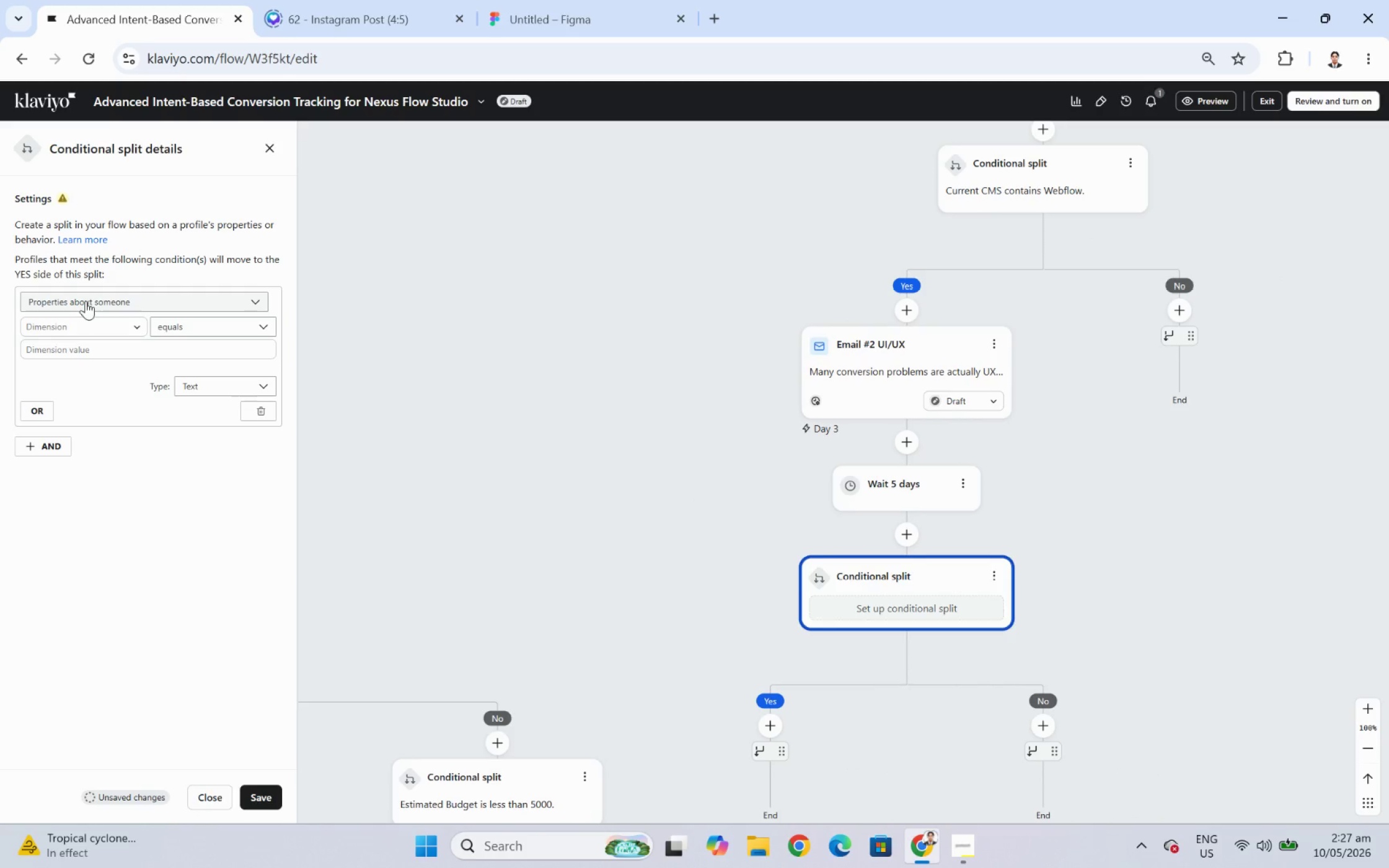 
left_click([86, 320])
 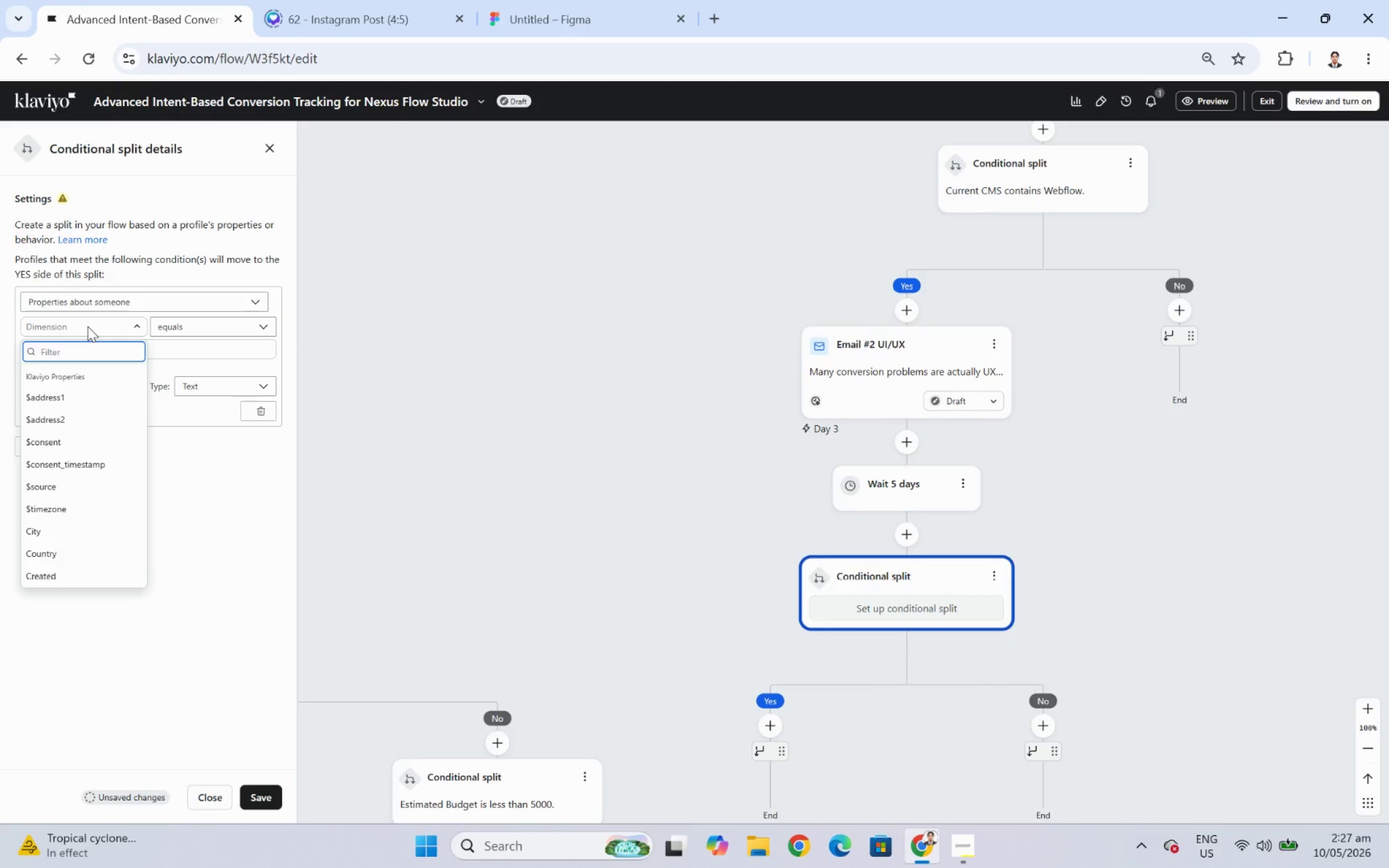 
type(budge)
 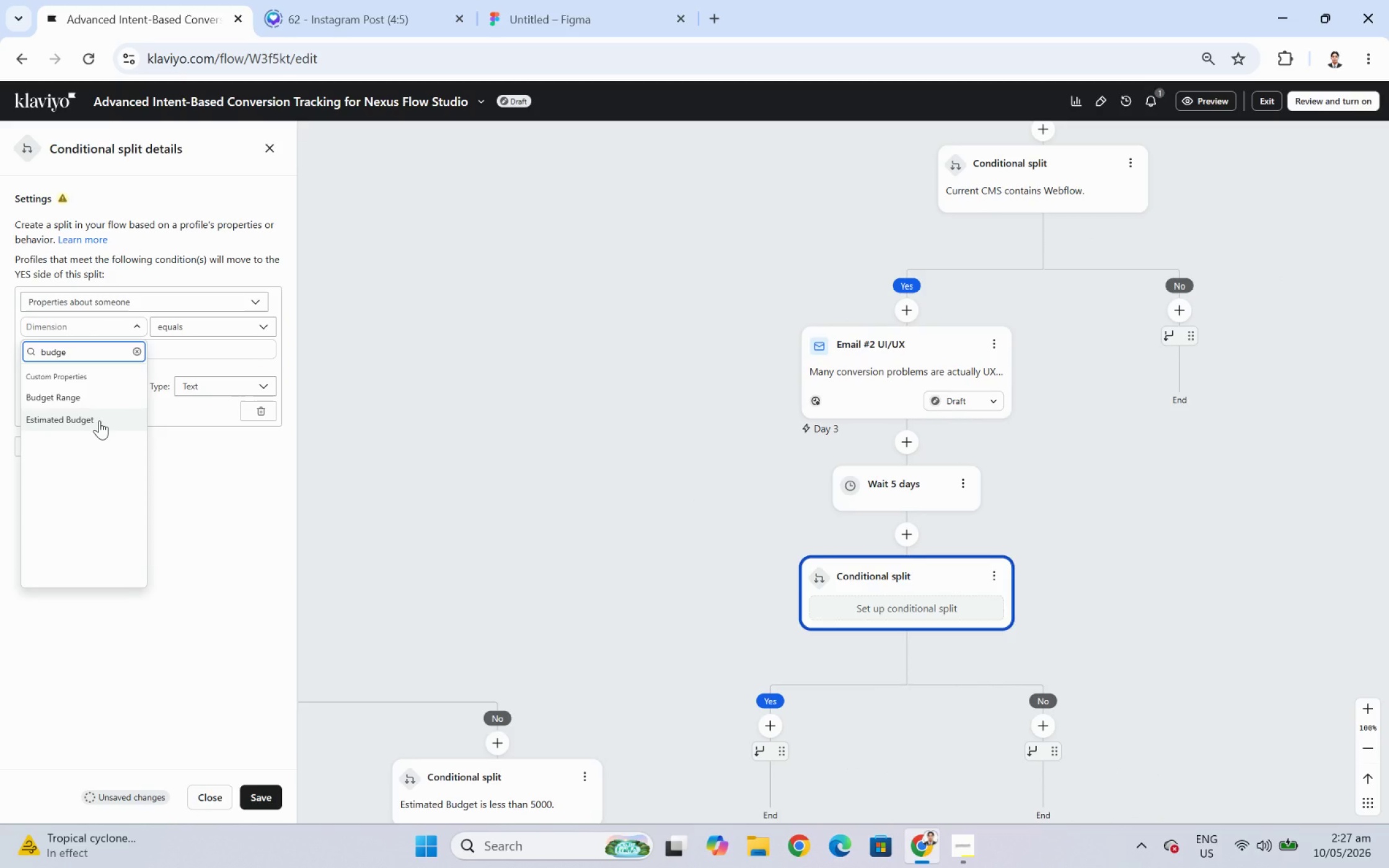 
left_click([99, 420])
 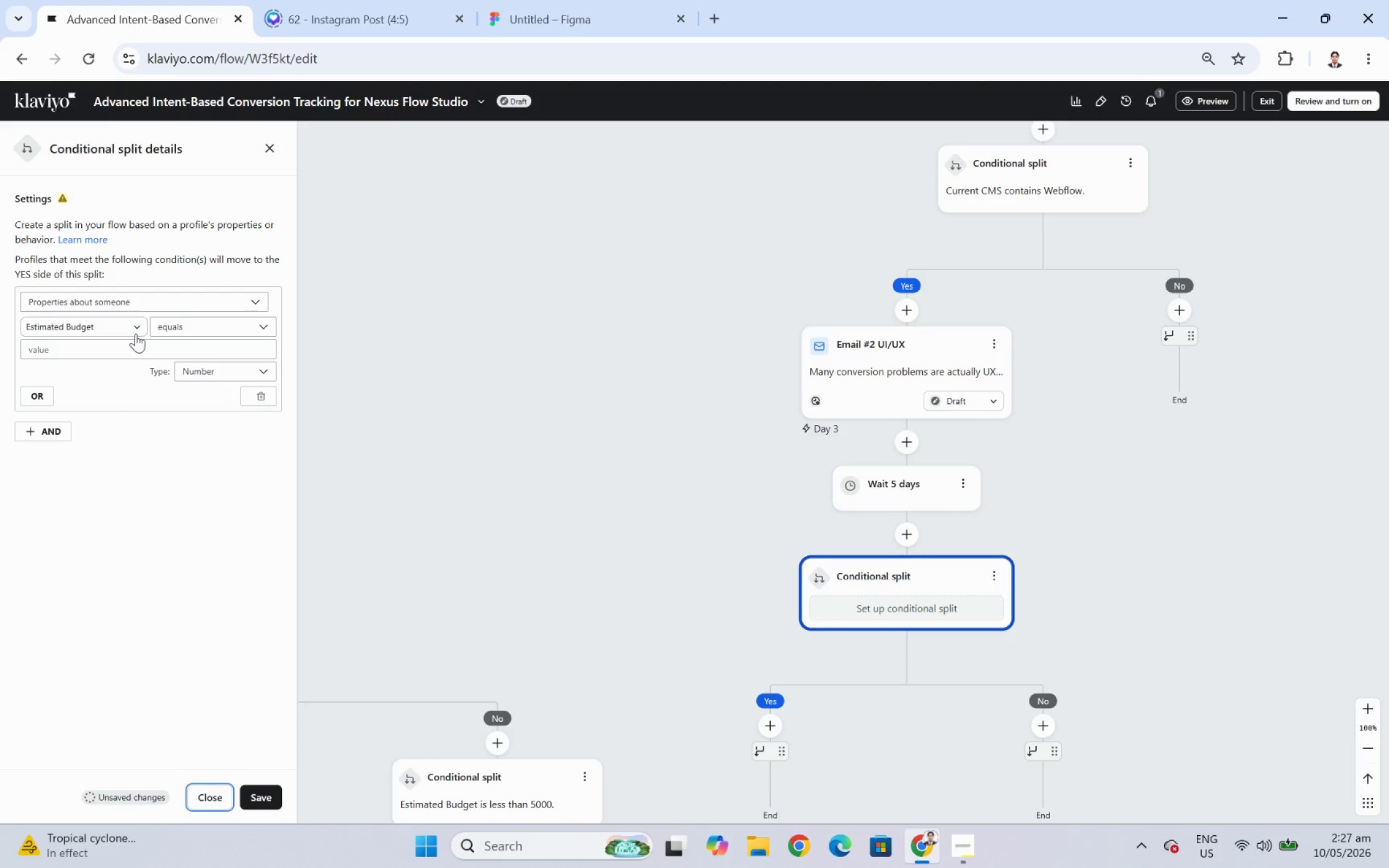 
mouse_move([195, 331])
 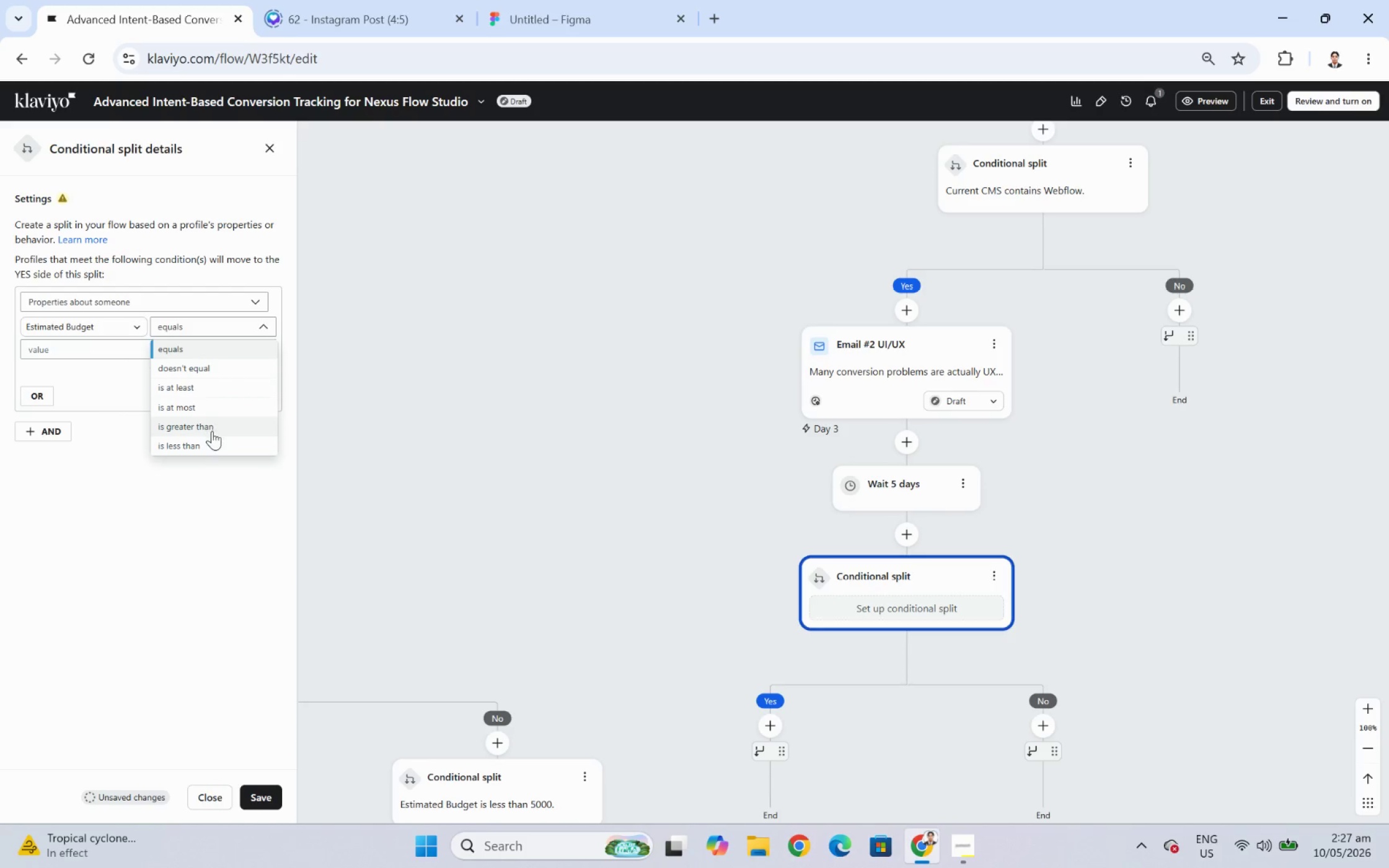 
left_click([212, 431])
 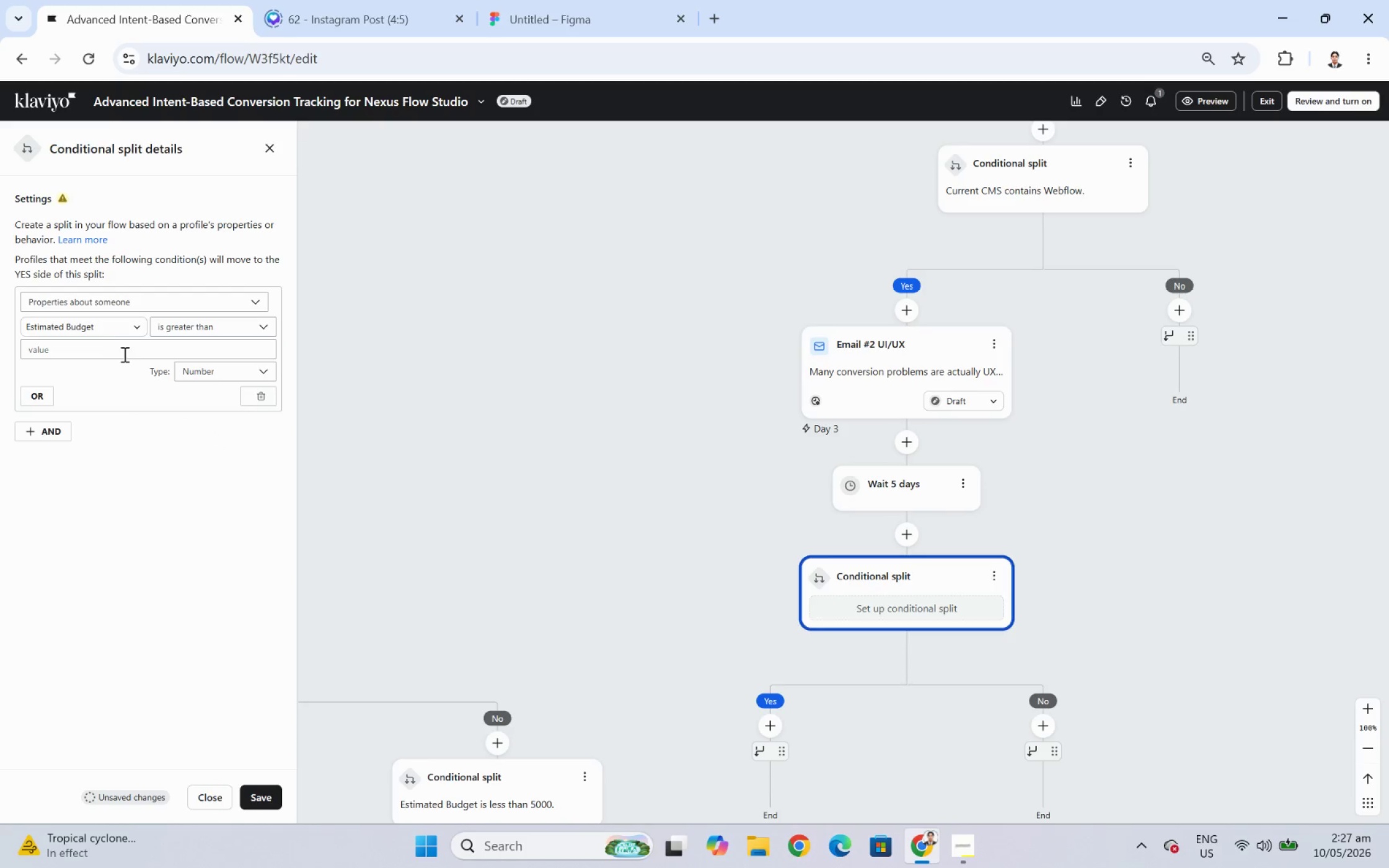 
left_click([125, 358])
 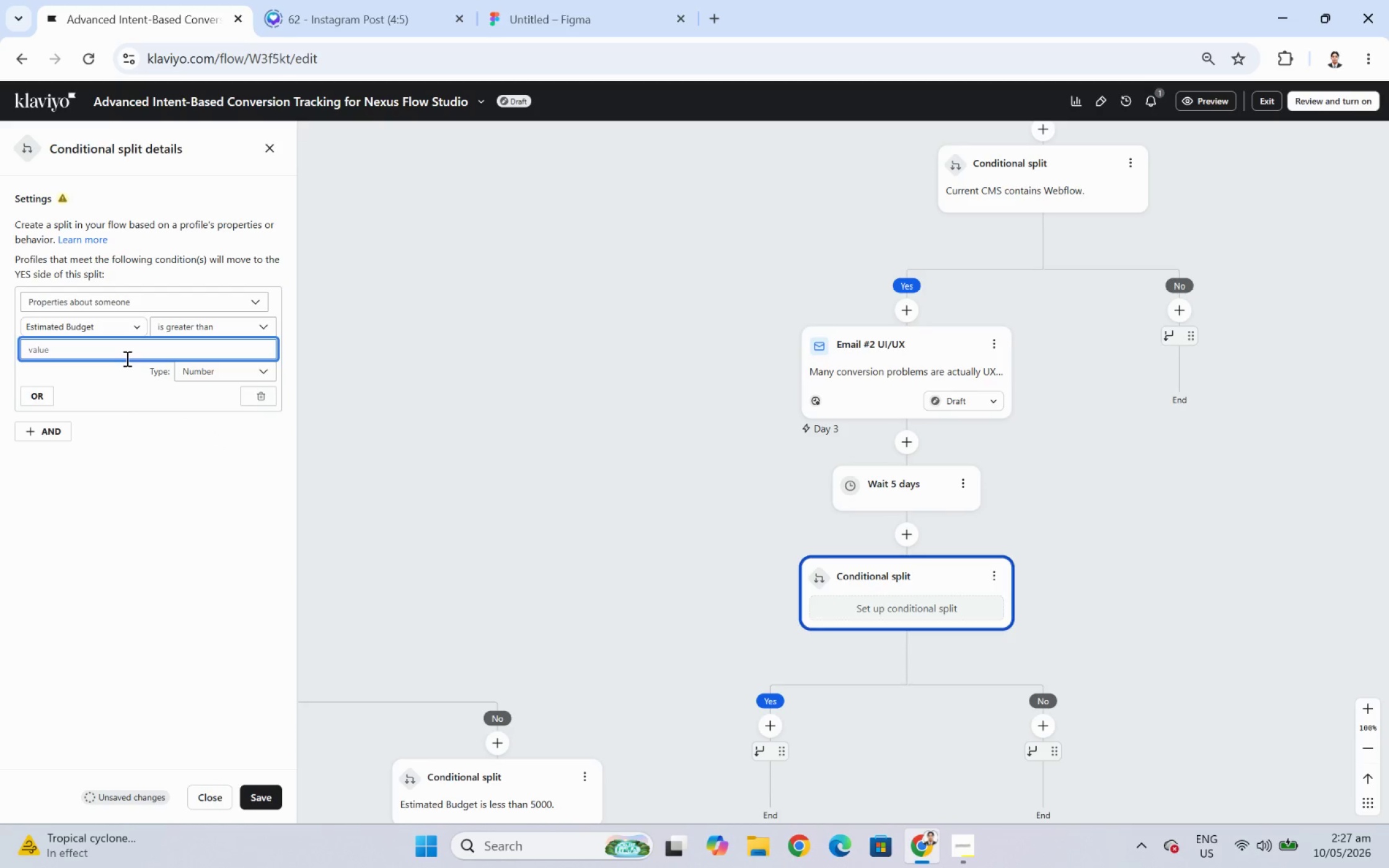 
key(Numpad2)
 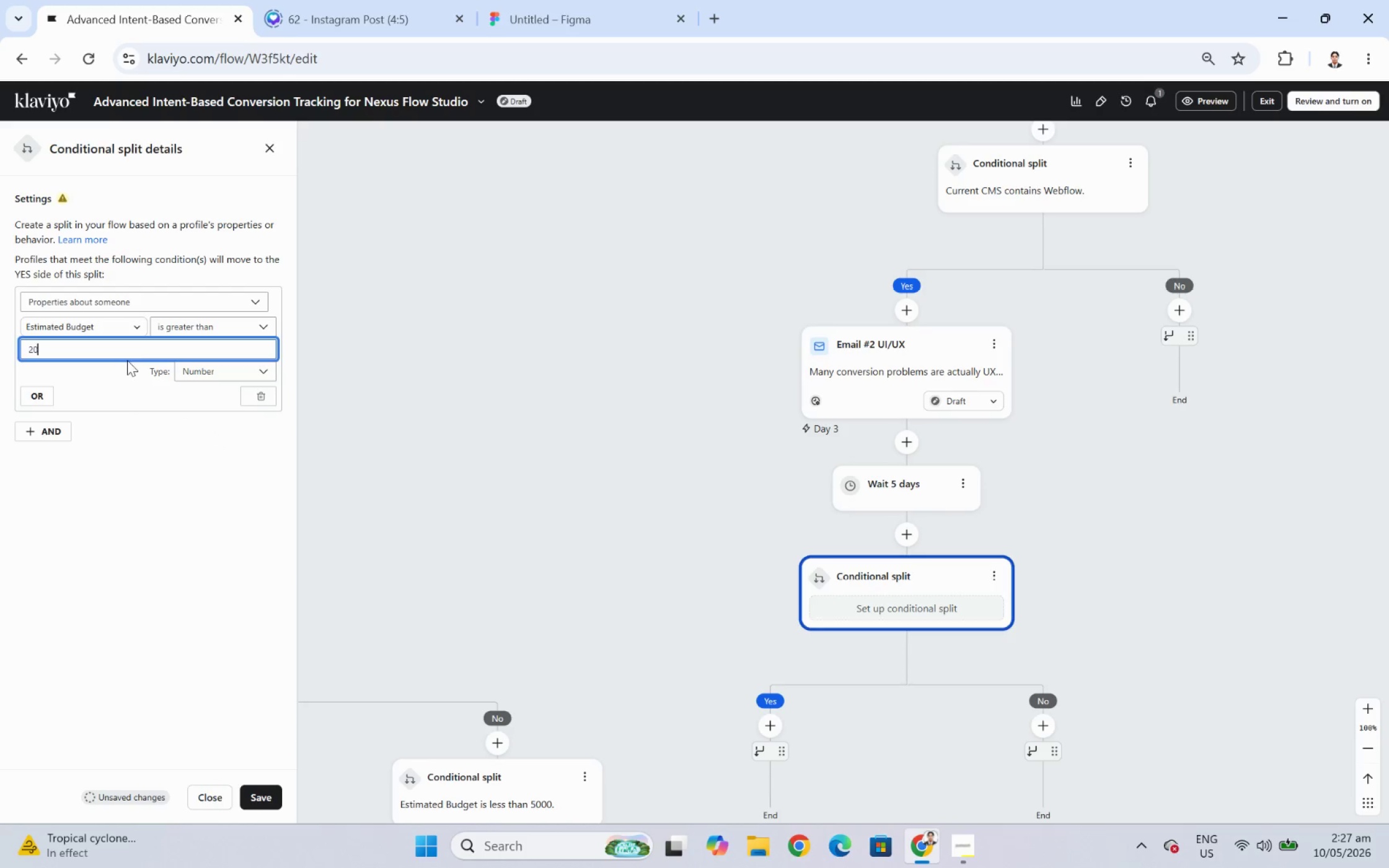 
key(Numpad0)
 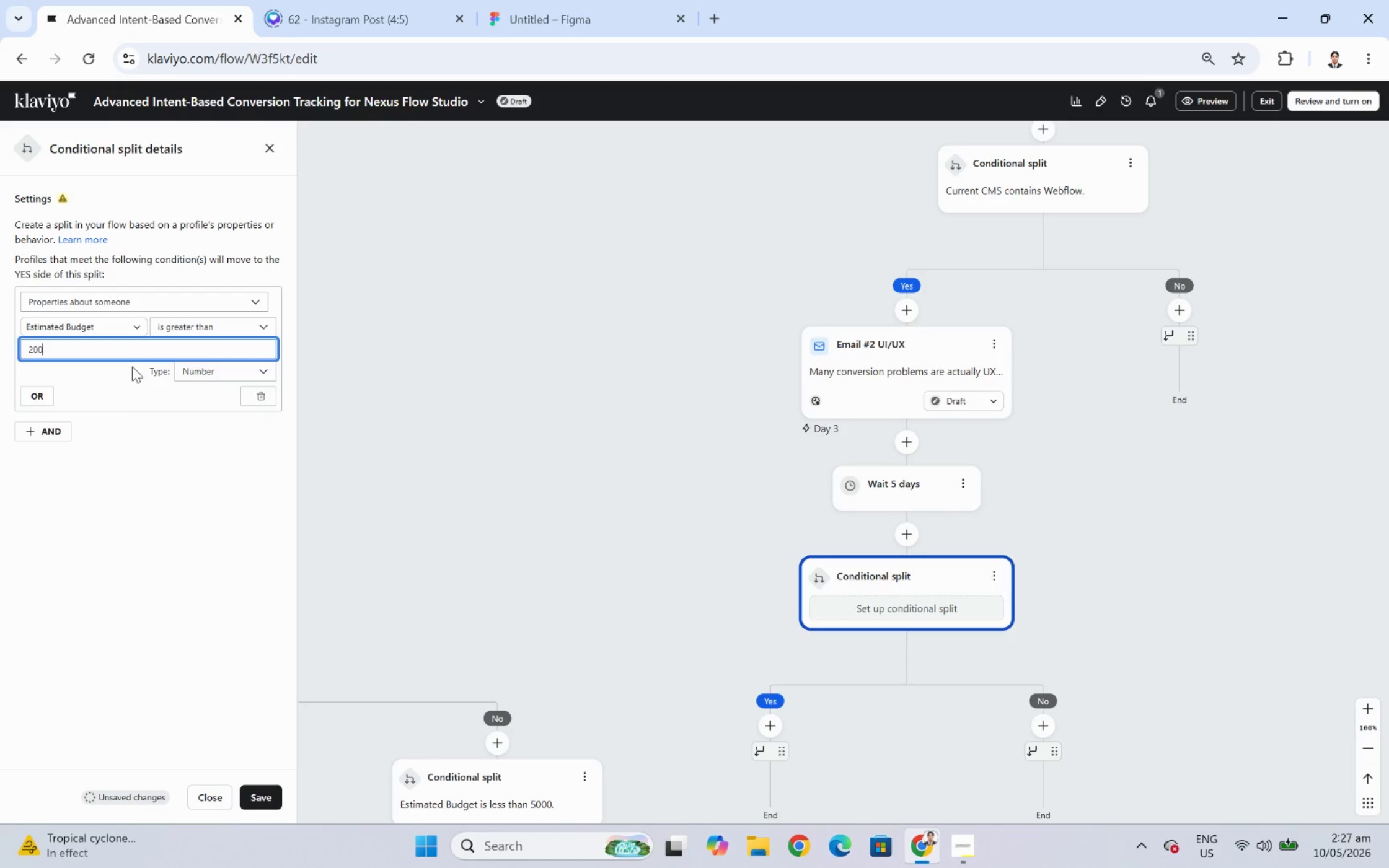 
key(Numpad0)
 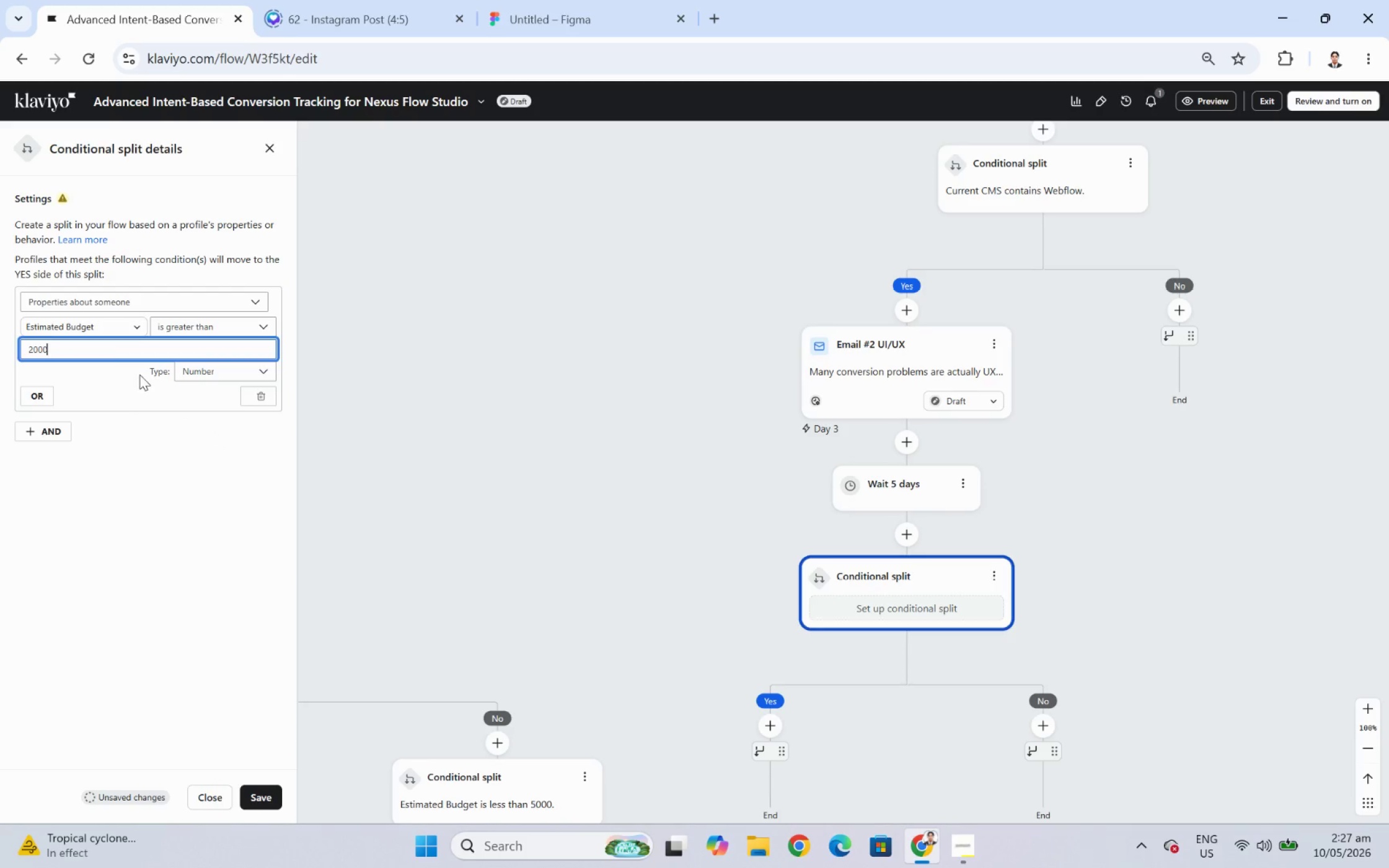 
key(Numpad0)
 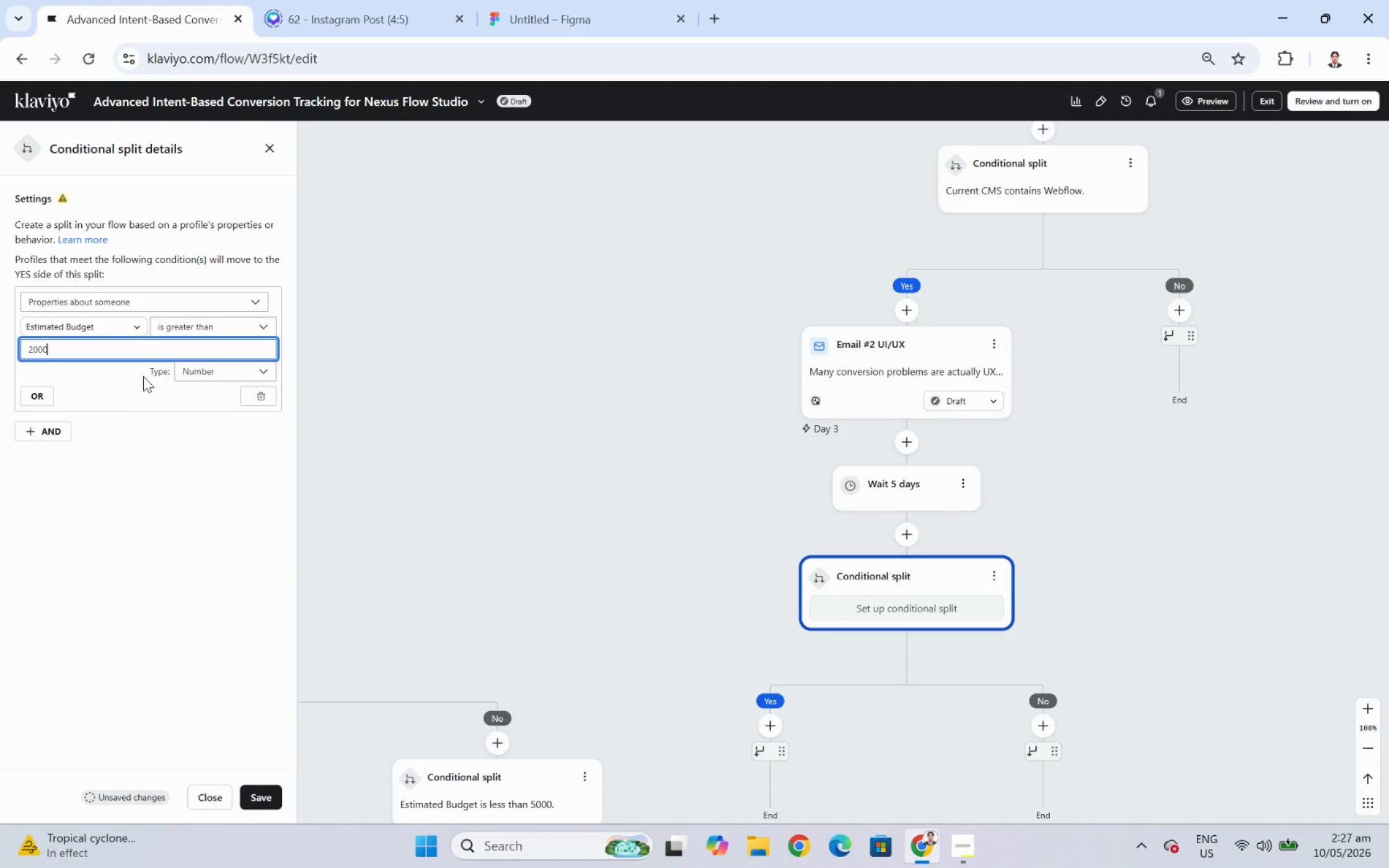 
key(Numpad0)
 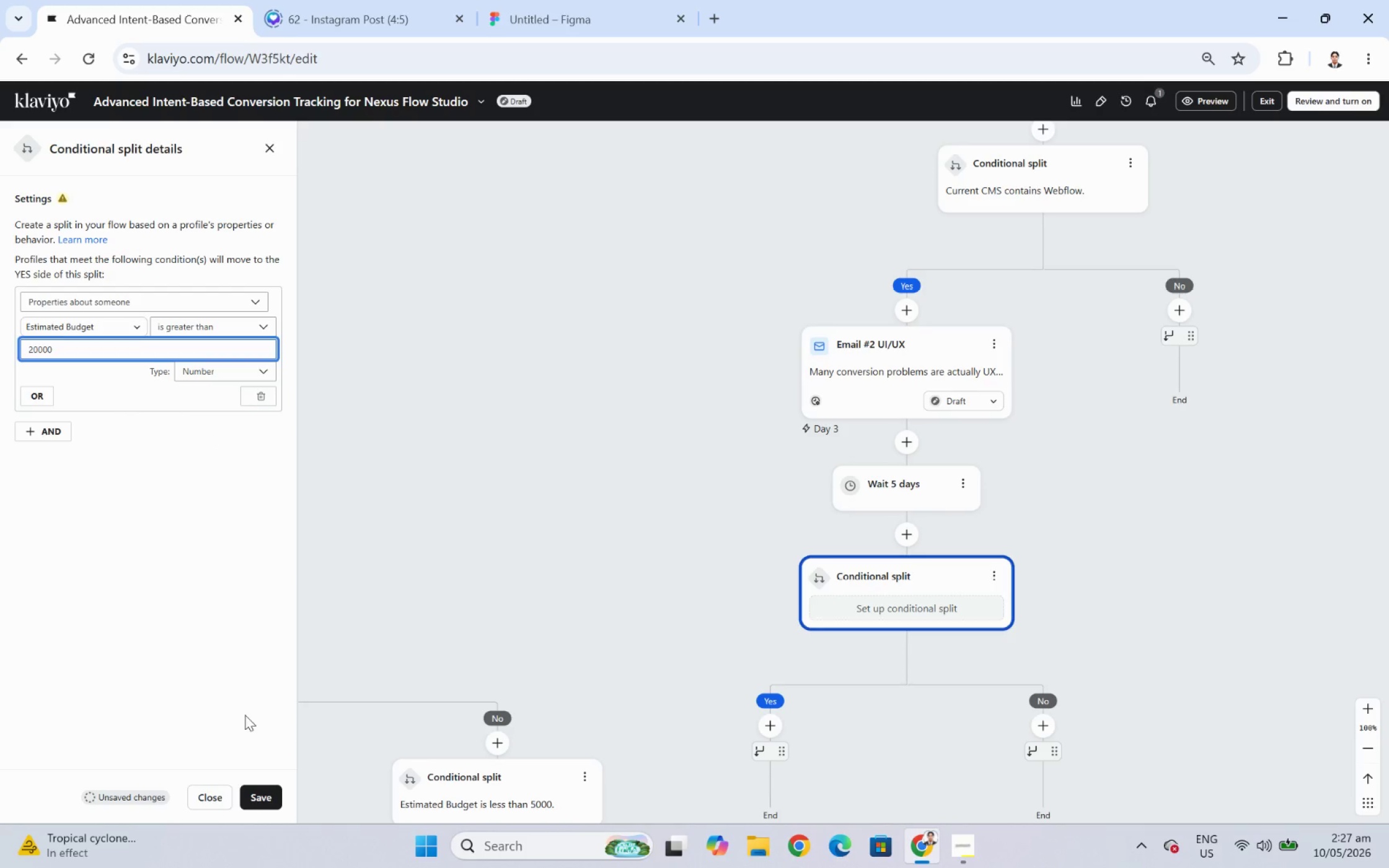 
left_click([270, 798])
 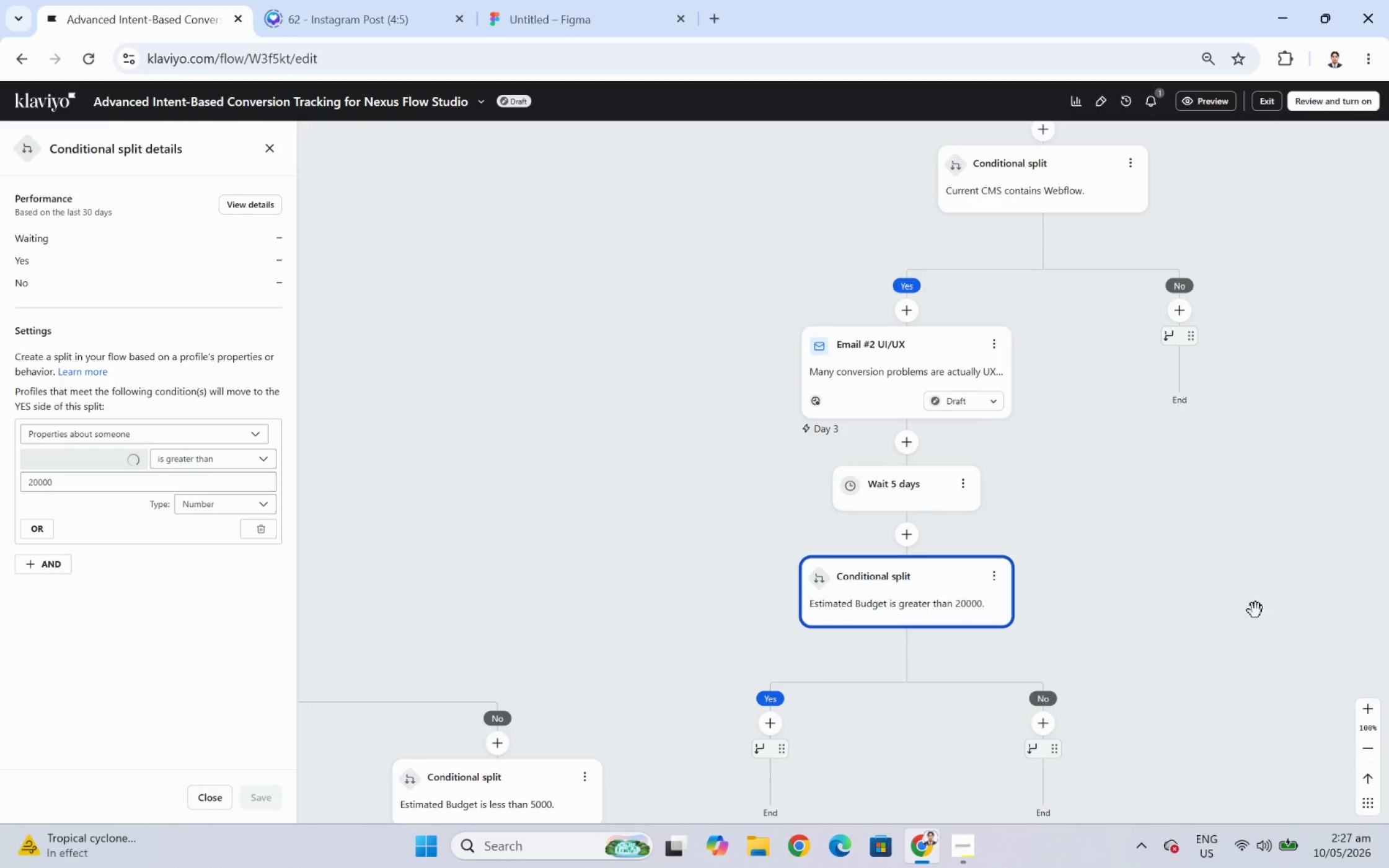 
wait(5.25)
 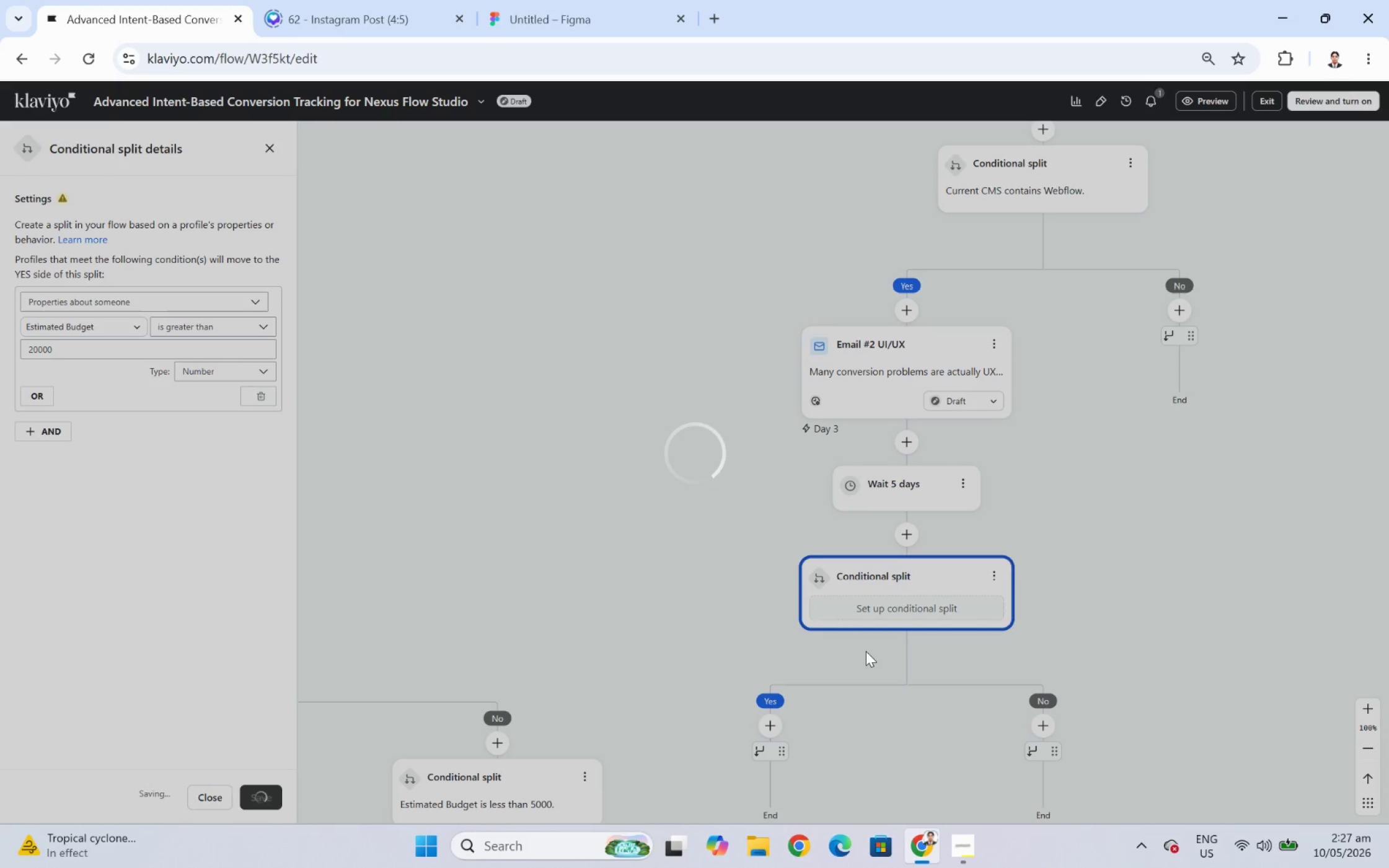 
left_click_drag(start_coordinate=[1261, 684], to_coordinate=[1124, 537])
 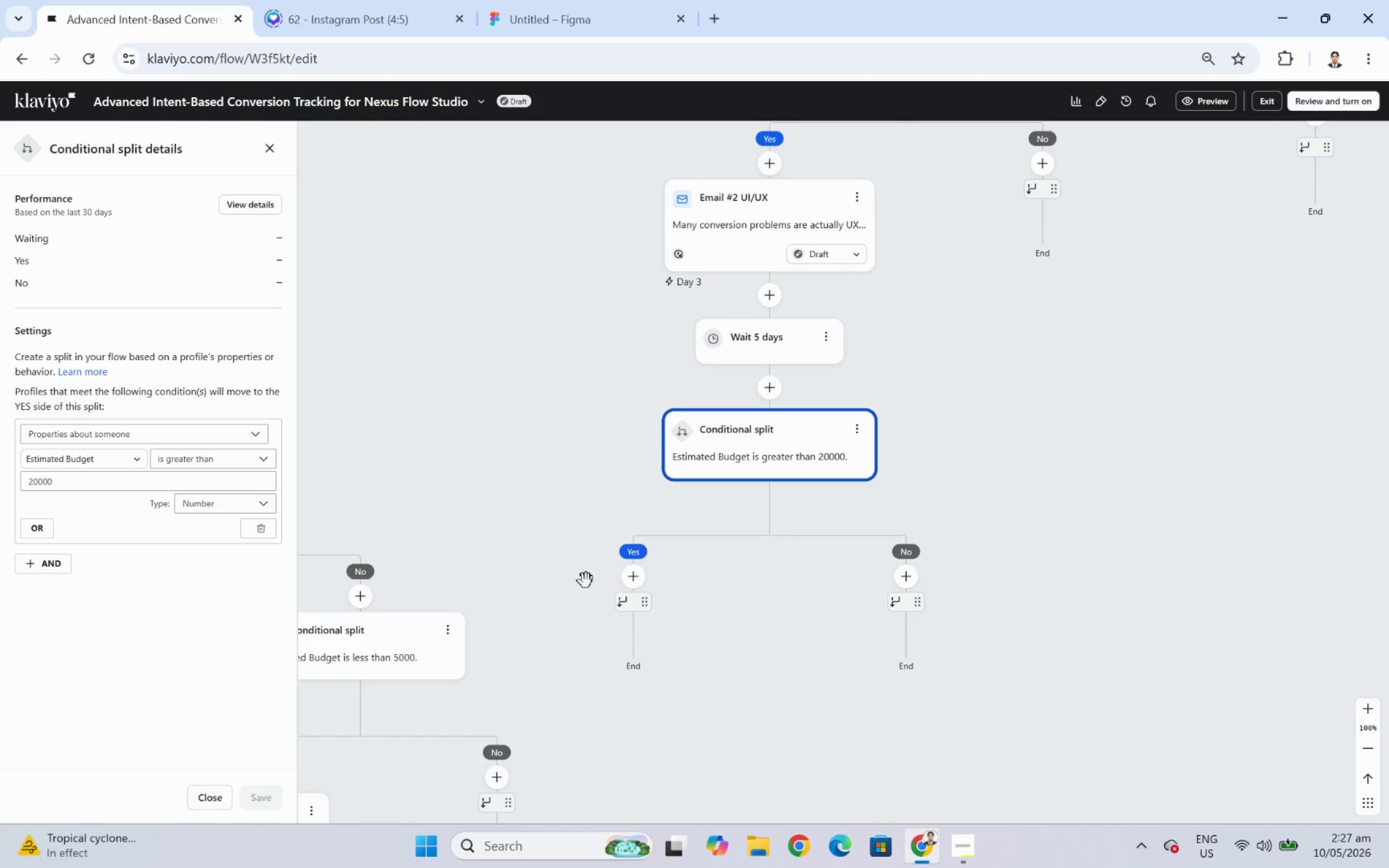 
mouse_move([641, 567])
 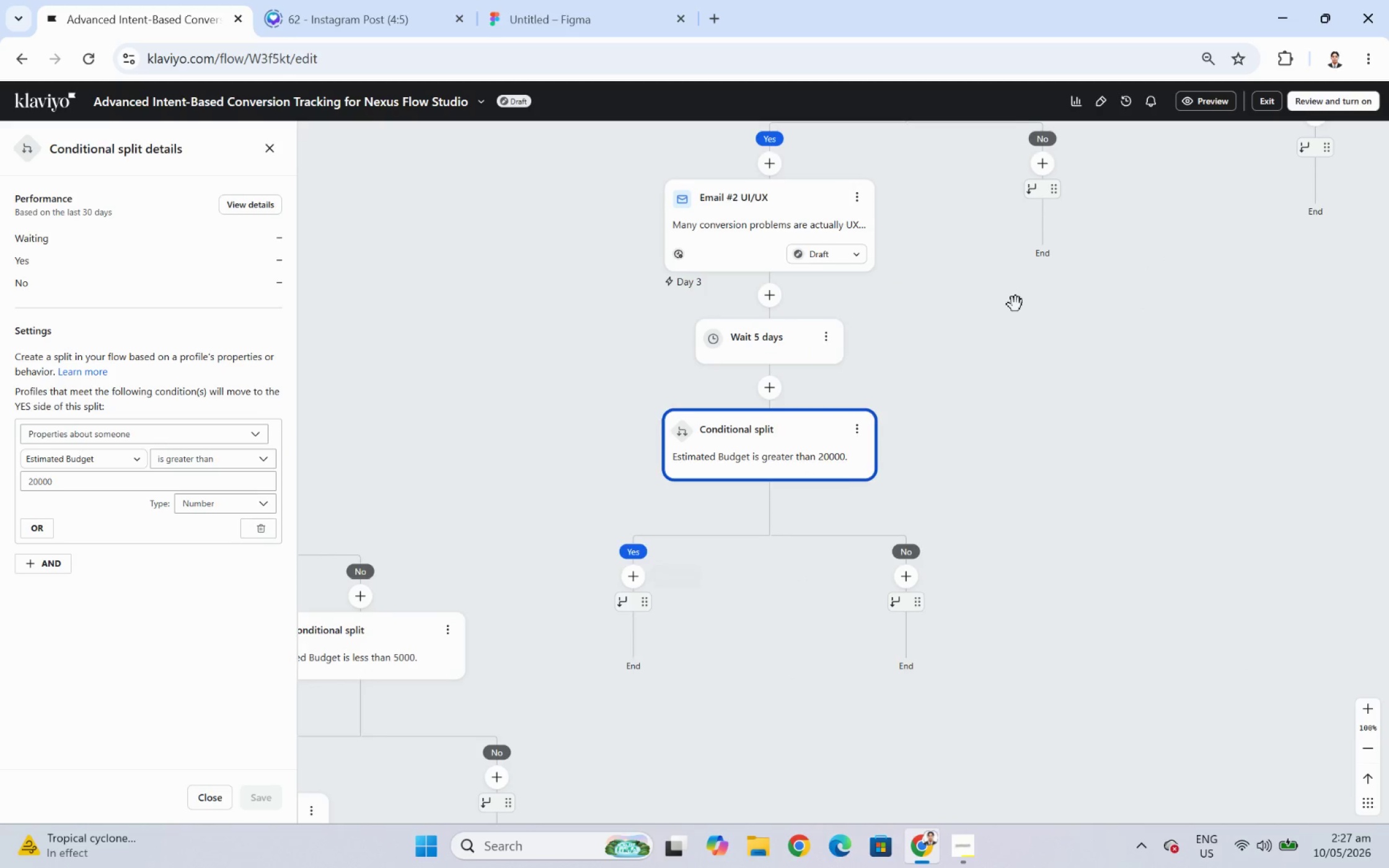 
left_click_drag(start_coordinate=[1015, 304], to_coordinate=[1029, 447])
 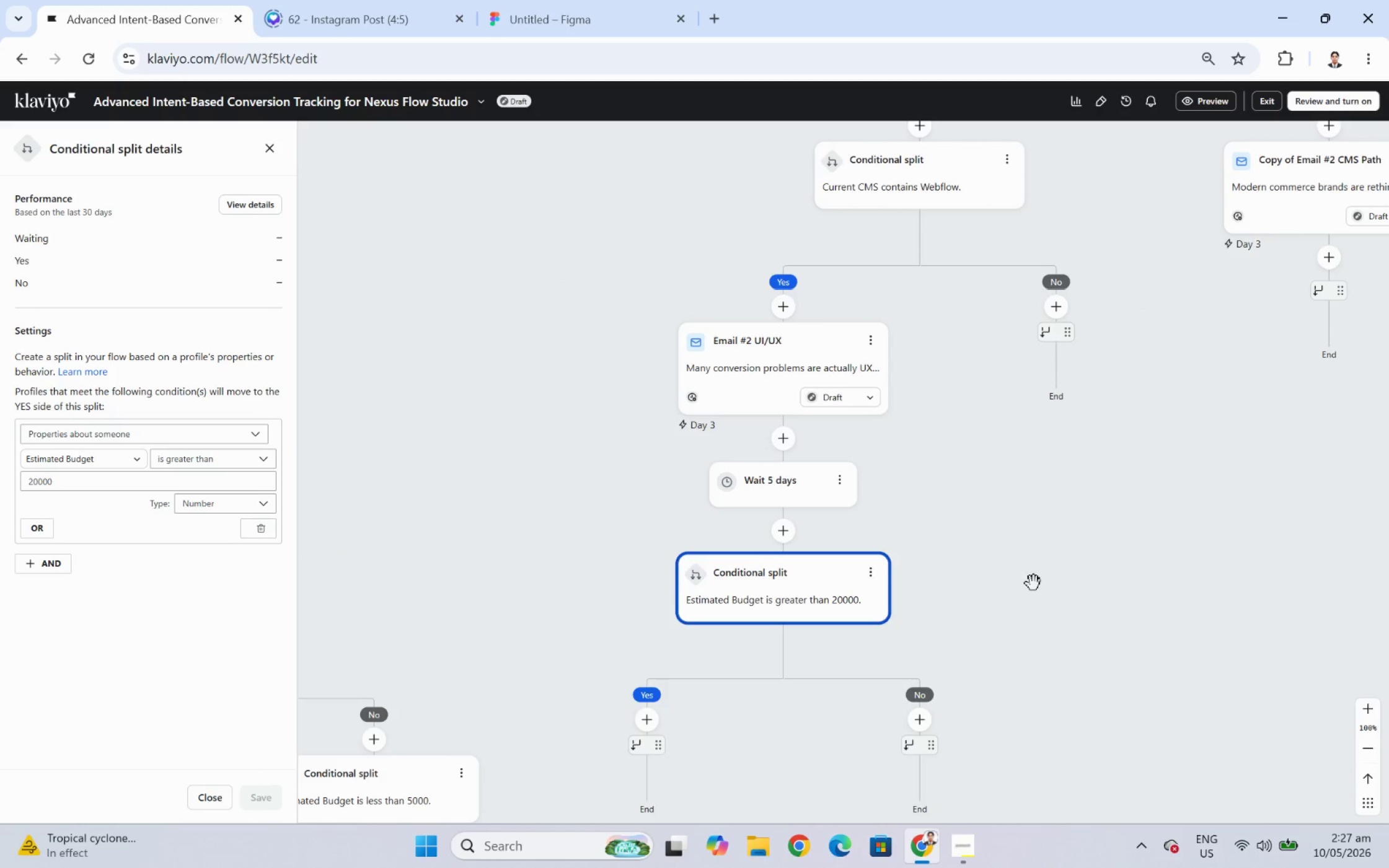 
left_click_drag(start_coordinate=[1033, 583], to_coordinate=[1028, 476])
 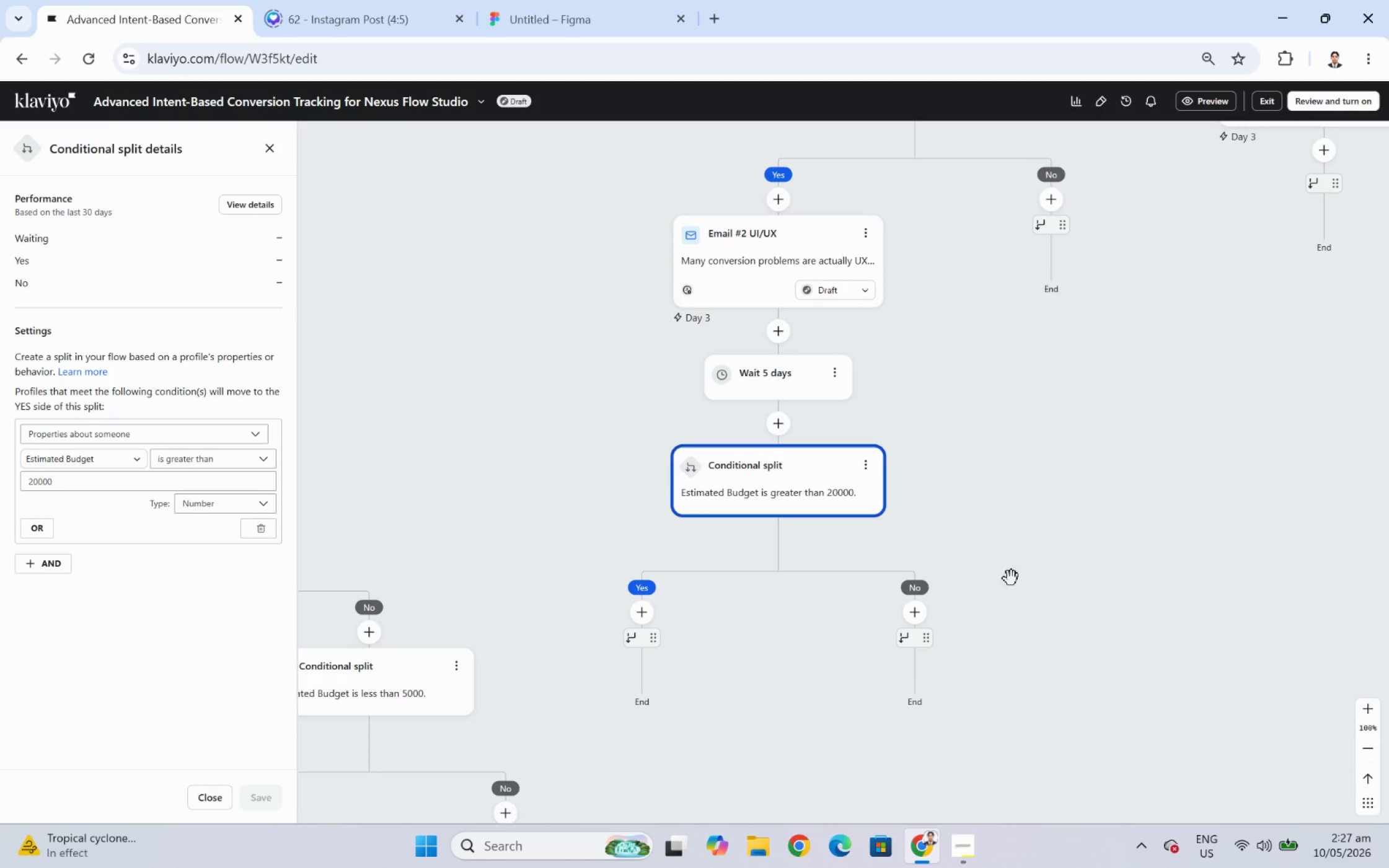 
left_click_drag(start_coordinate=[1013, 568], to_coordinate=[1020, 517])
 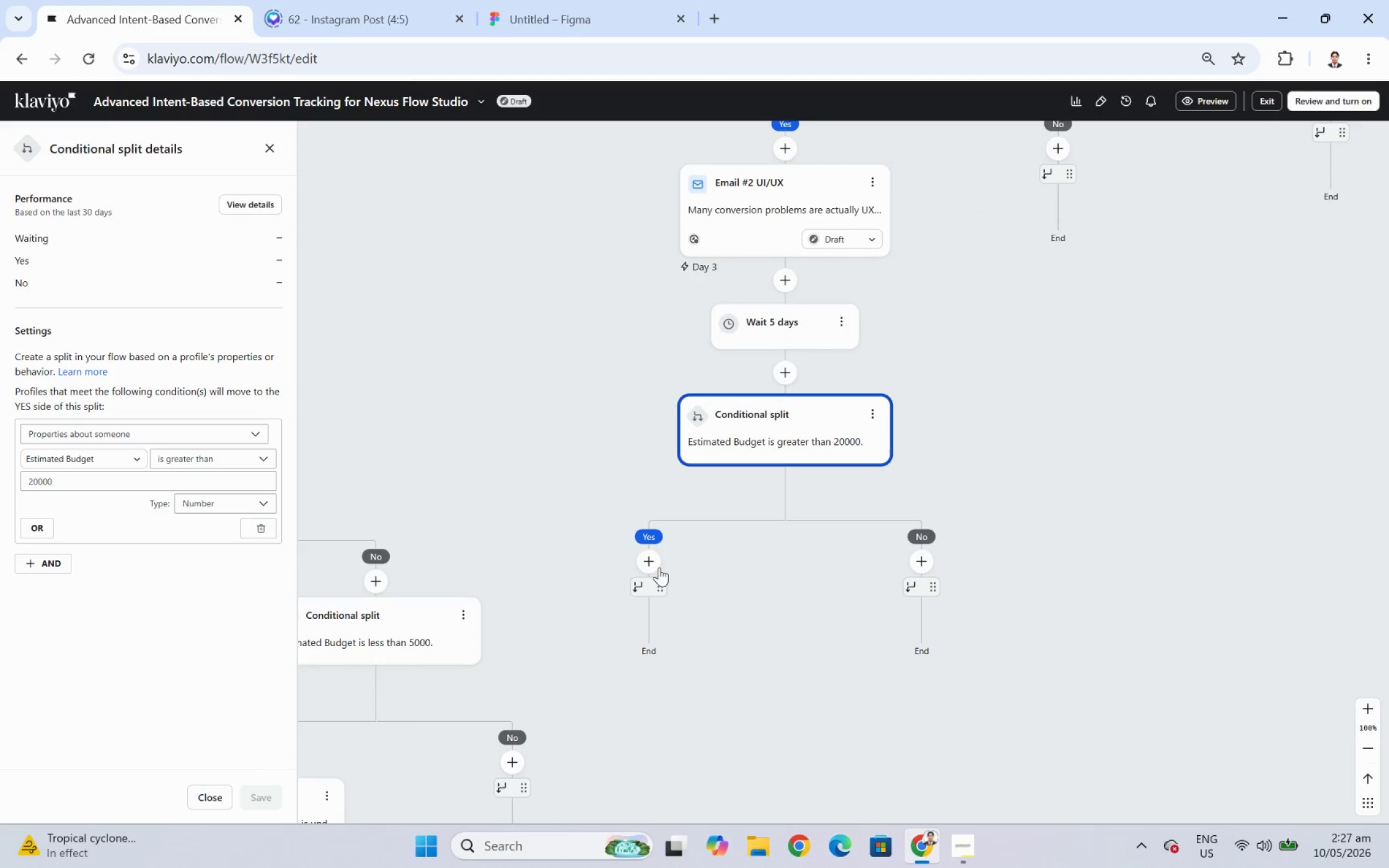 
left_click([653, 565])
 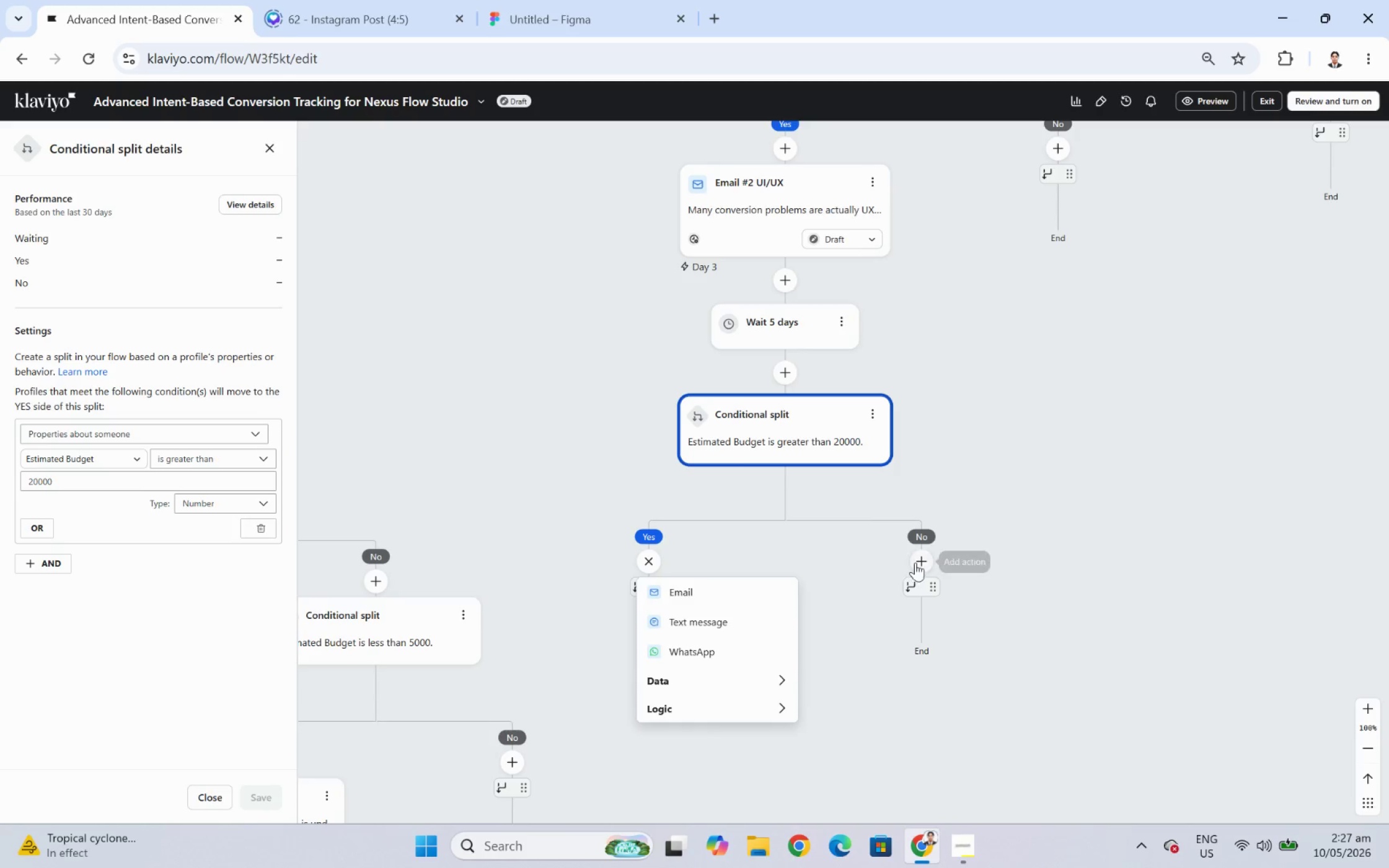 
left_click([927, 564])
 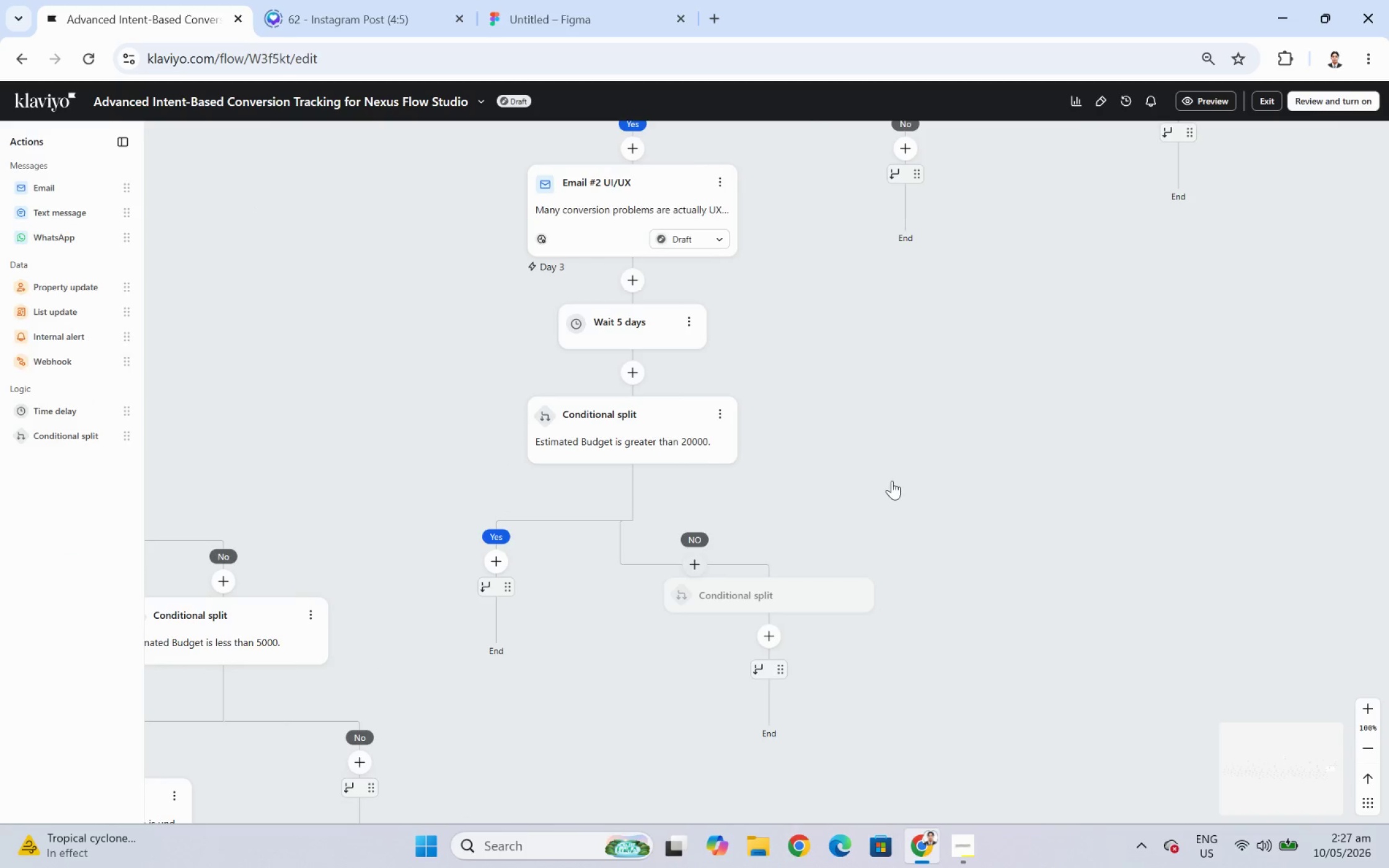 
wait(5.58)
 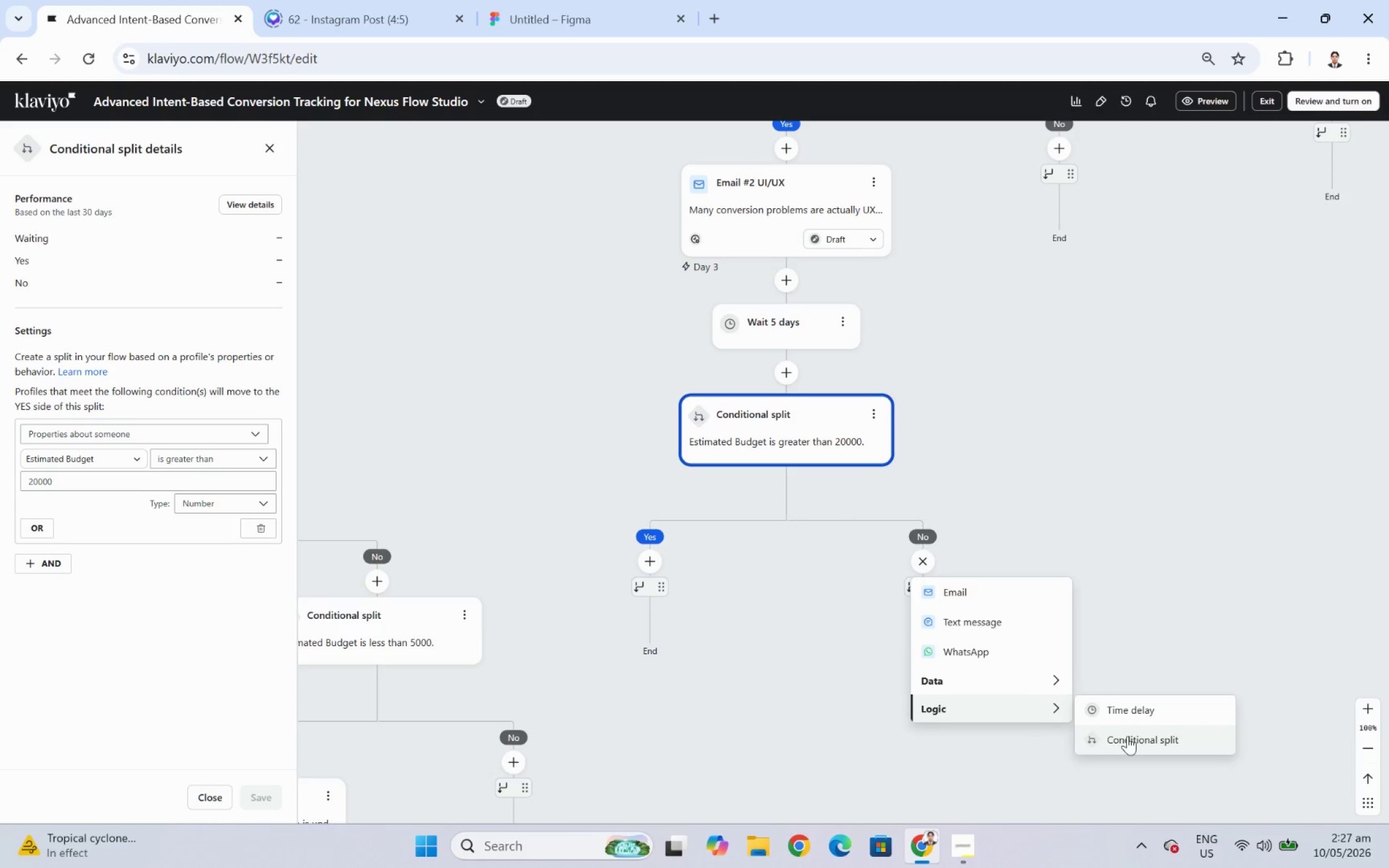 
left_click([119, 304])
 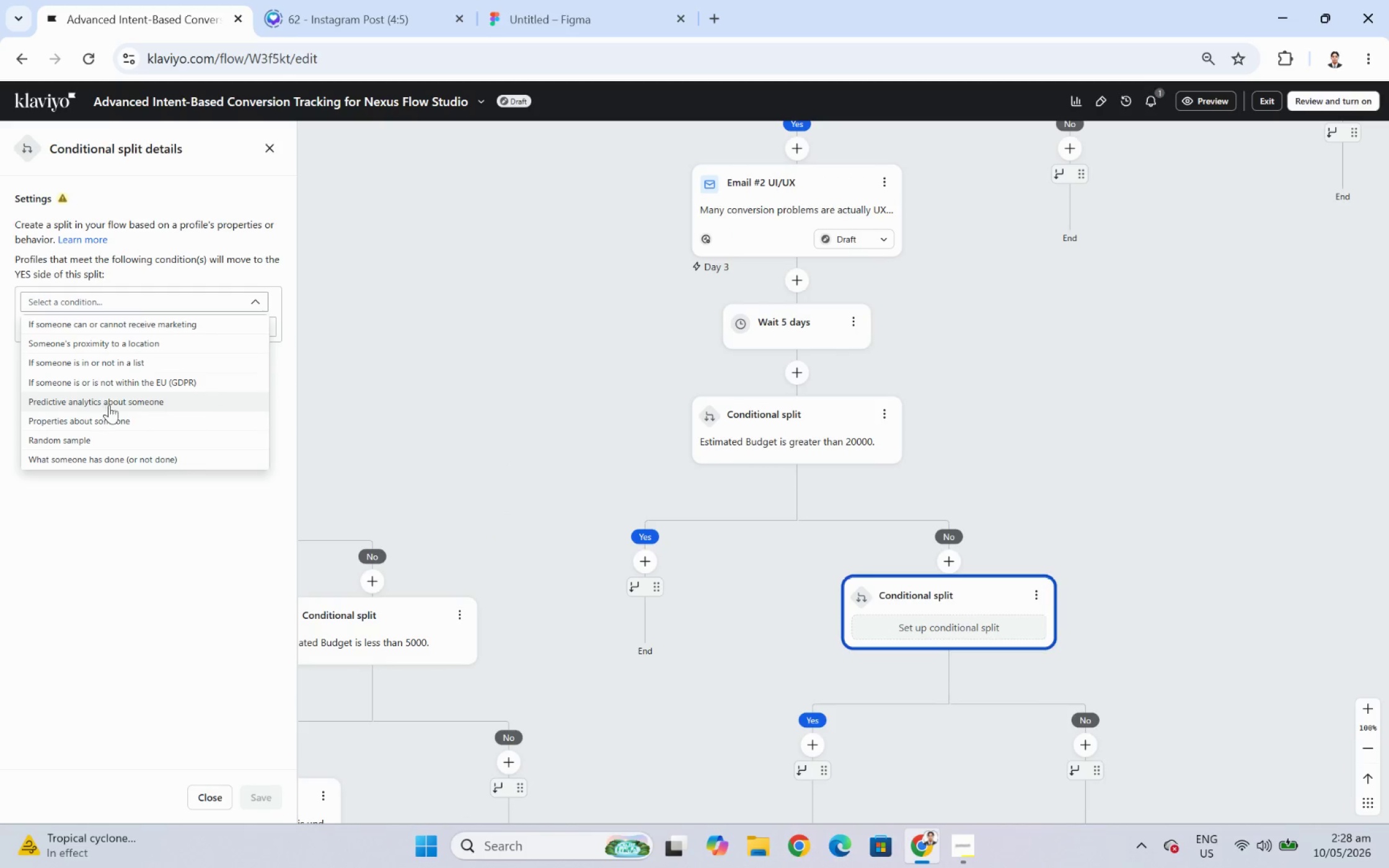 
left_click([130, 460])
 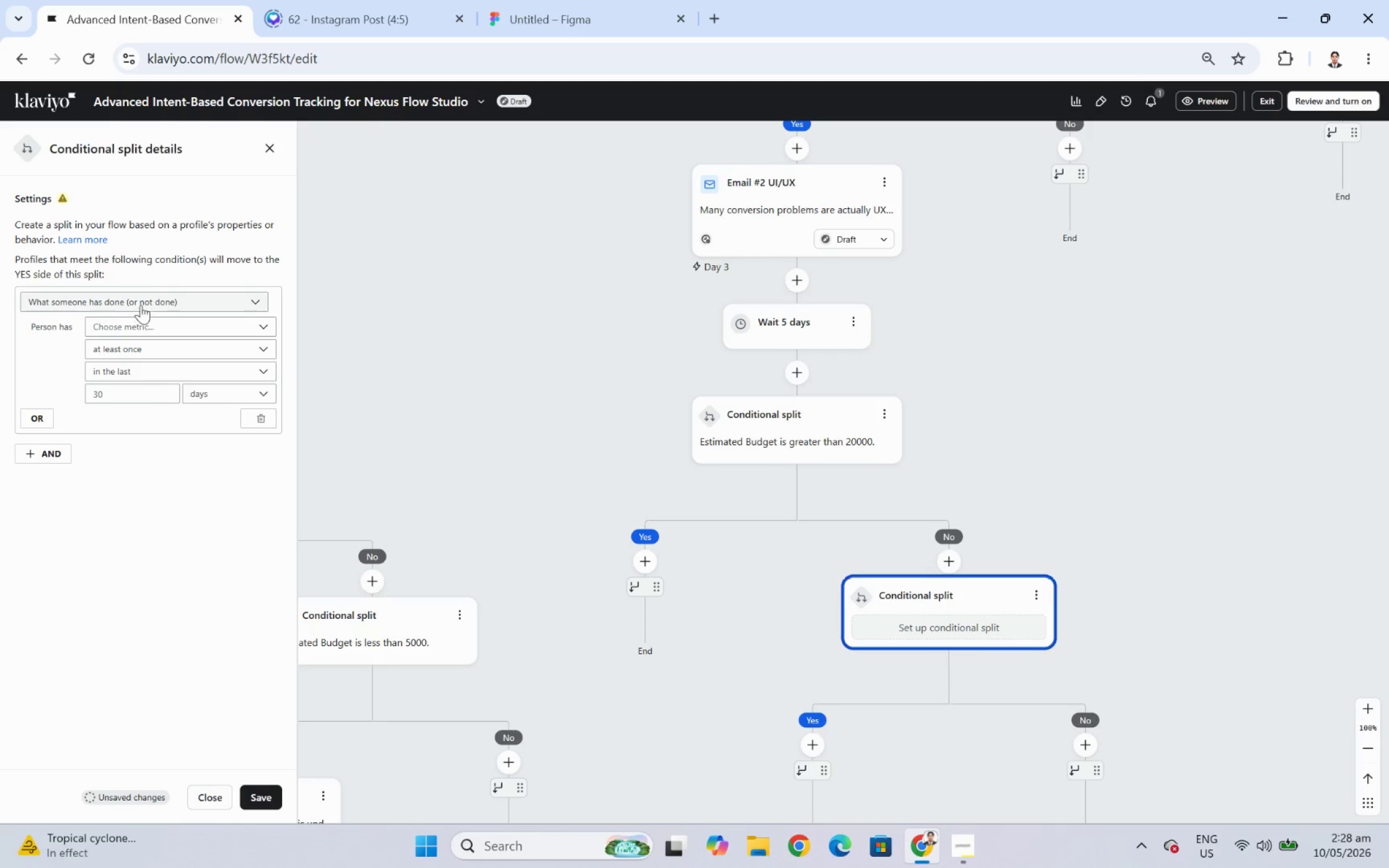 
left_click([150, 322])
 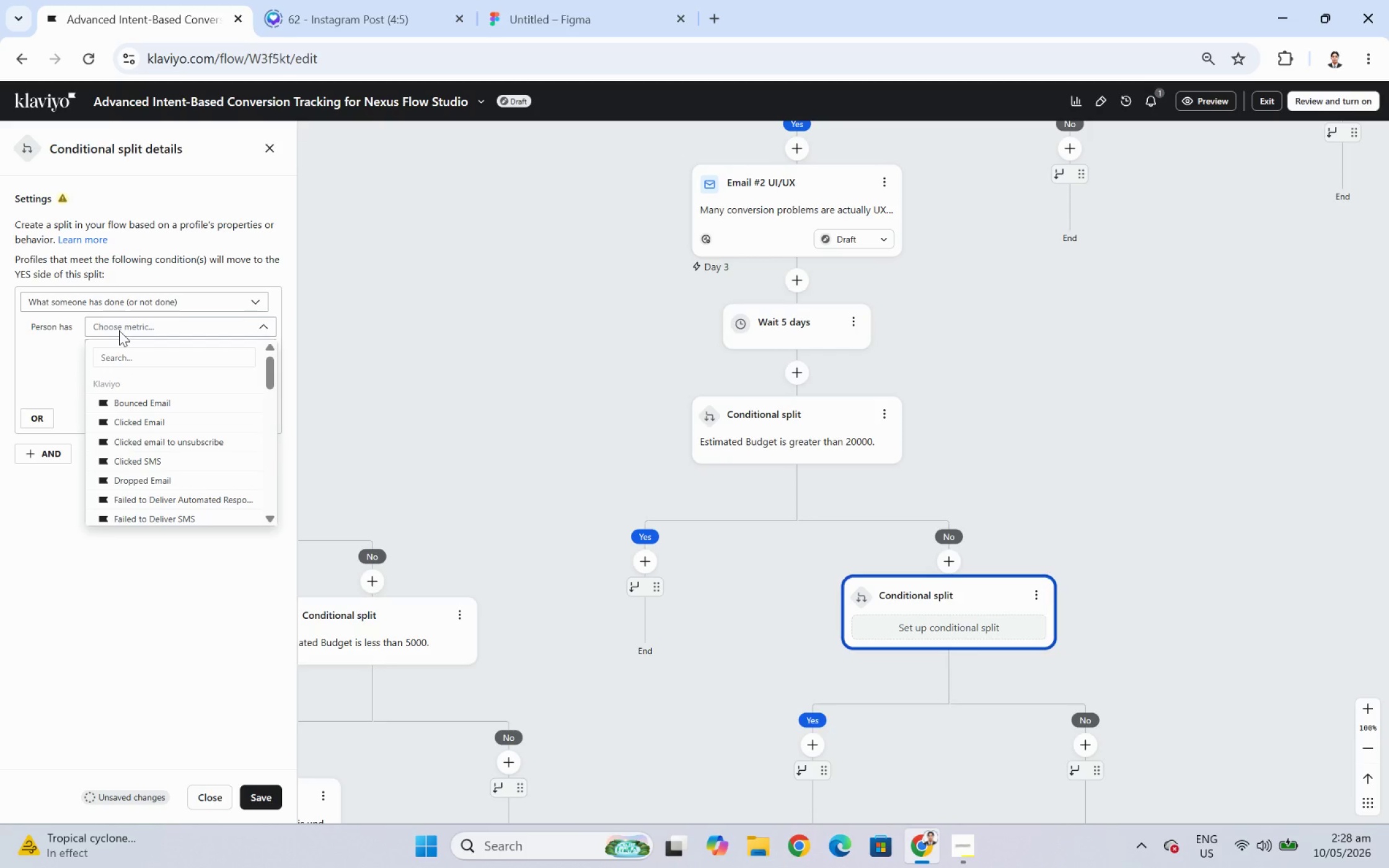 
left_click([85, 298])
 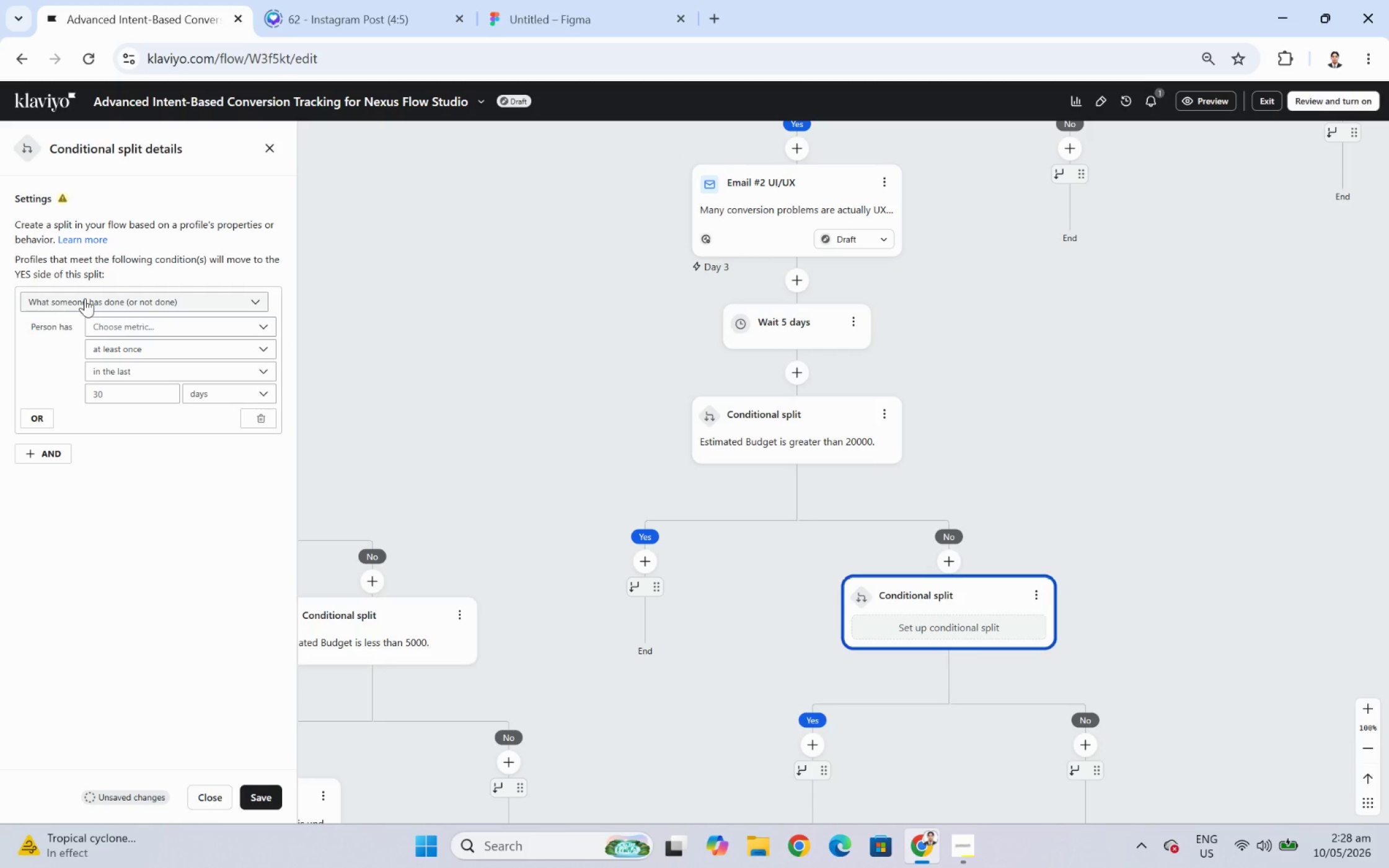 
double_click([85, 298])
 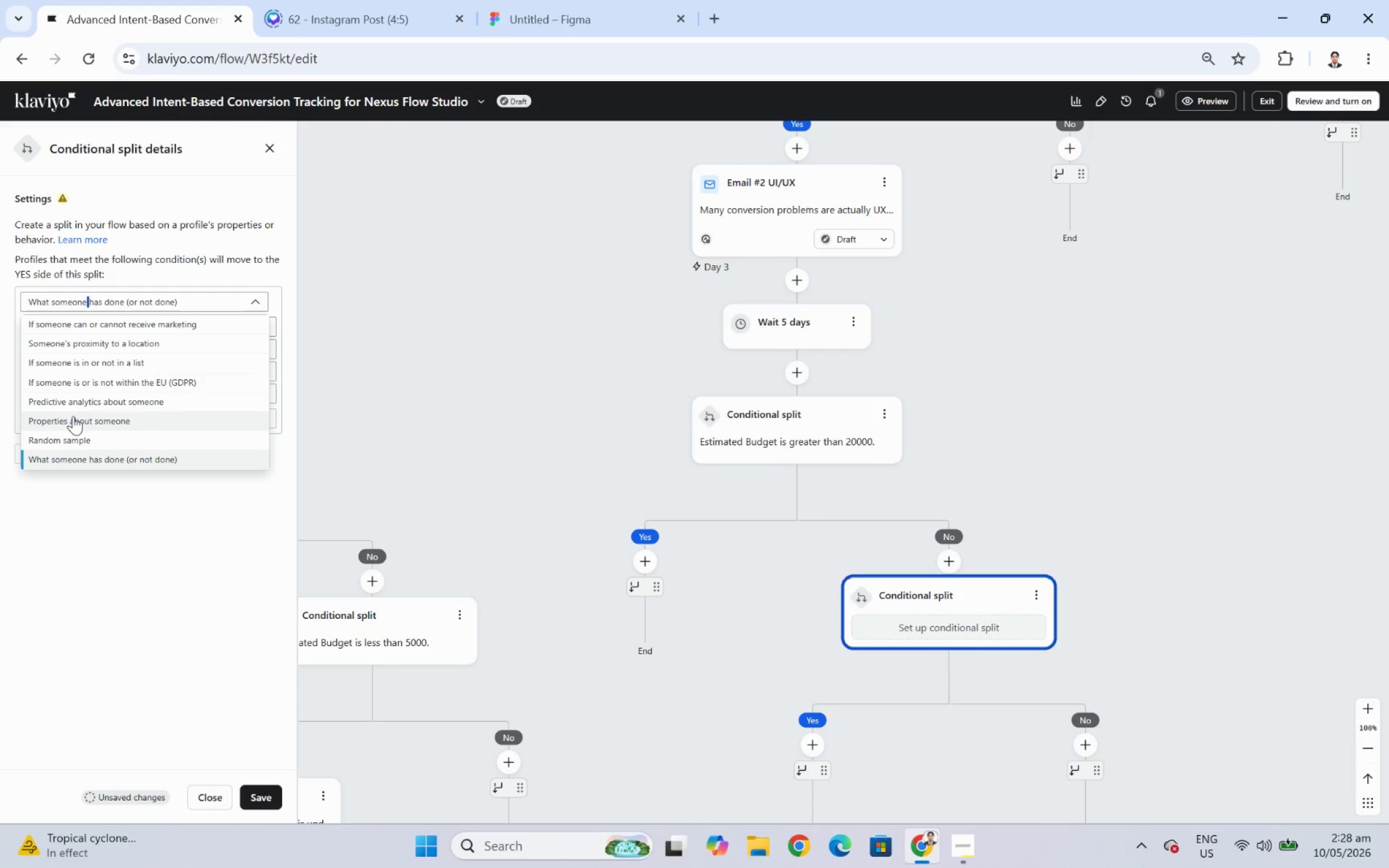 
left_click([75, 418])
 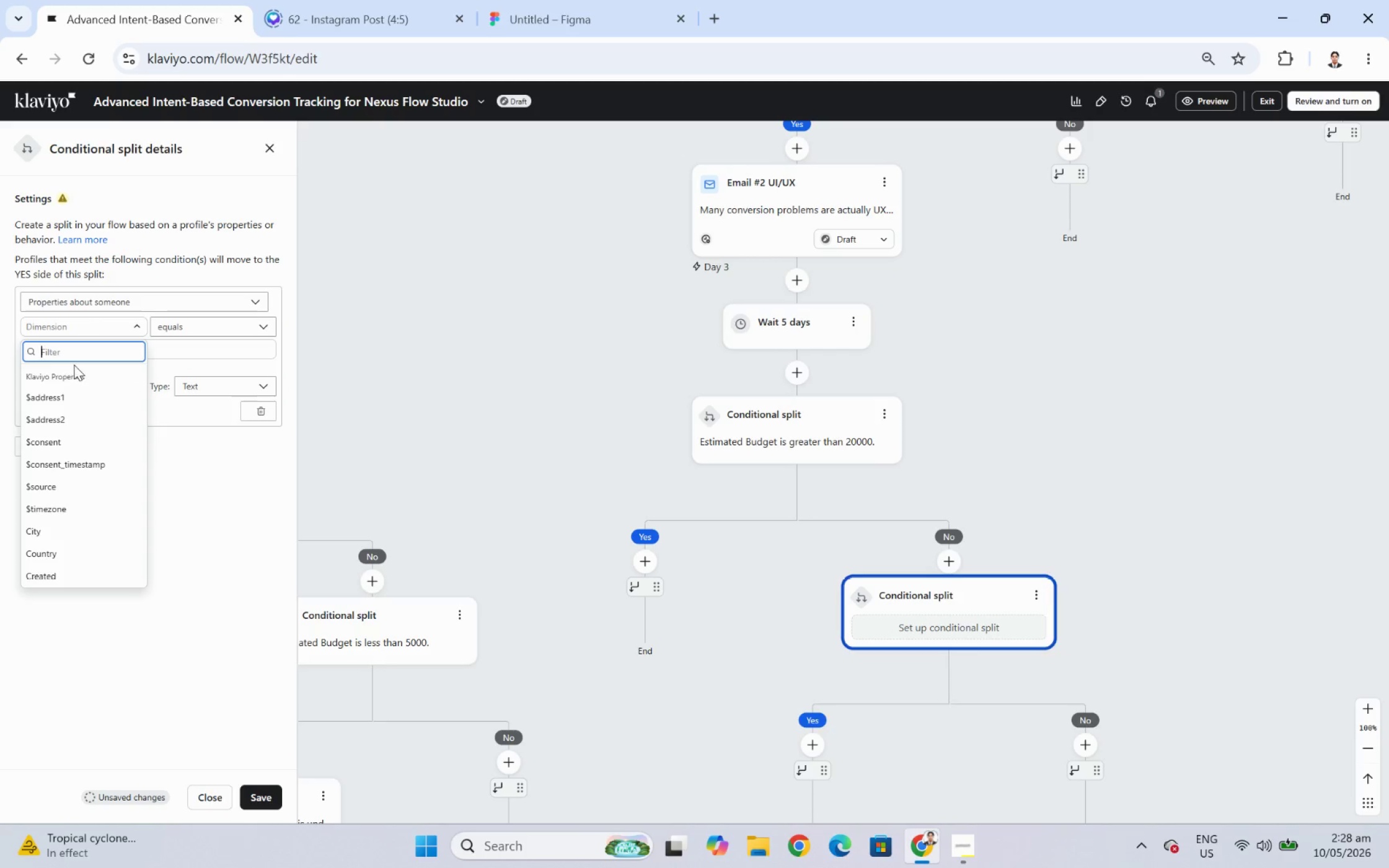 
type(estim)
 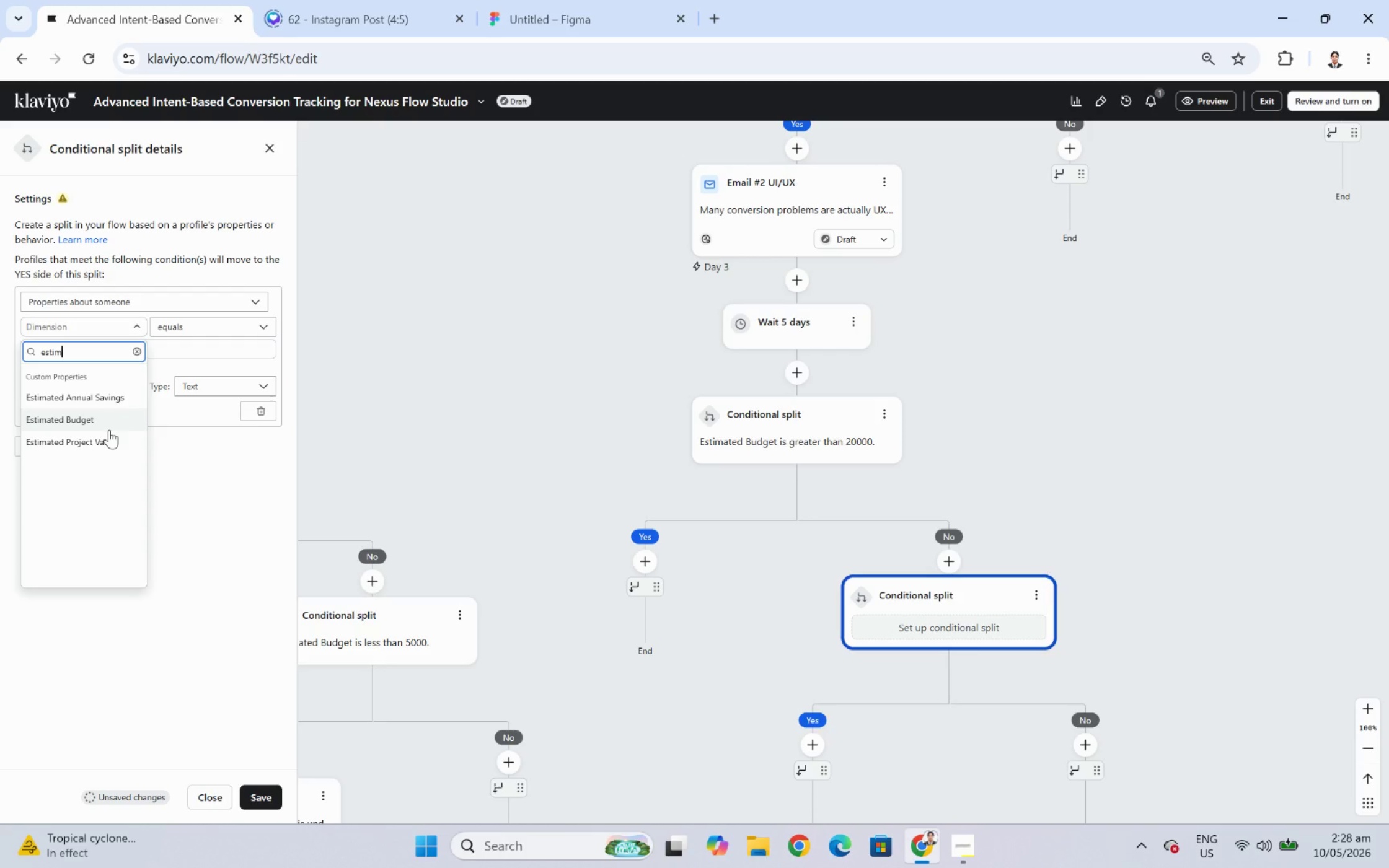 
left_click([109, 429])
 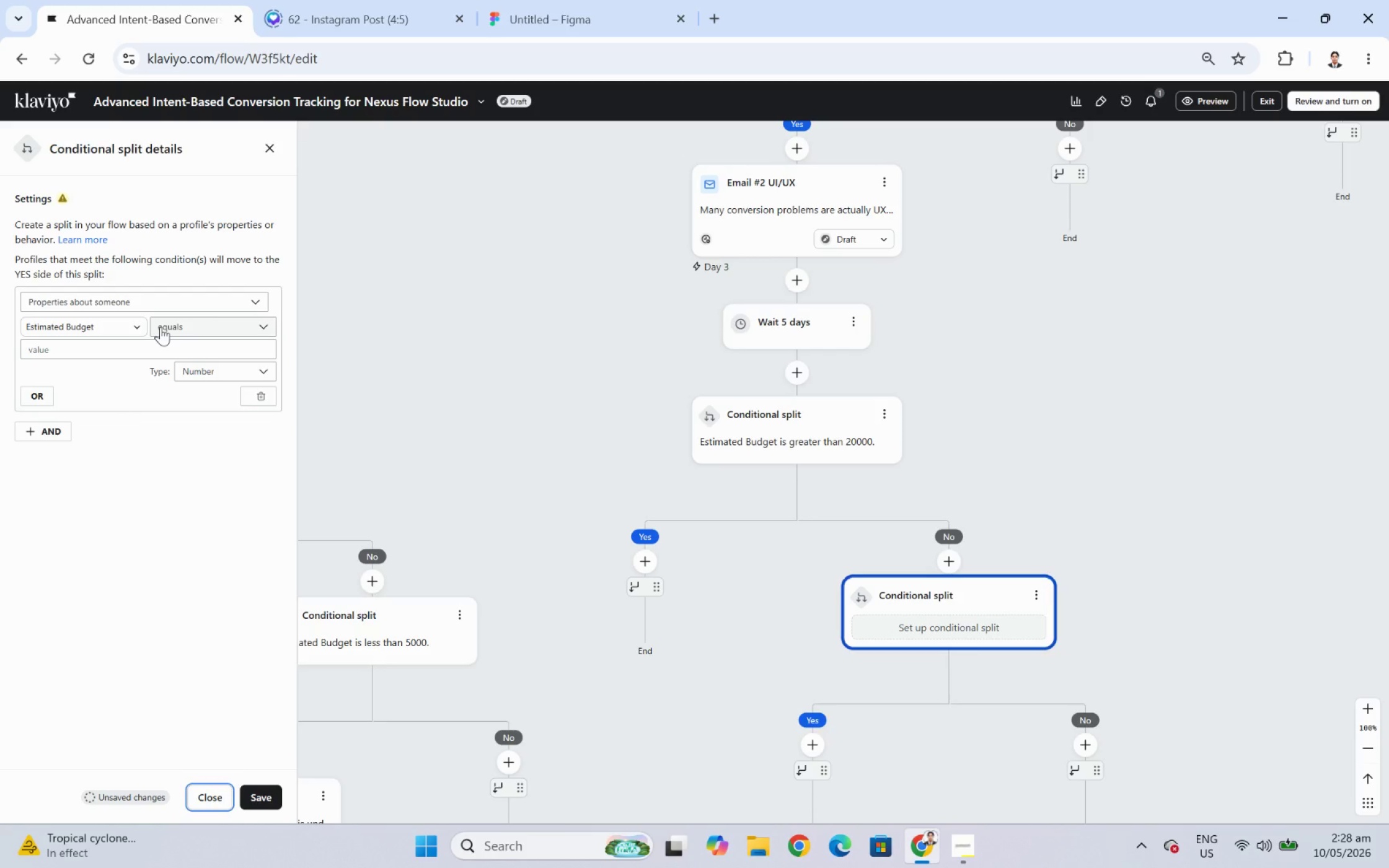 
left_click([161, 327])
 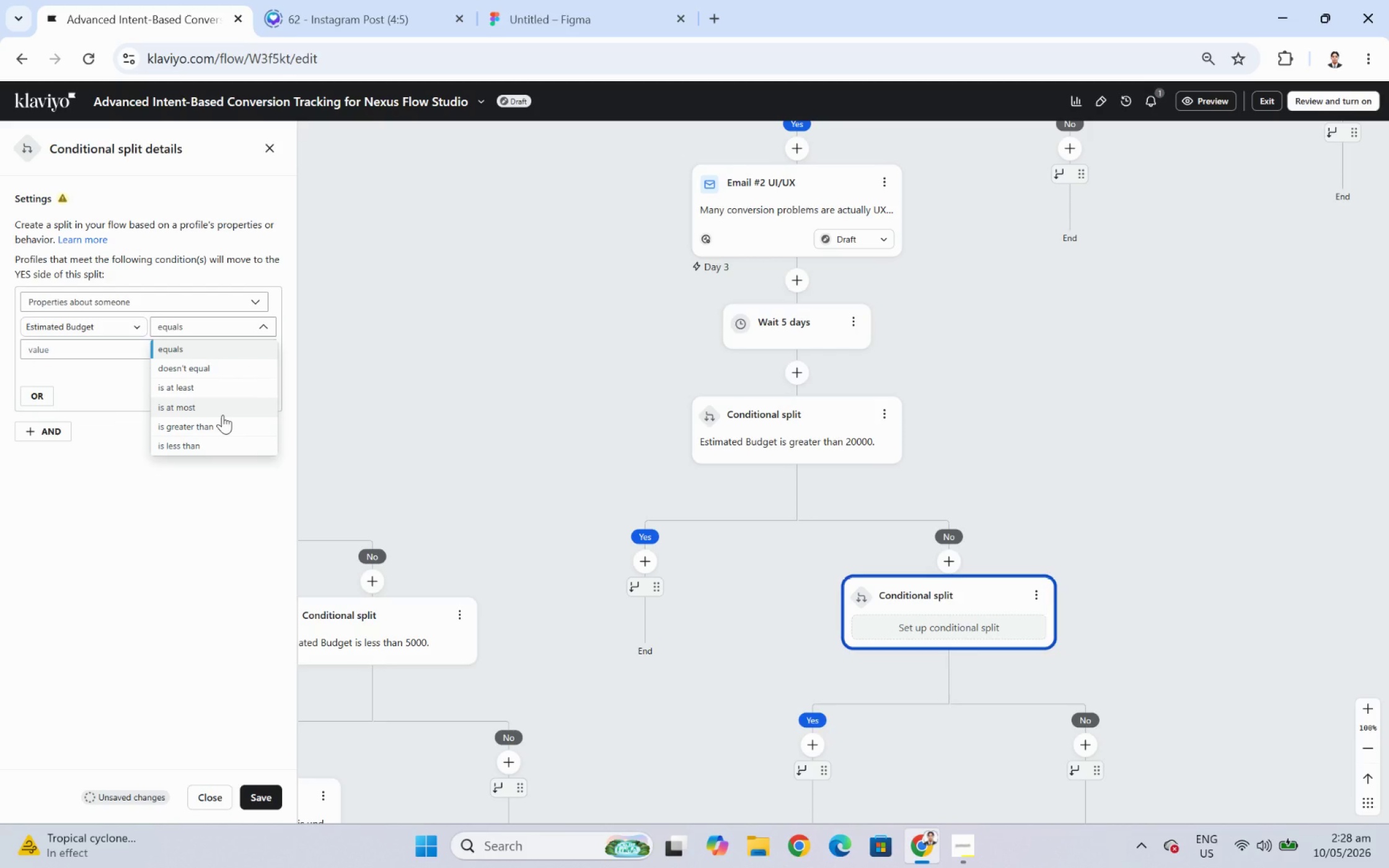 
left_click([225, 423])
 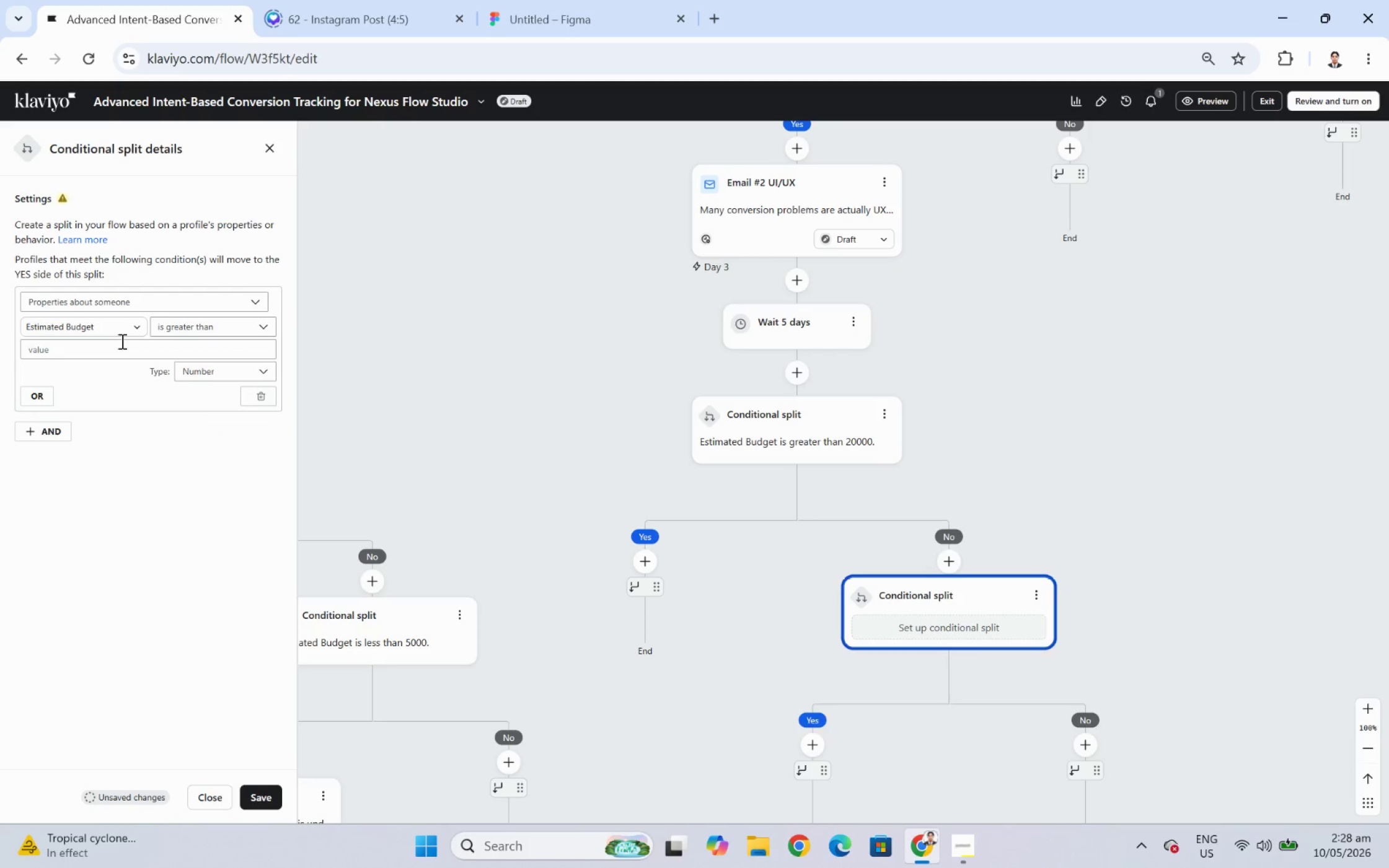 
left_click([121, 341])
 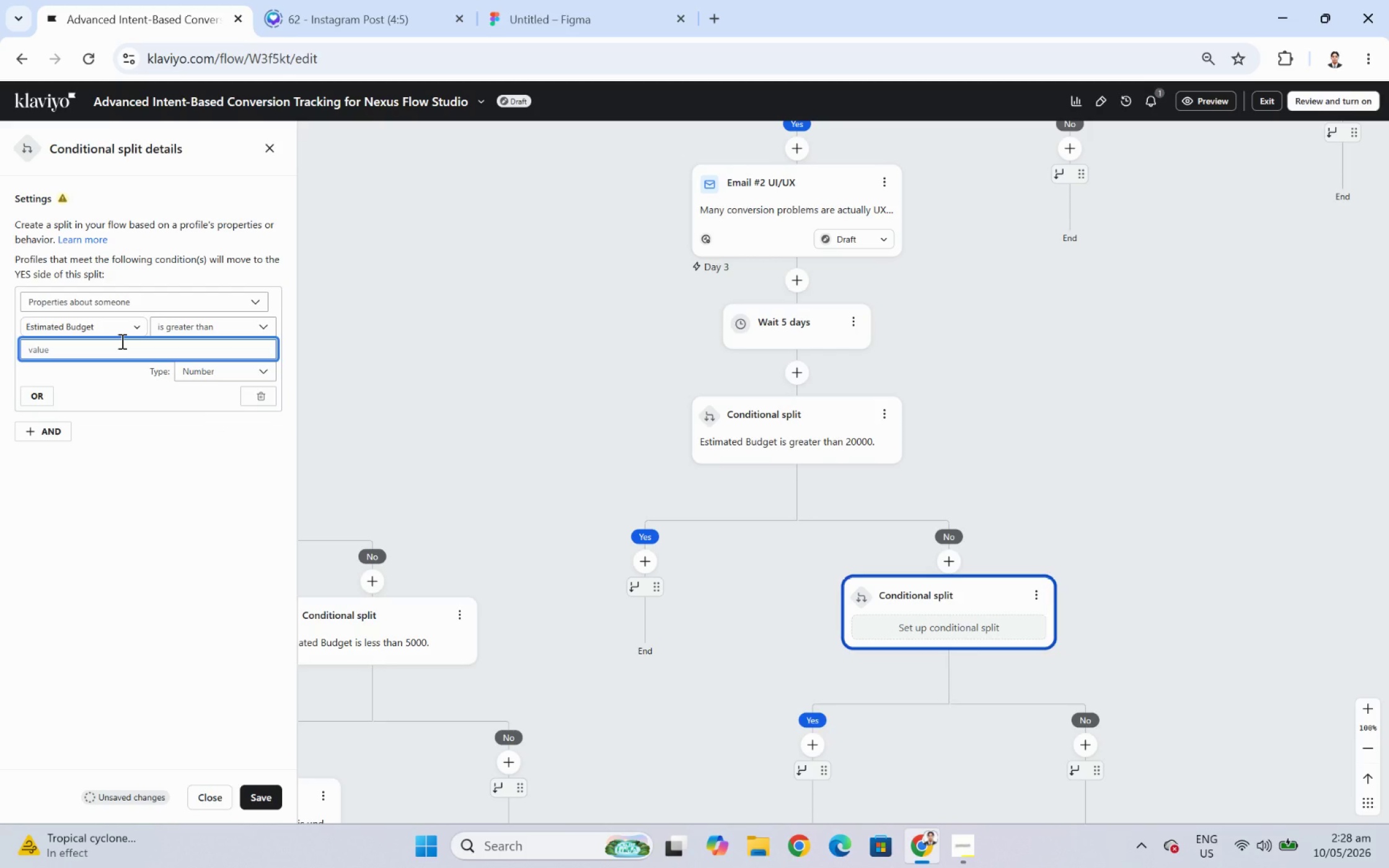 
key(Numpad5)
 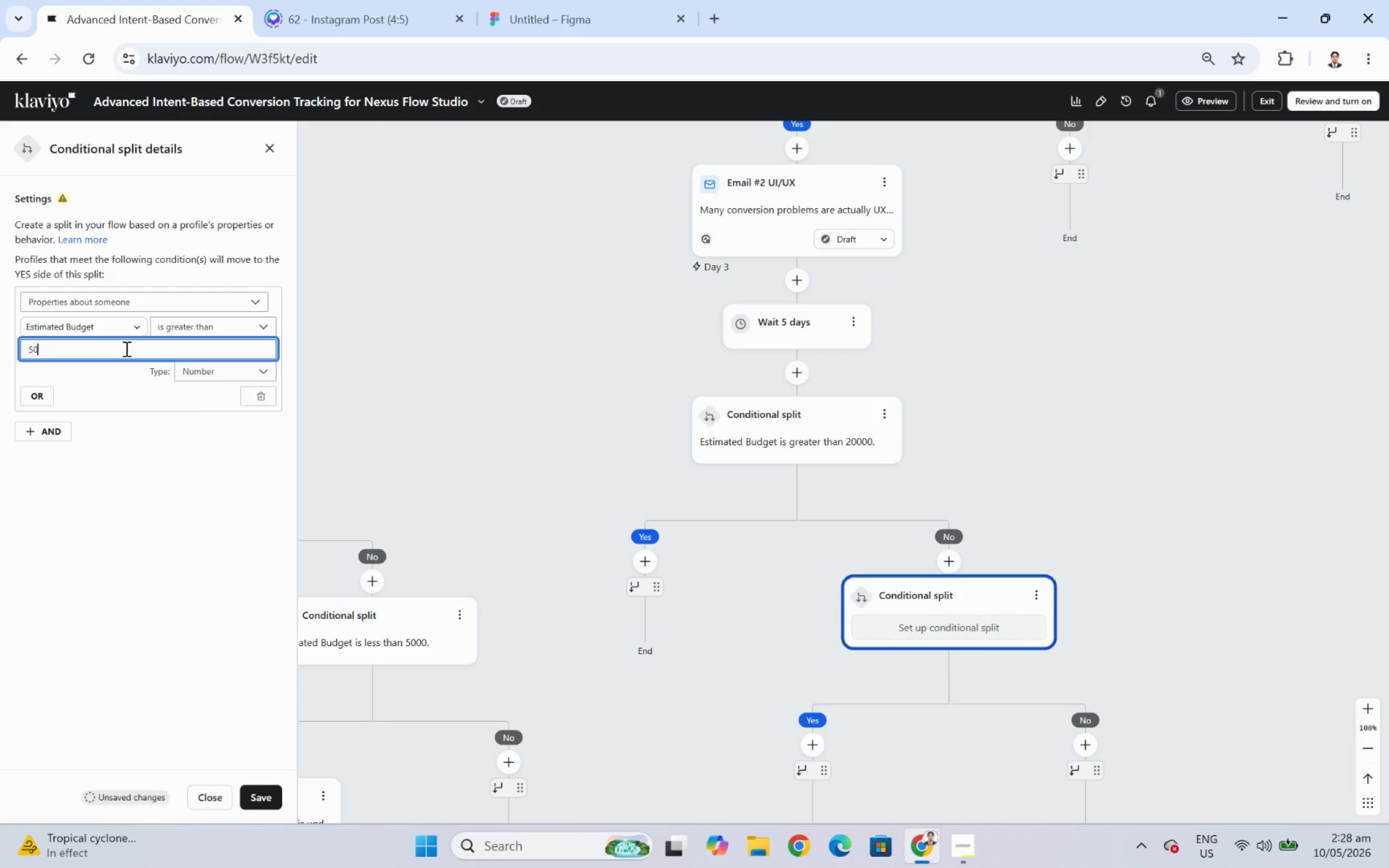 
key(Numpad0)
 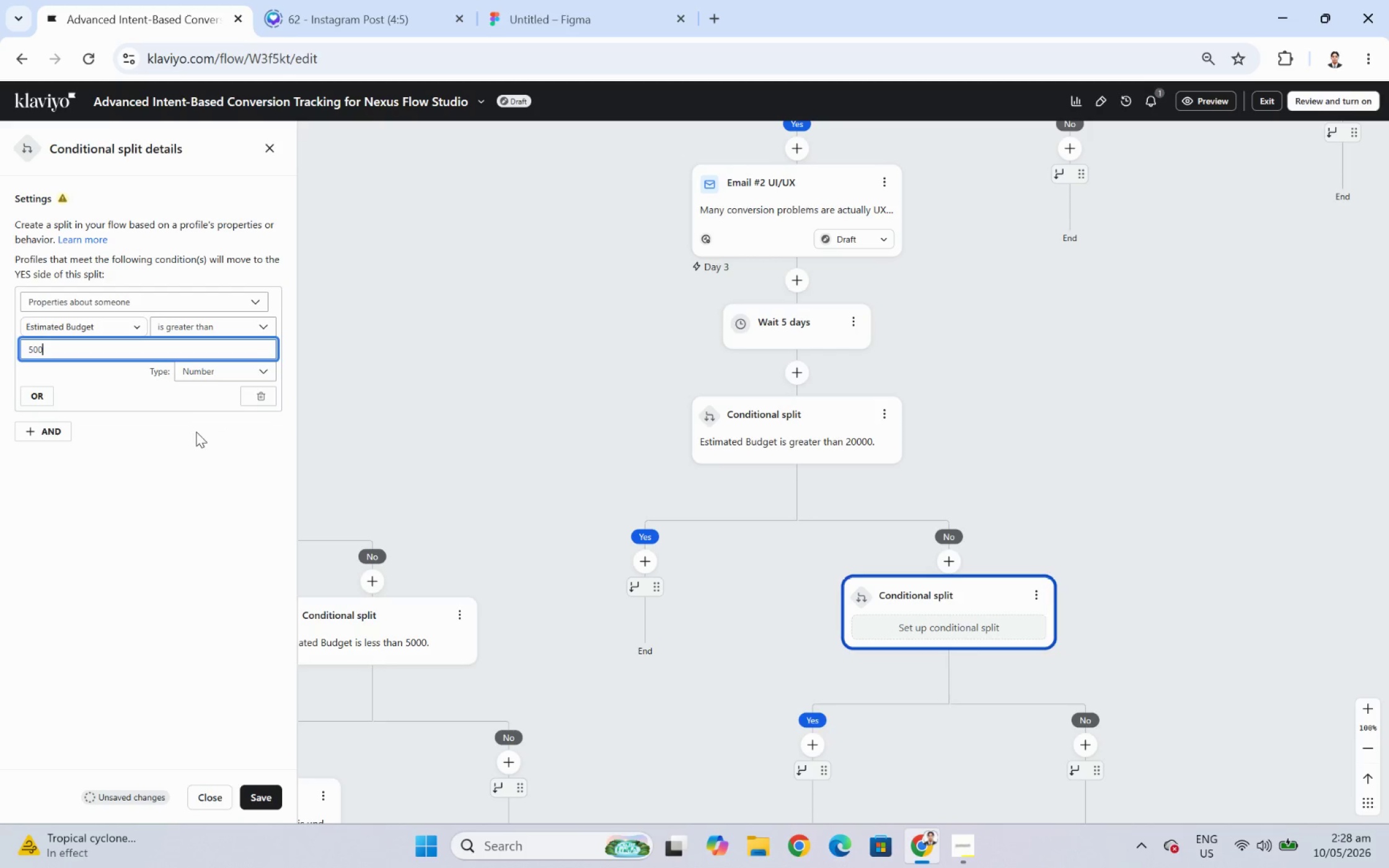 
key(Numpad0)
 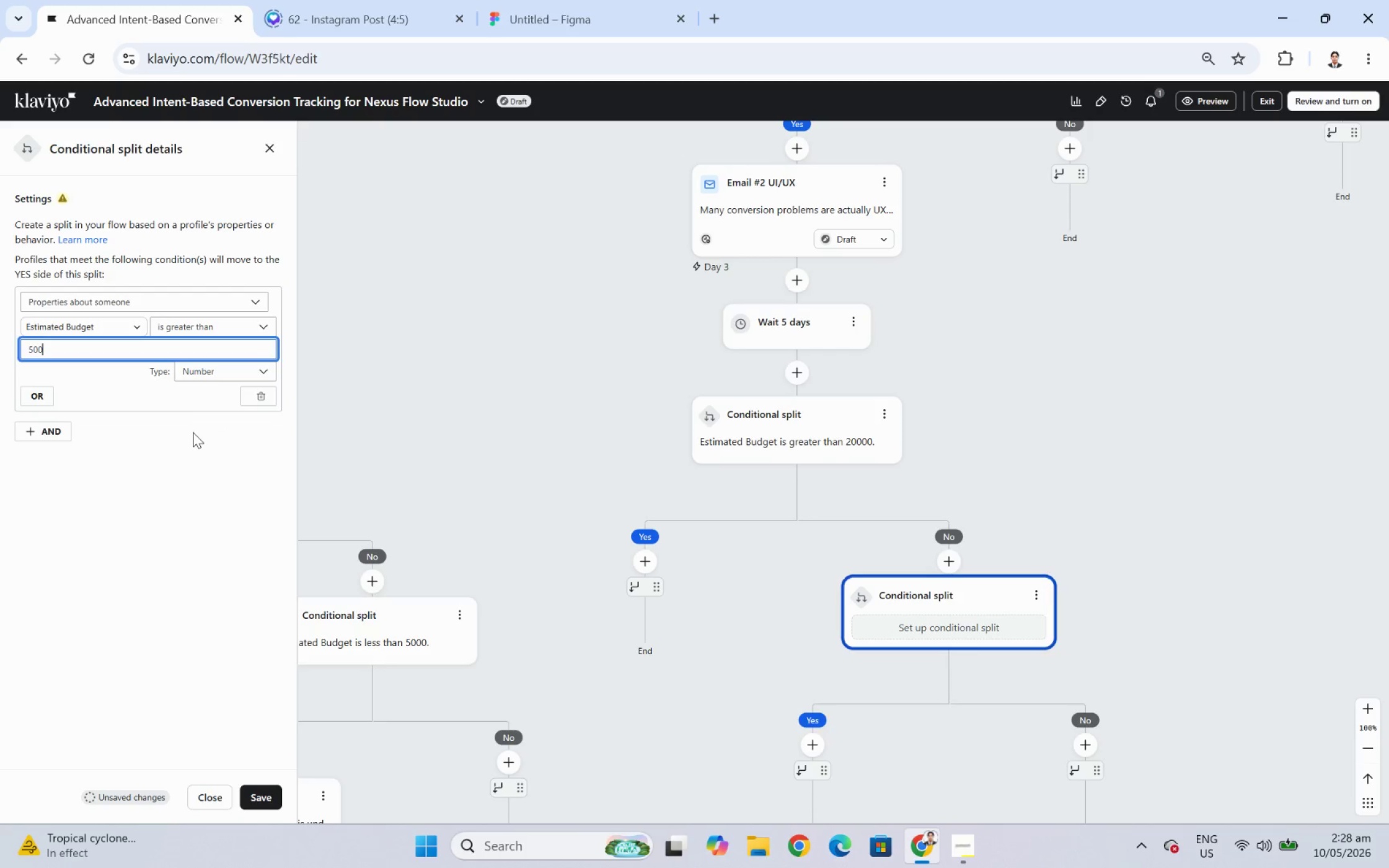 
key(Numpad0)
 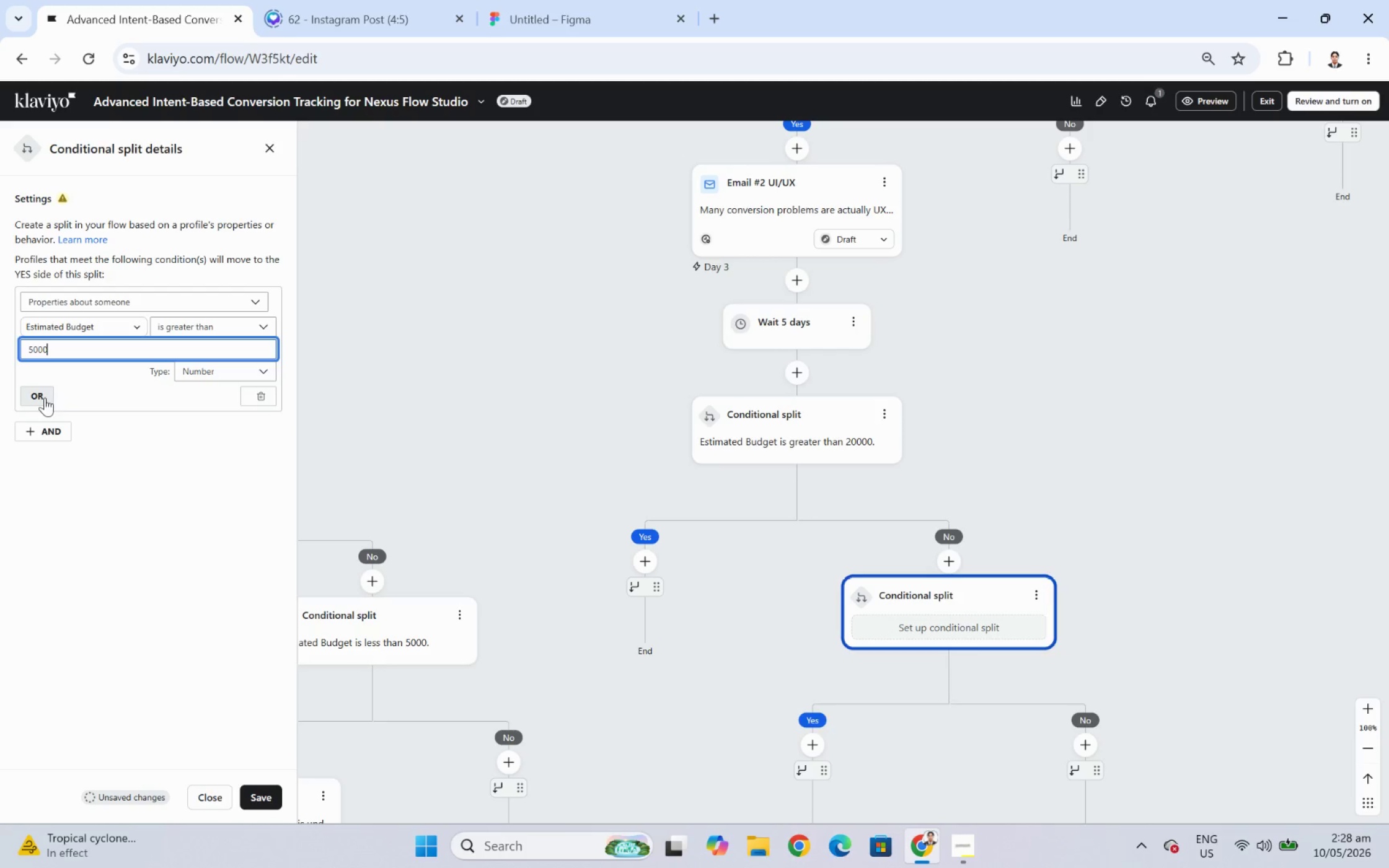 
left_click([50, 436])
 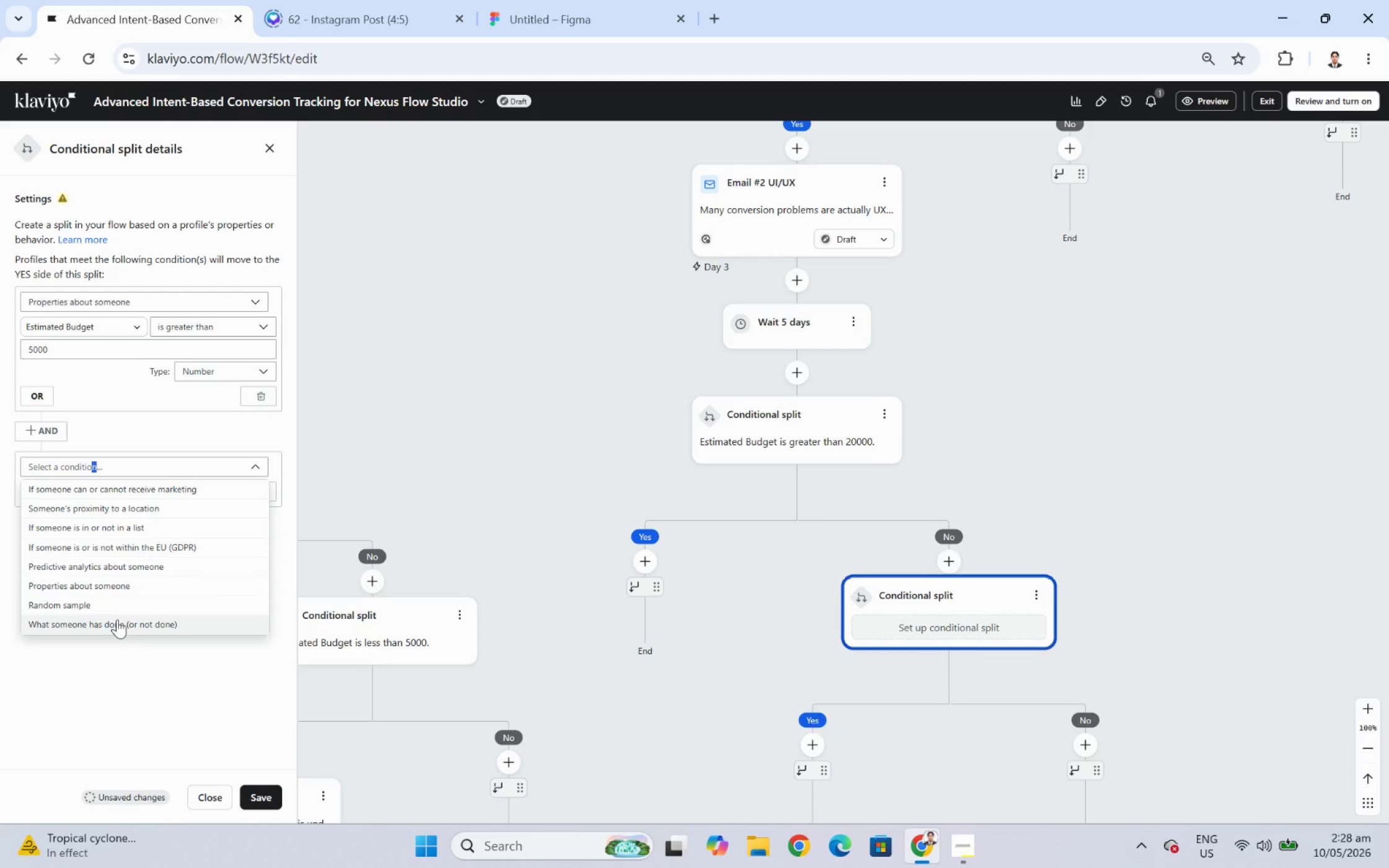 
wait(5.86)
 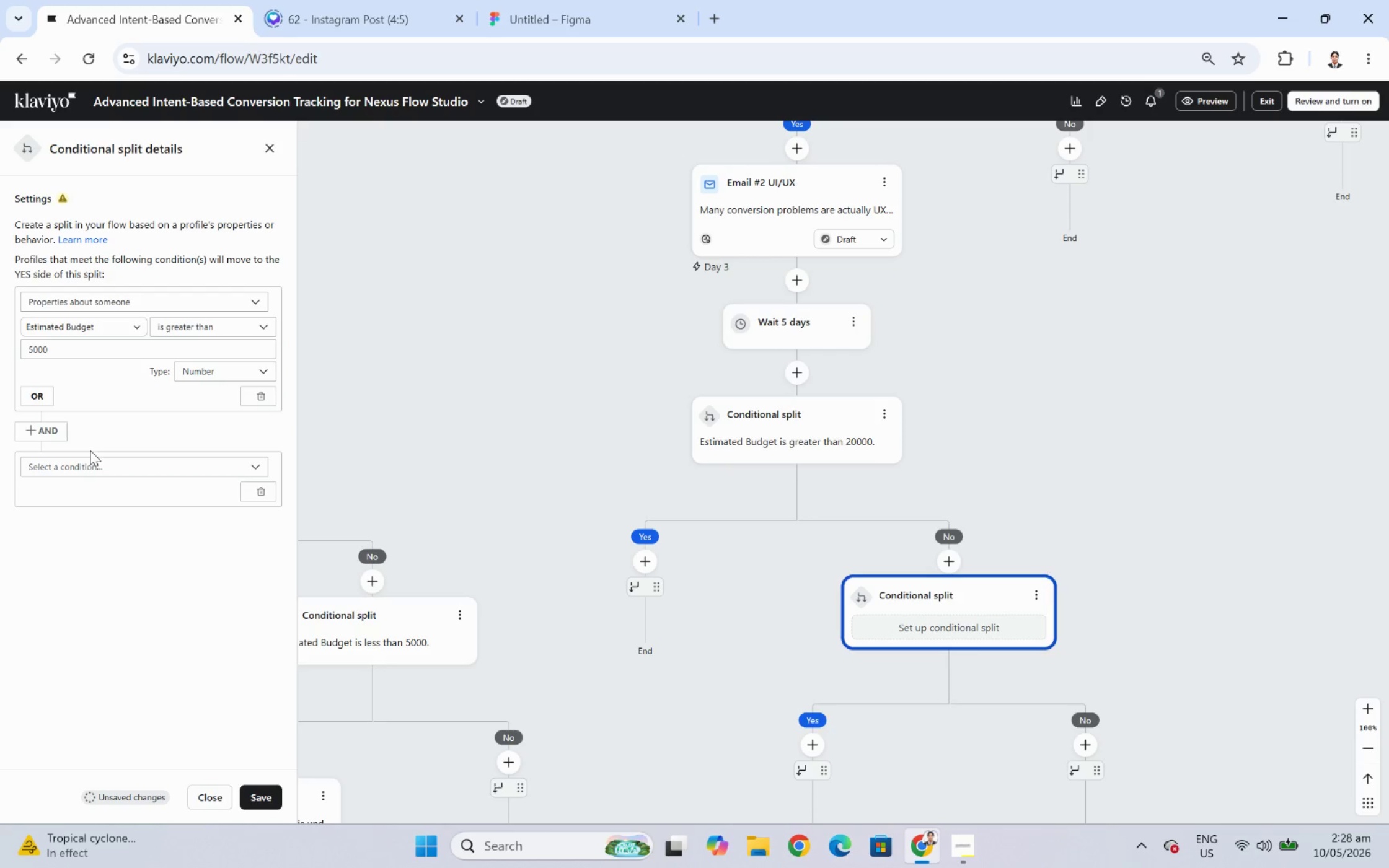 
left_click([128, 585])
 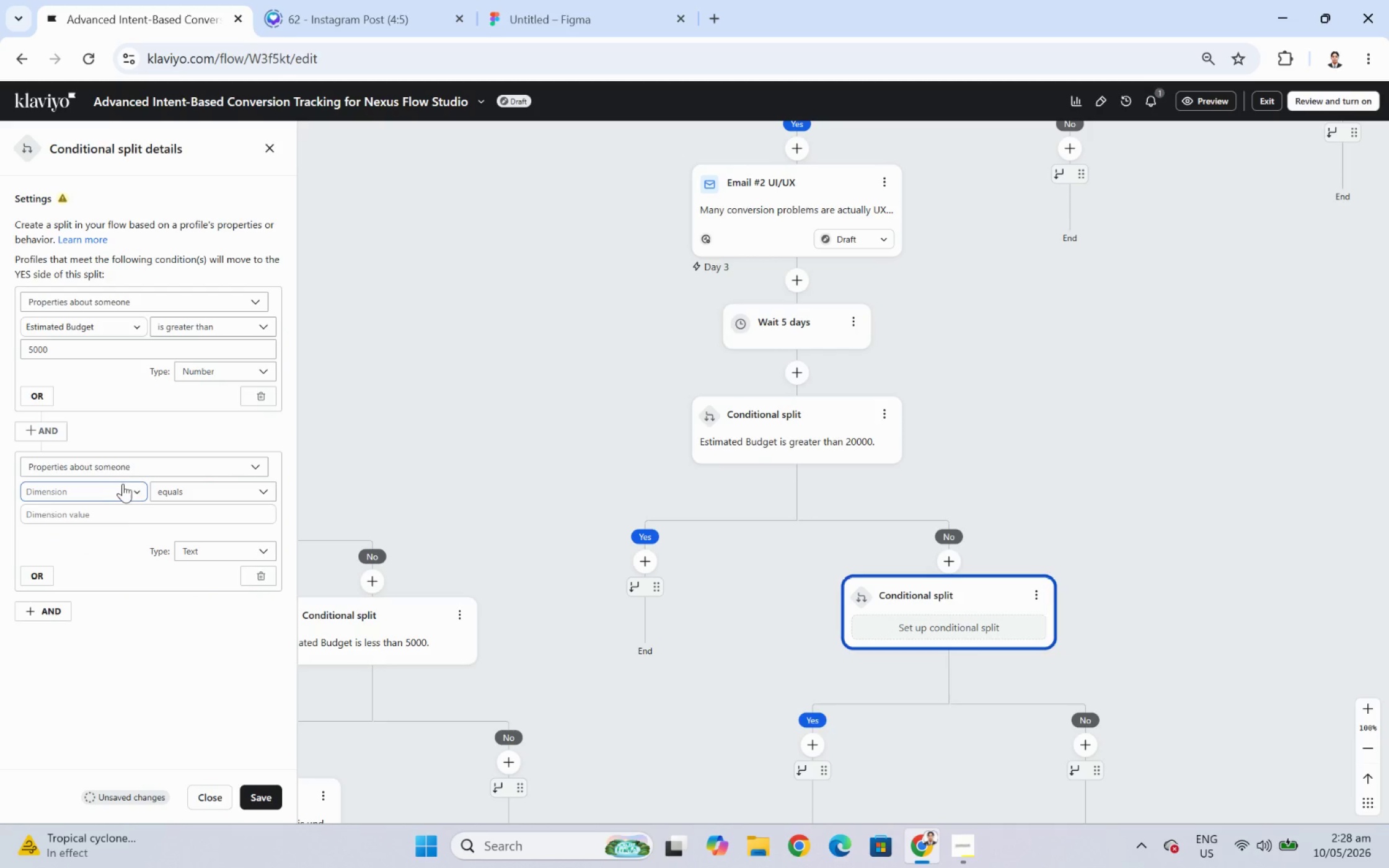 
left_click([117, 490])
 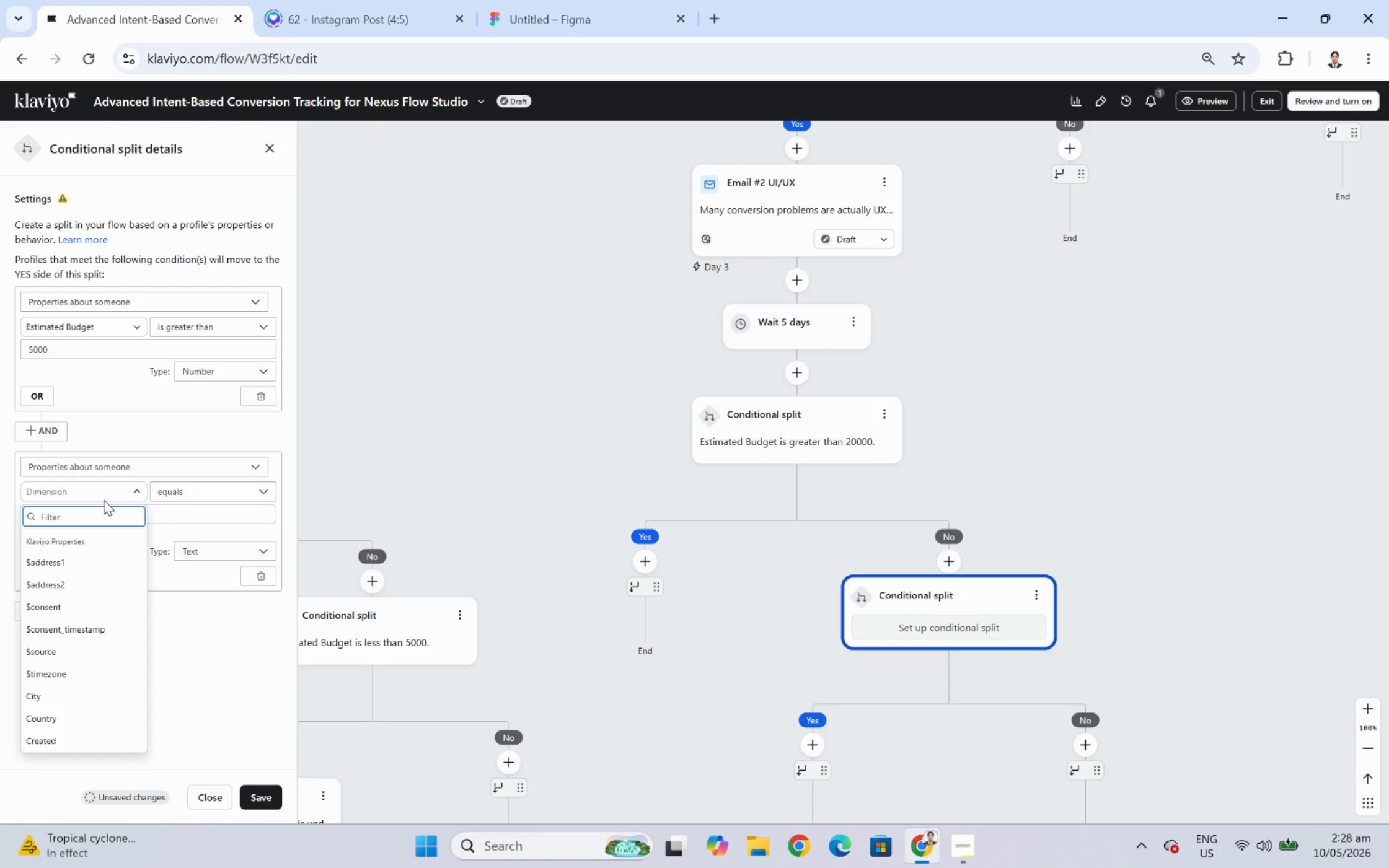 
type(estim)
 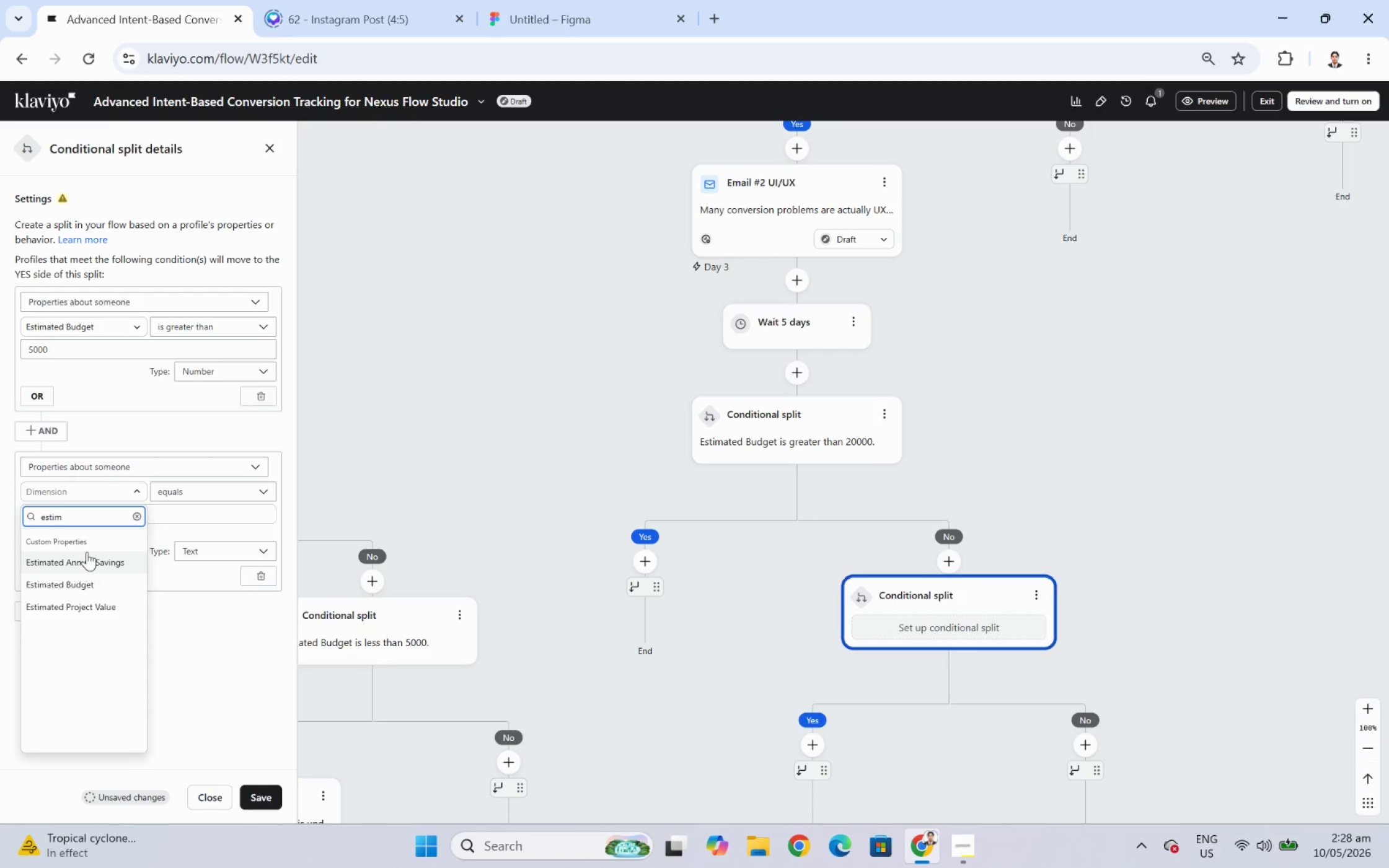 
key(A)
 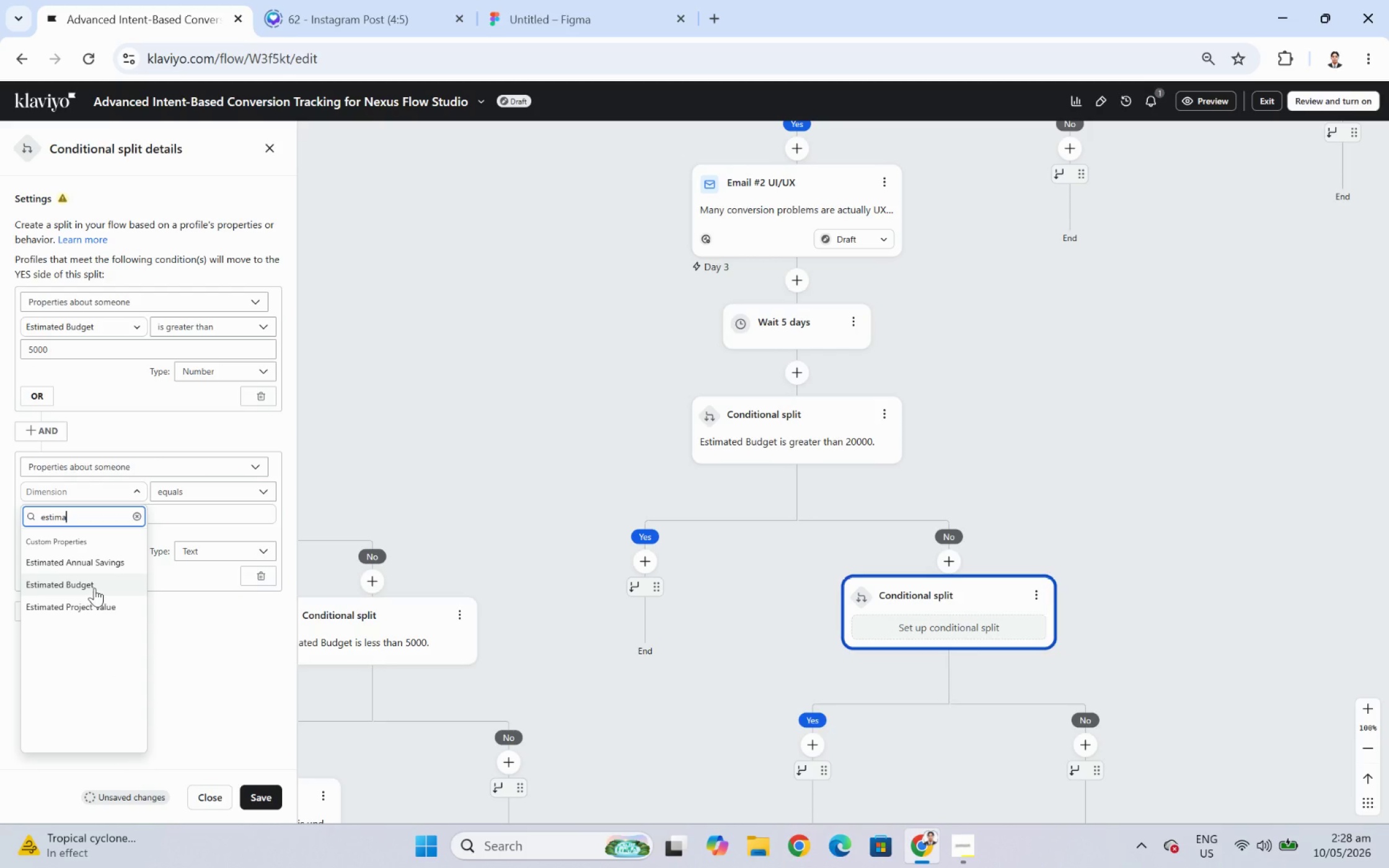 
left_click([94, 586])
 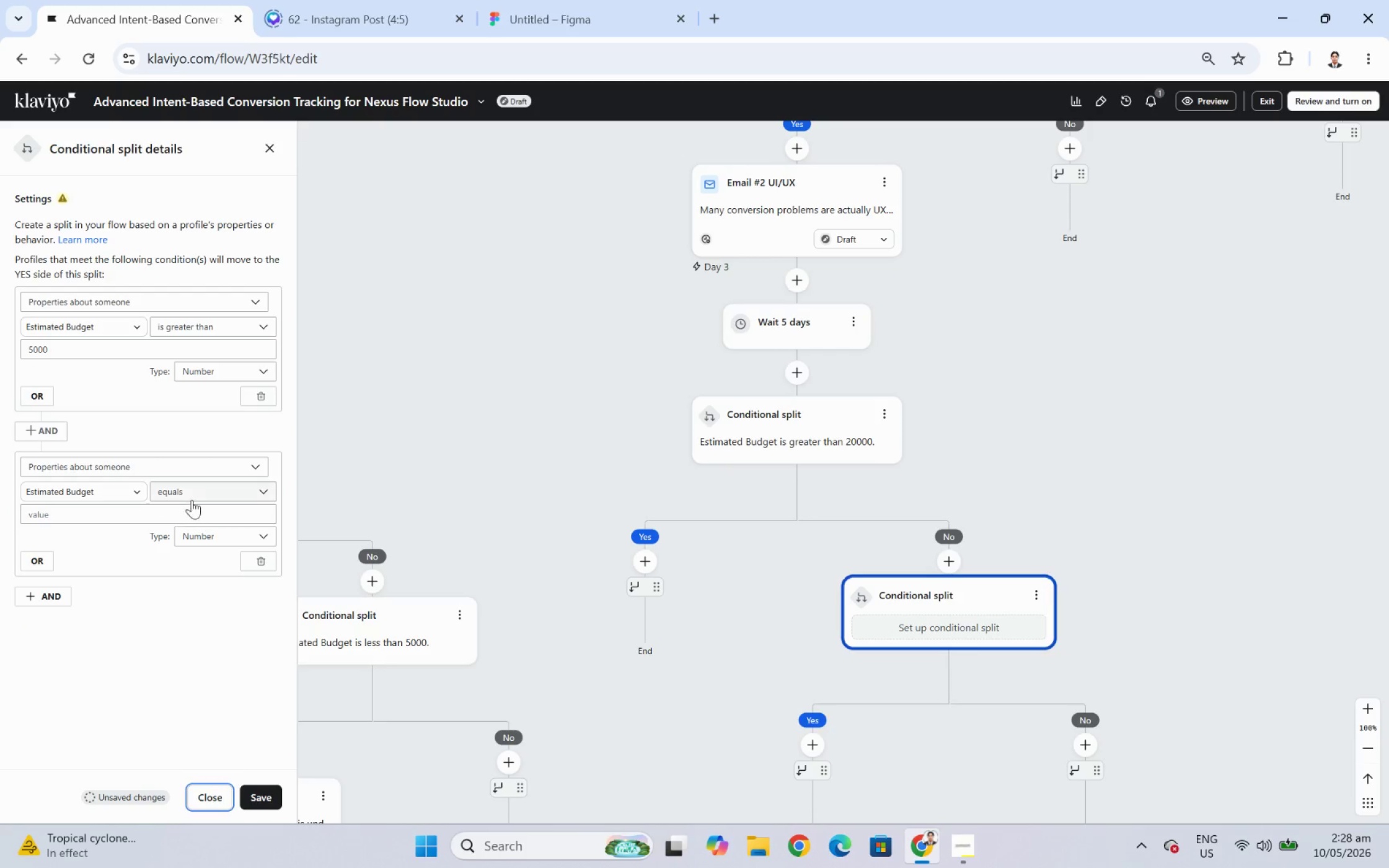 
left_click([192, 499])
 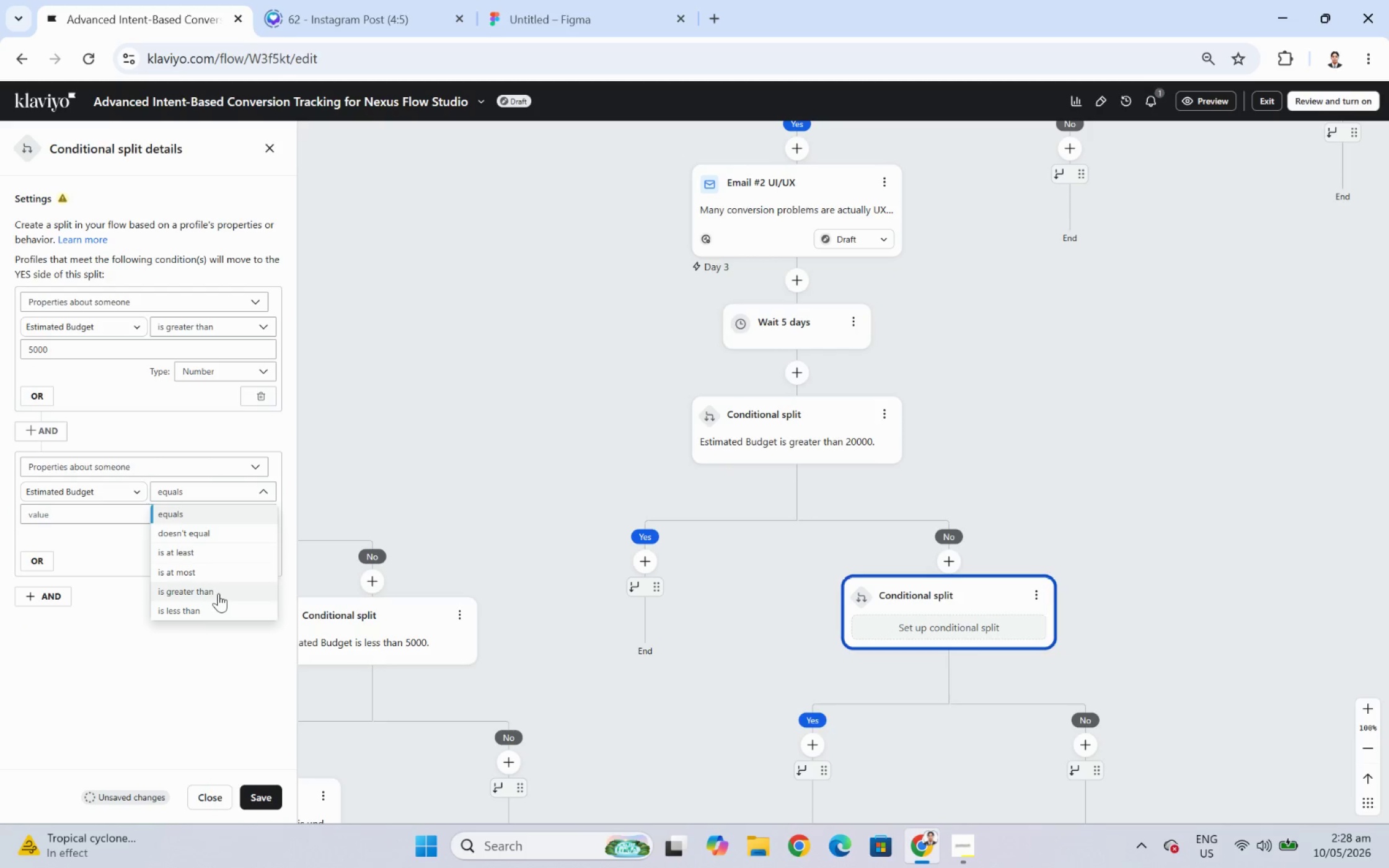 
left_click([222, 615])
 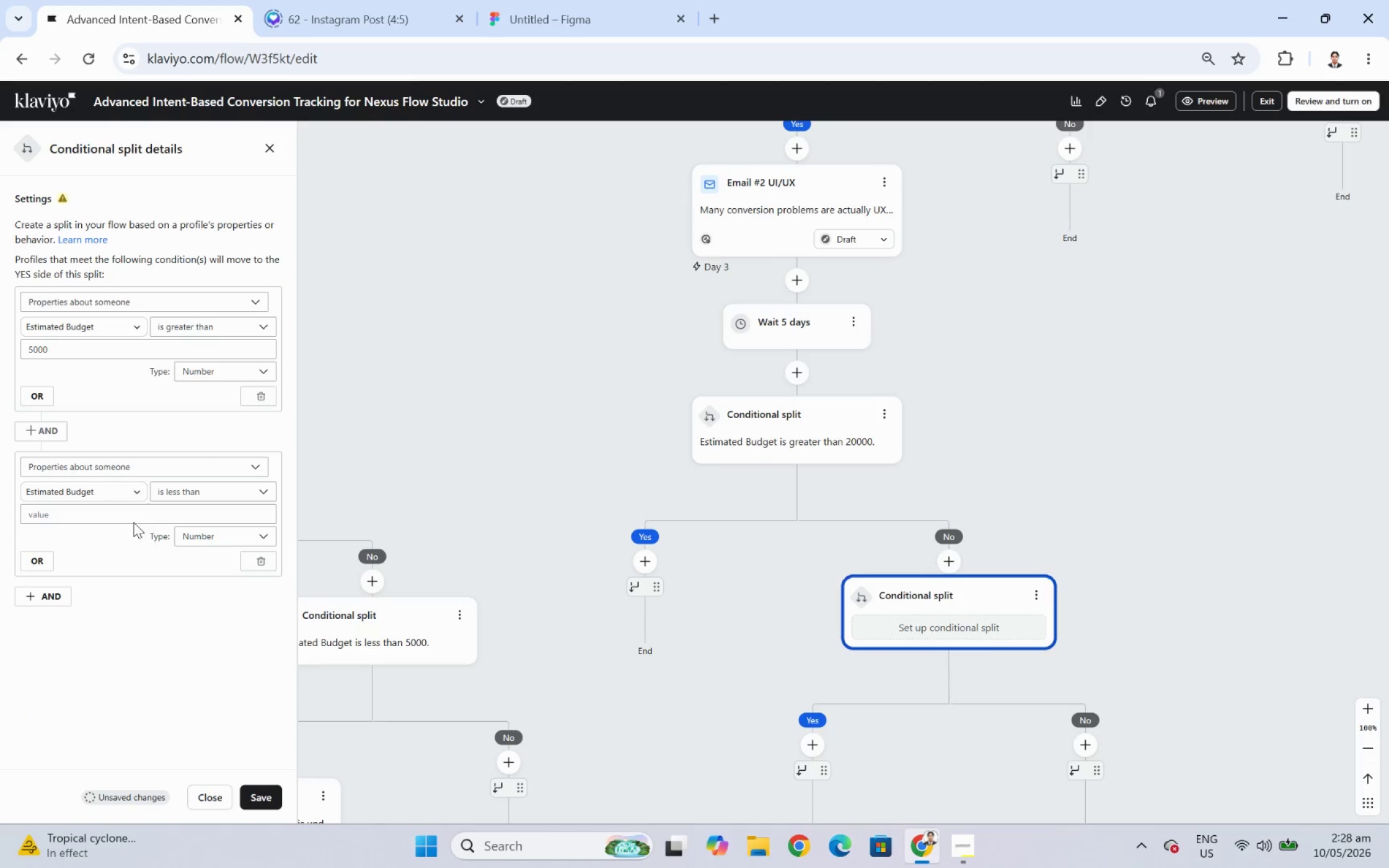 
double_click([131, 515])
 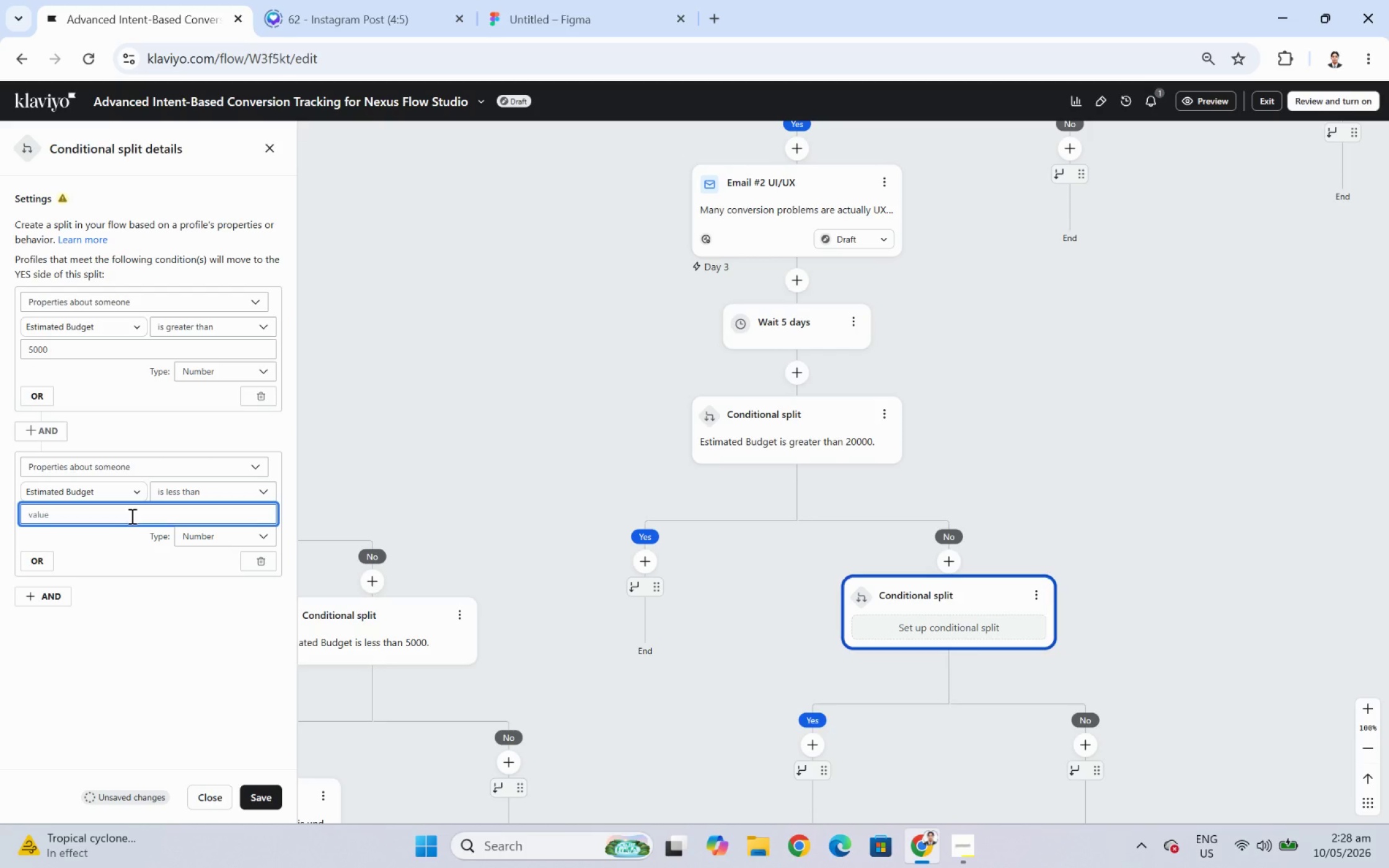 
key(Numpad2)
 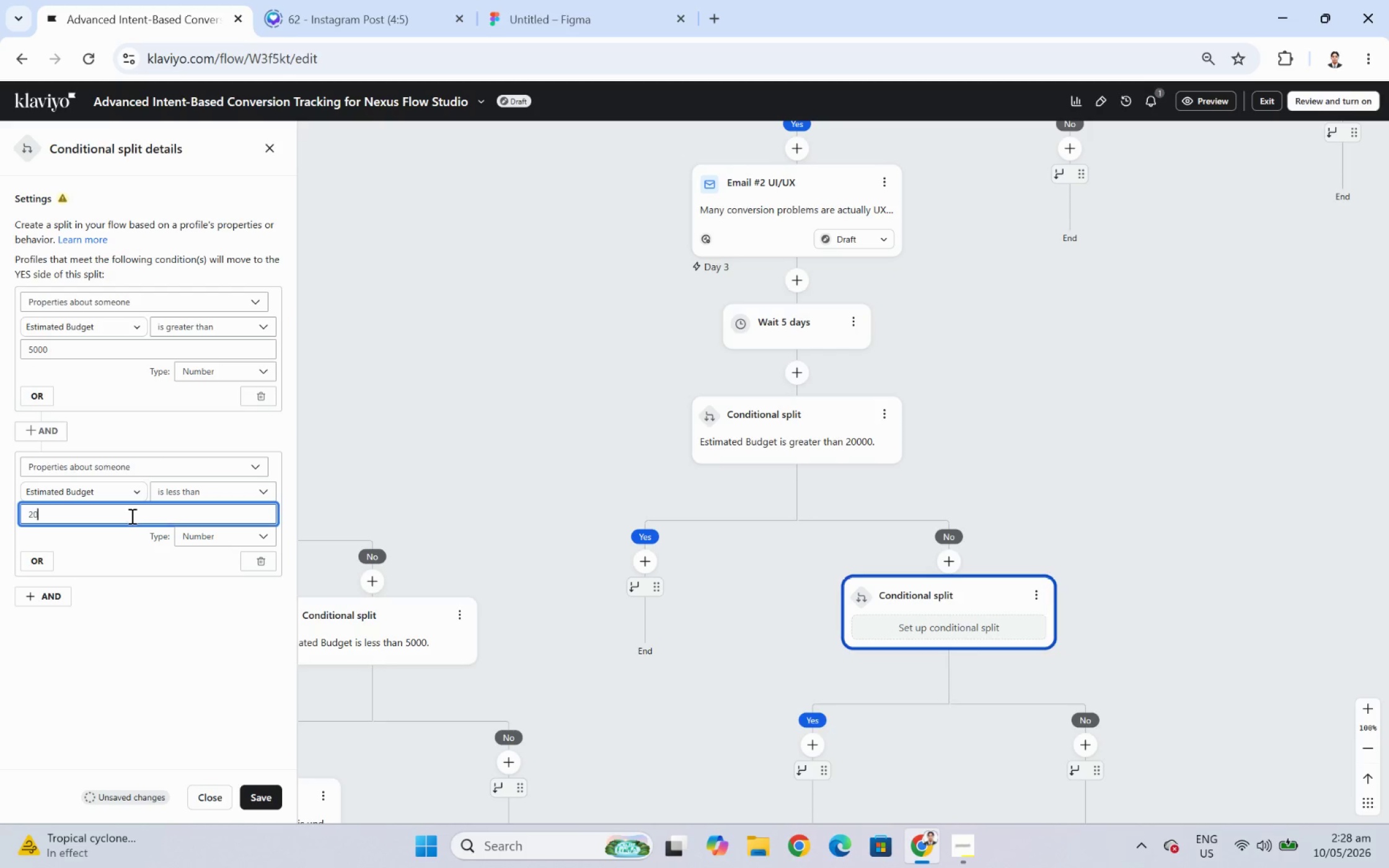 
key(Numpad0)
 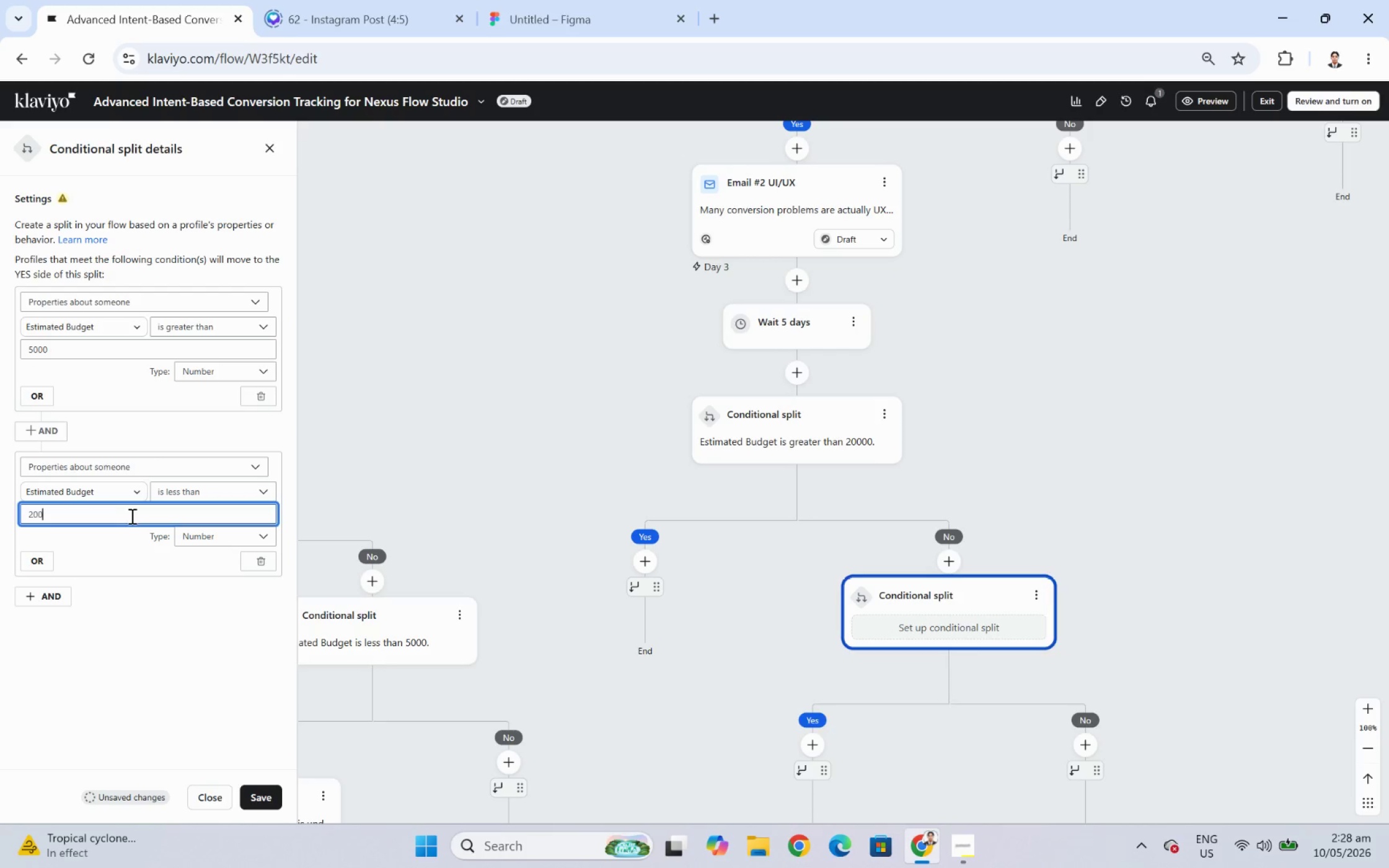 
key(Numpad0)
 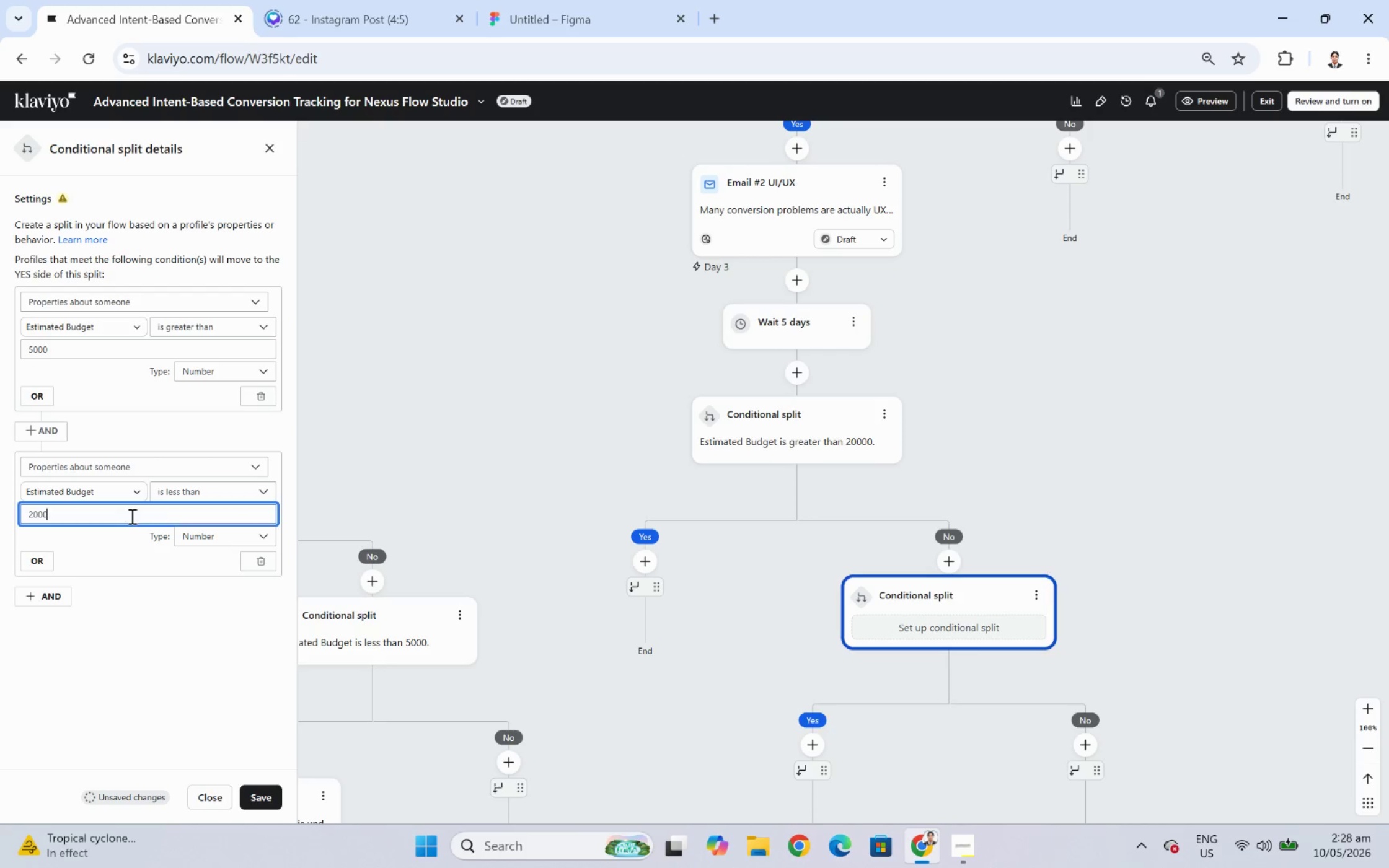 
key(Numpad0)
 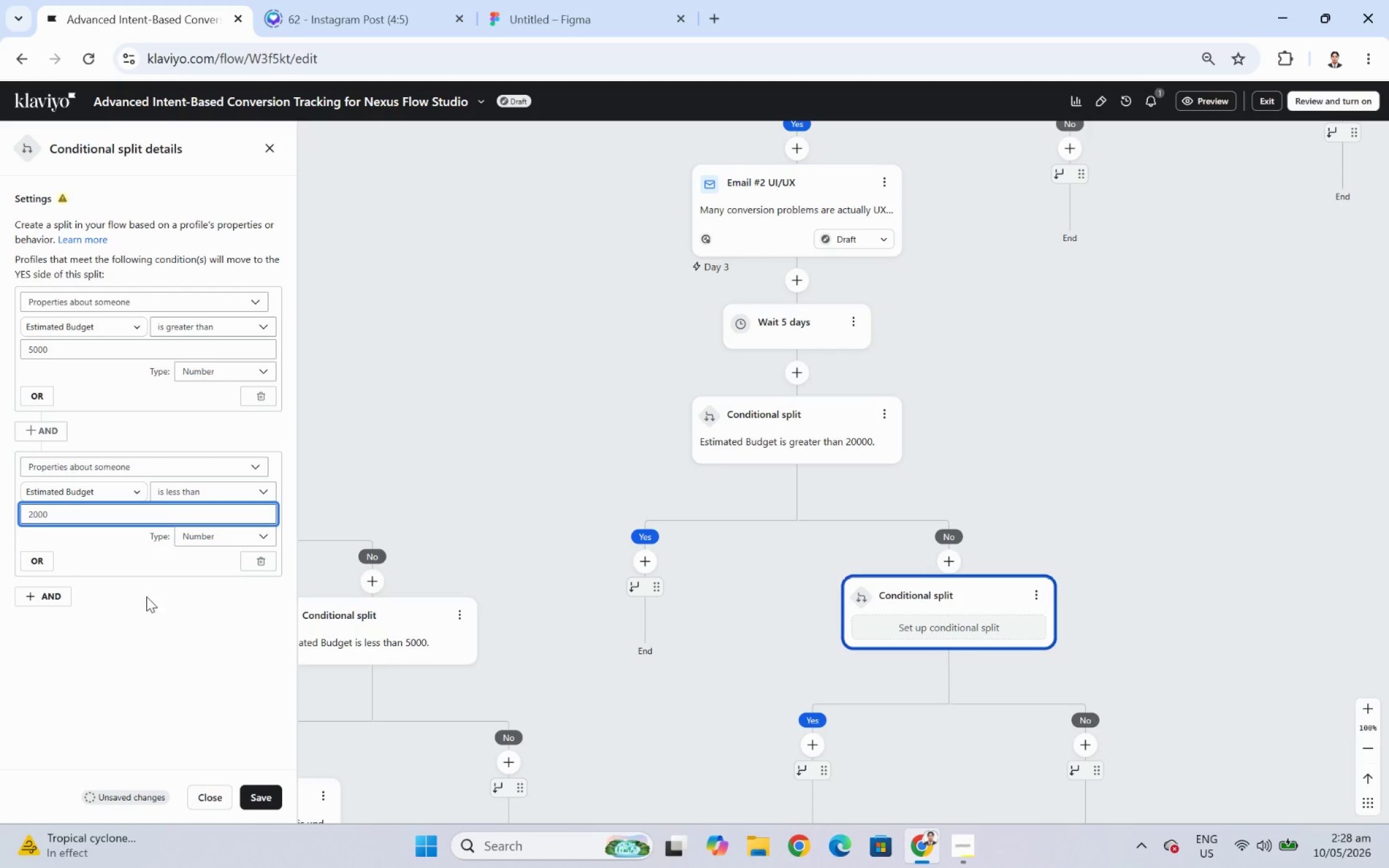 
key(Numpad0)
 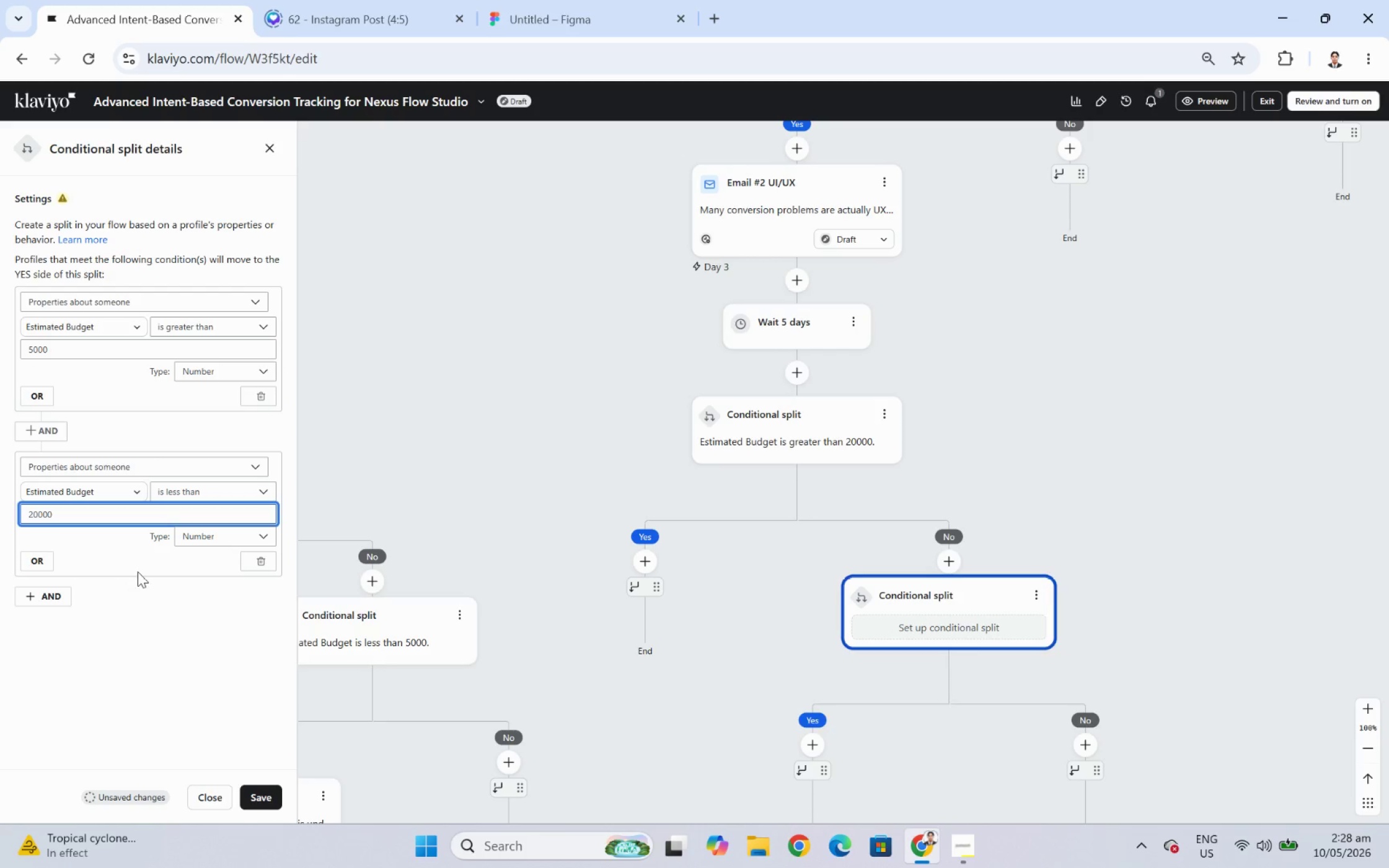 
left_click([38, 562])
 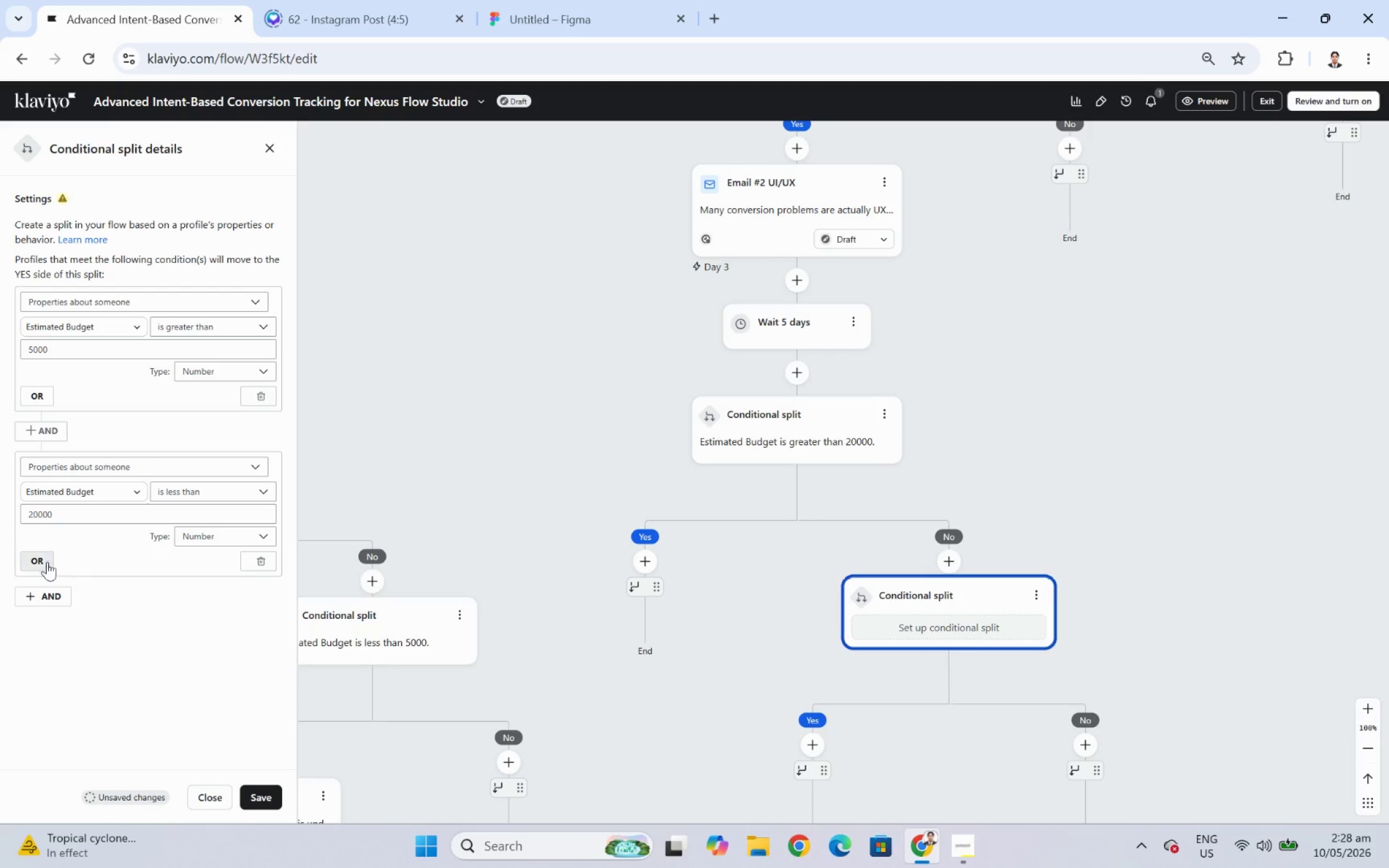 
left_click([47, 561])
 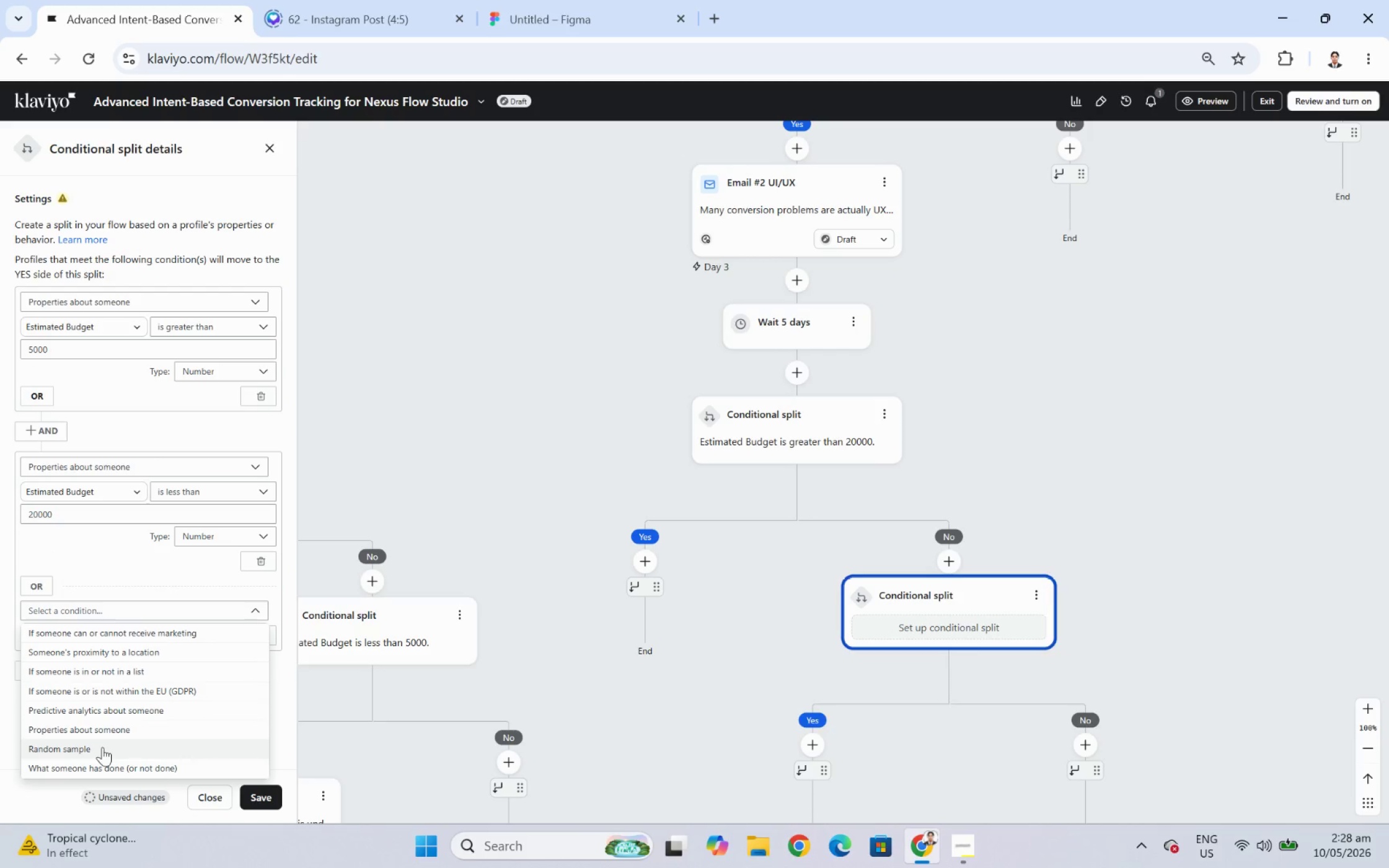 
left_click([102, 732])
 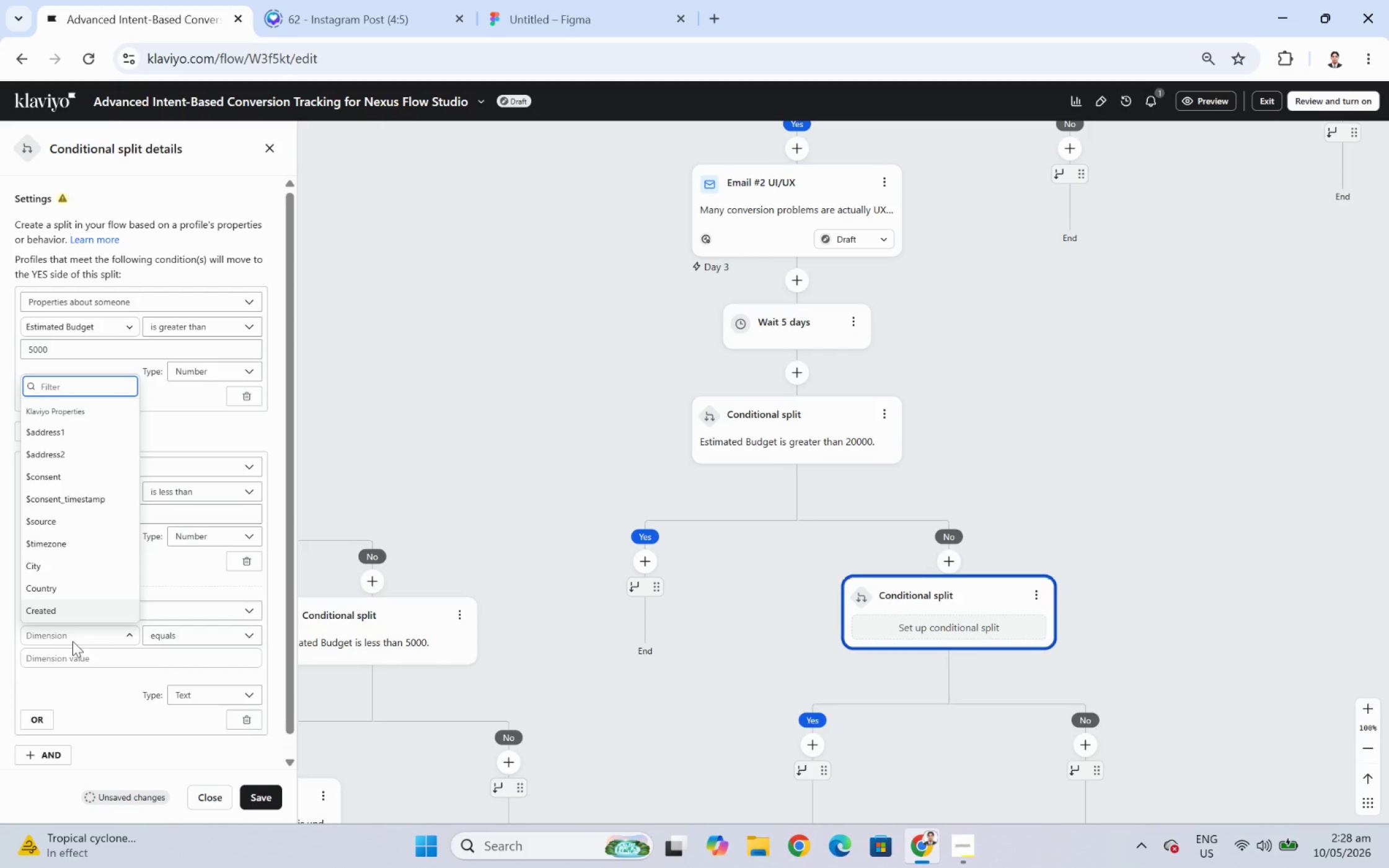 
type(esti)
 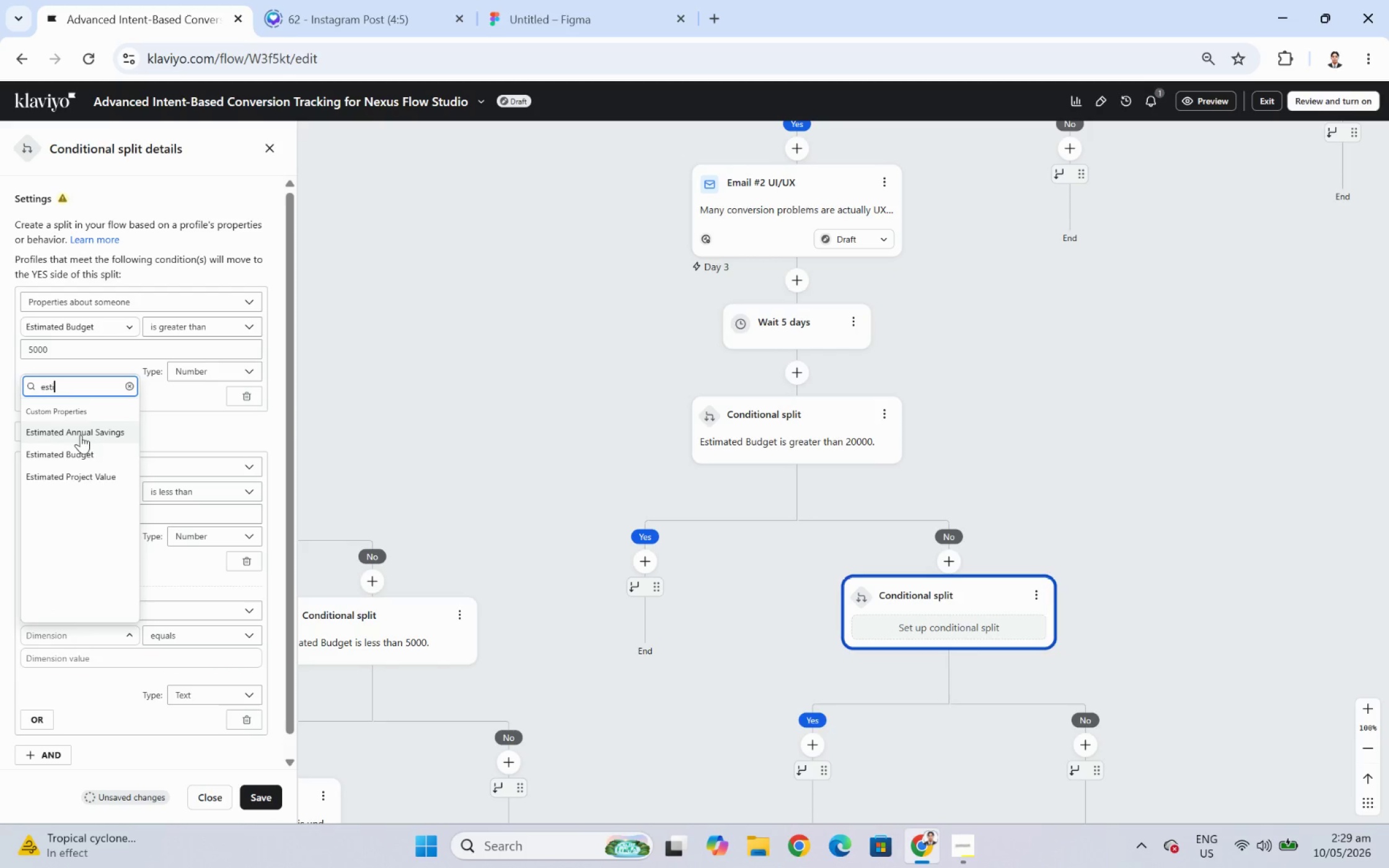 
left_click([85, 451])
 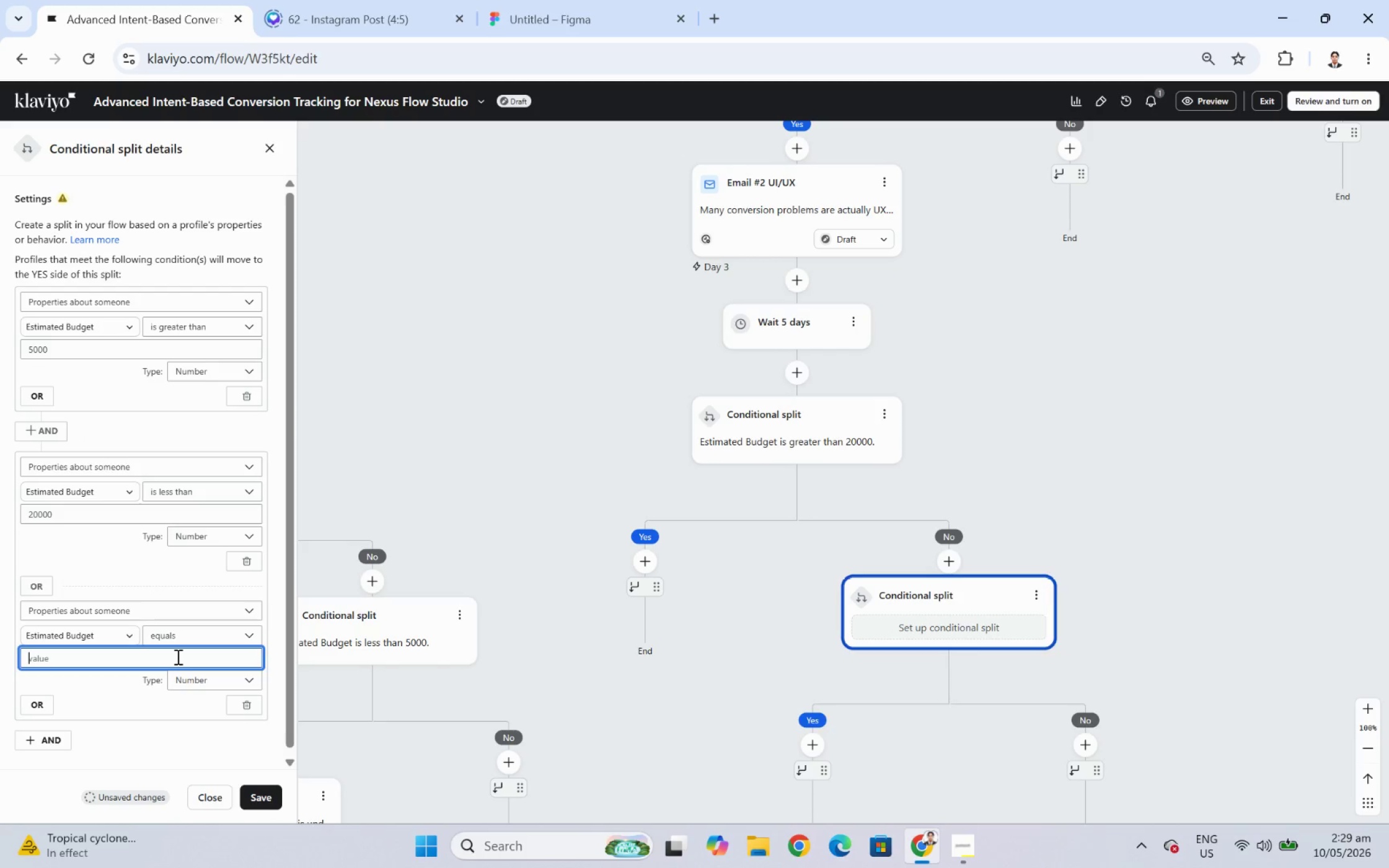 
key(Numpad2)
 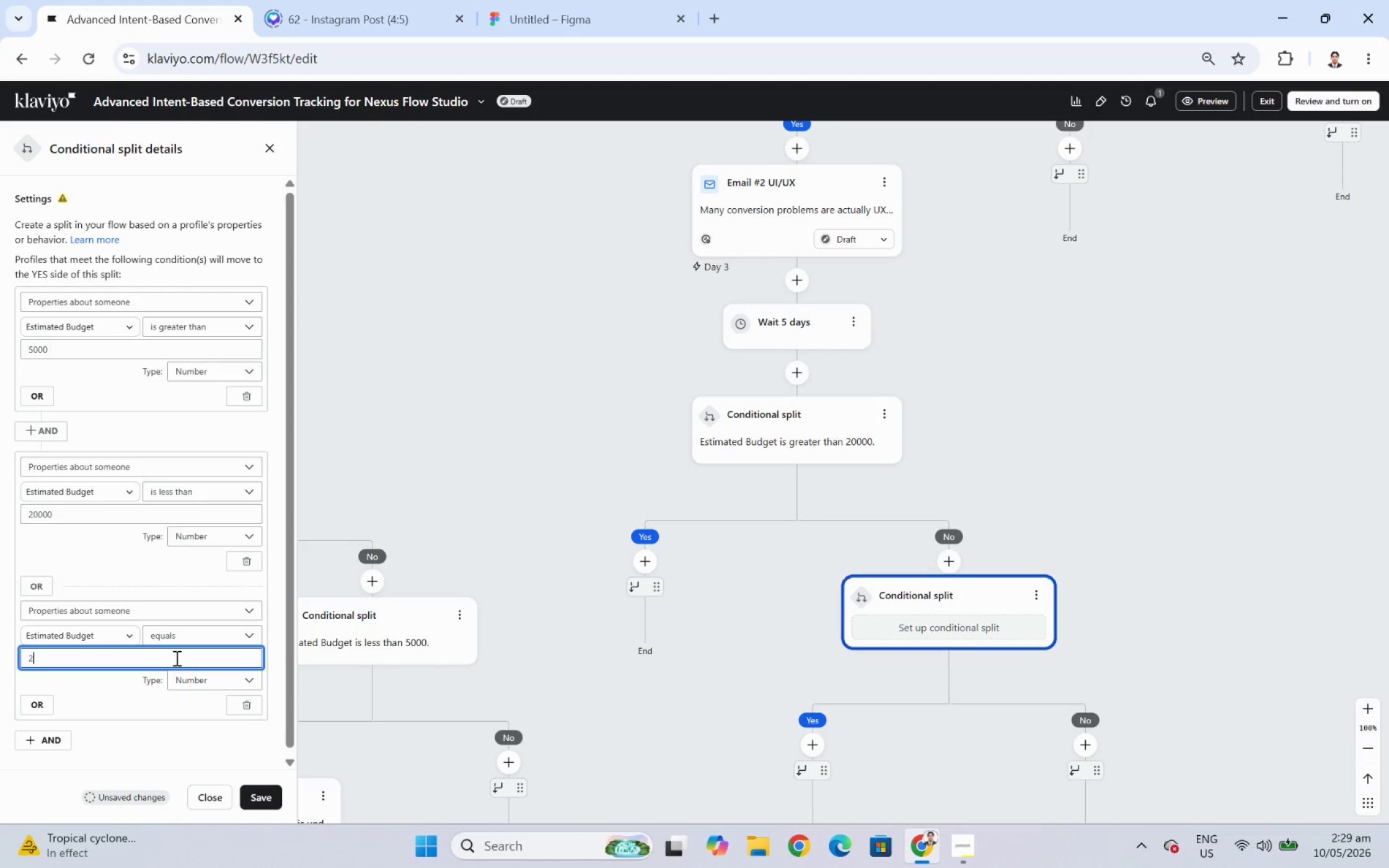 
key(Numpad0)
 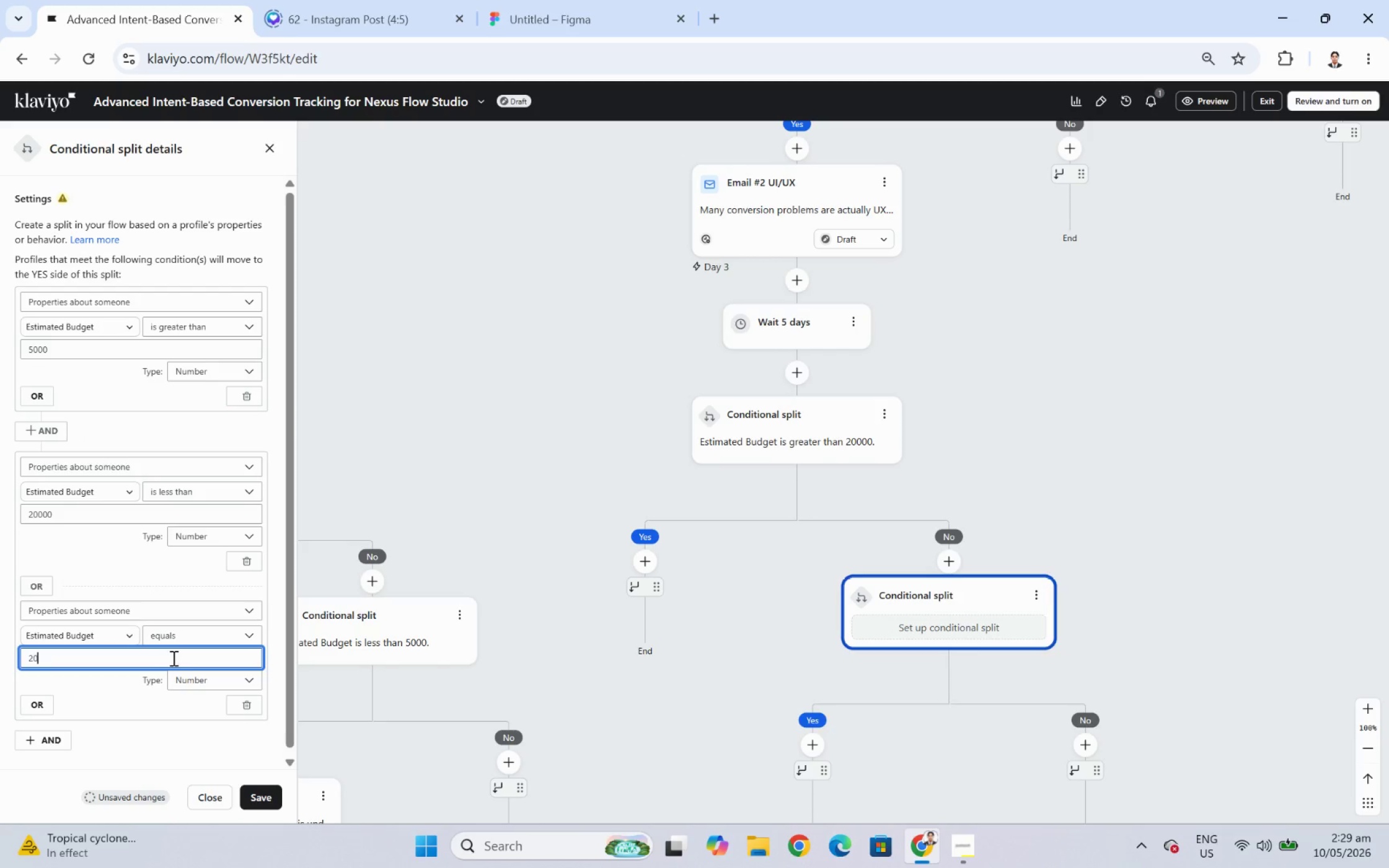 
key(Numpad0)
 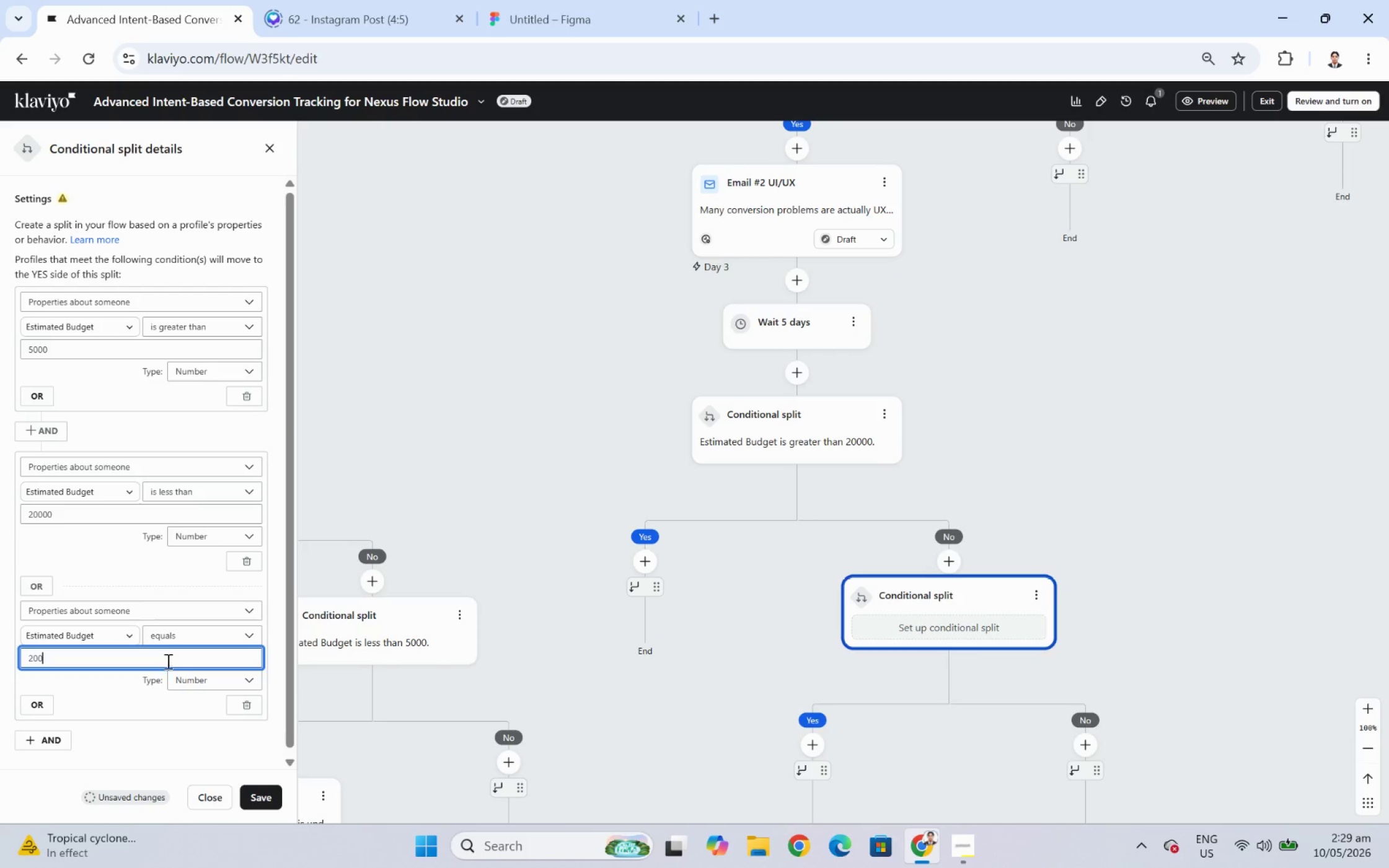 
key(Numpad0)
 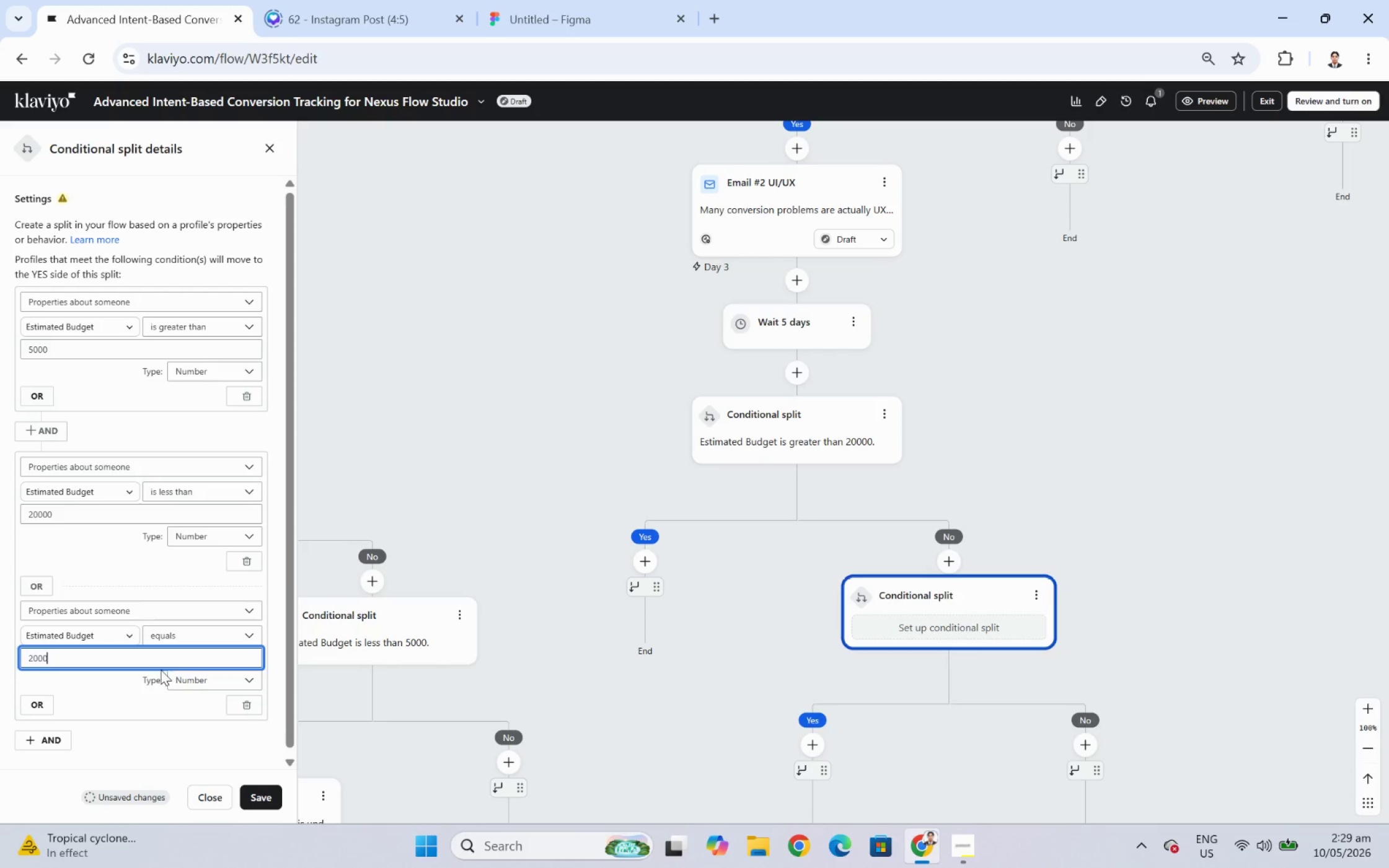 
key(Numpad0)
 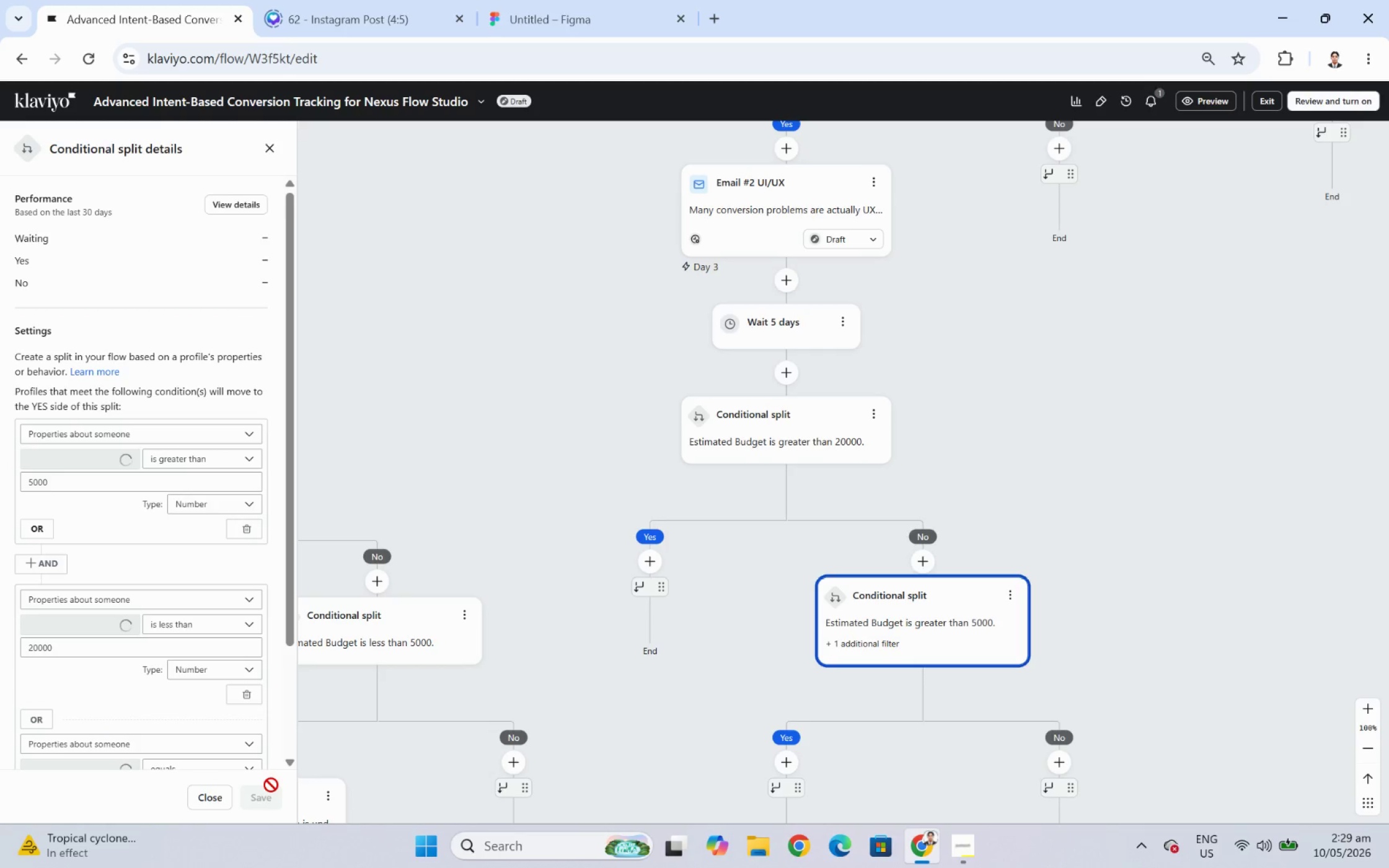 
wait(9.77)
 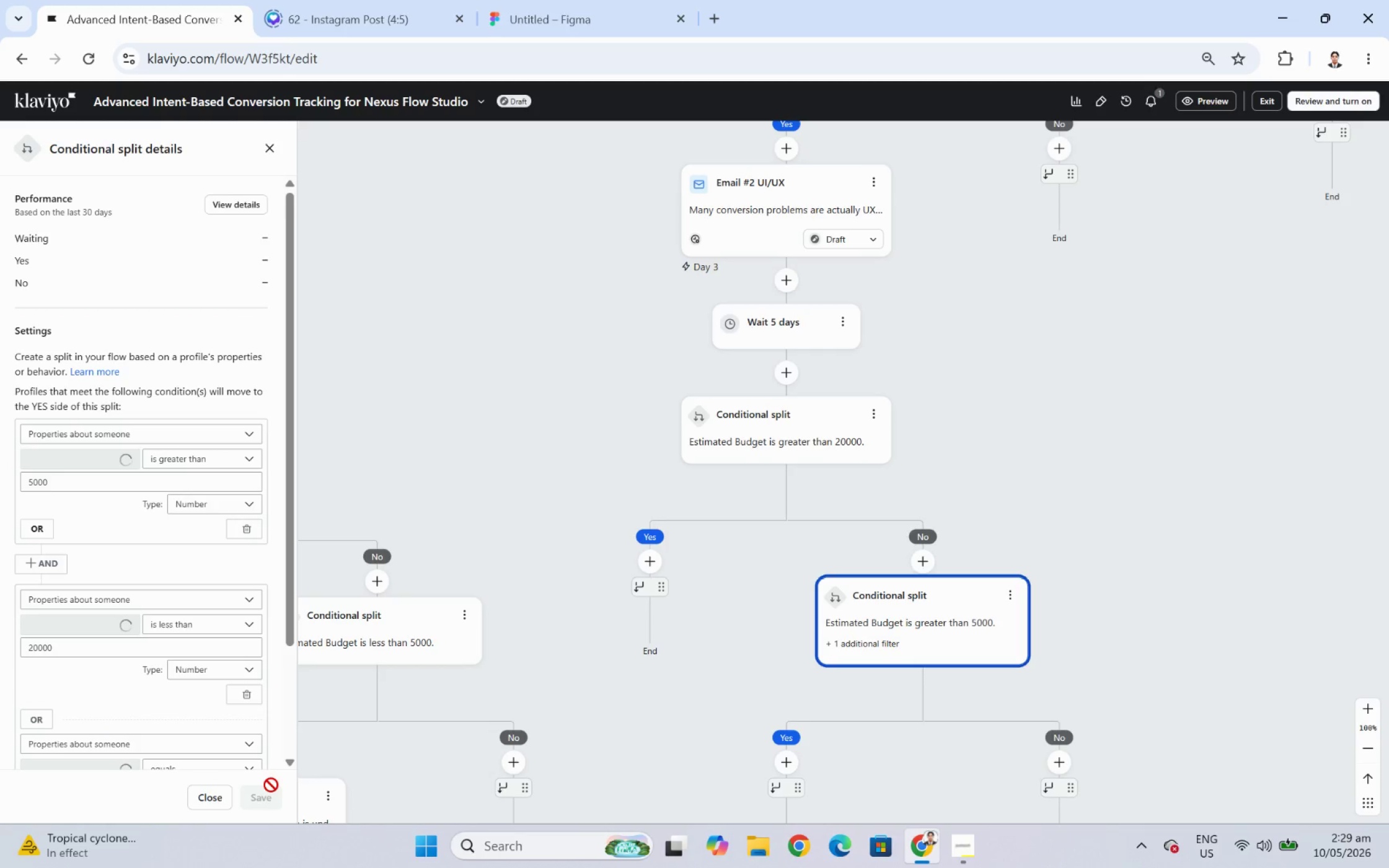 
left_click_drag(start_coordinate=[1170, 686], to_coordinate=[1044, 495])
 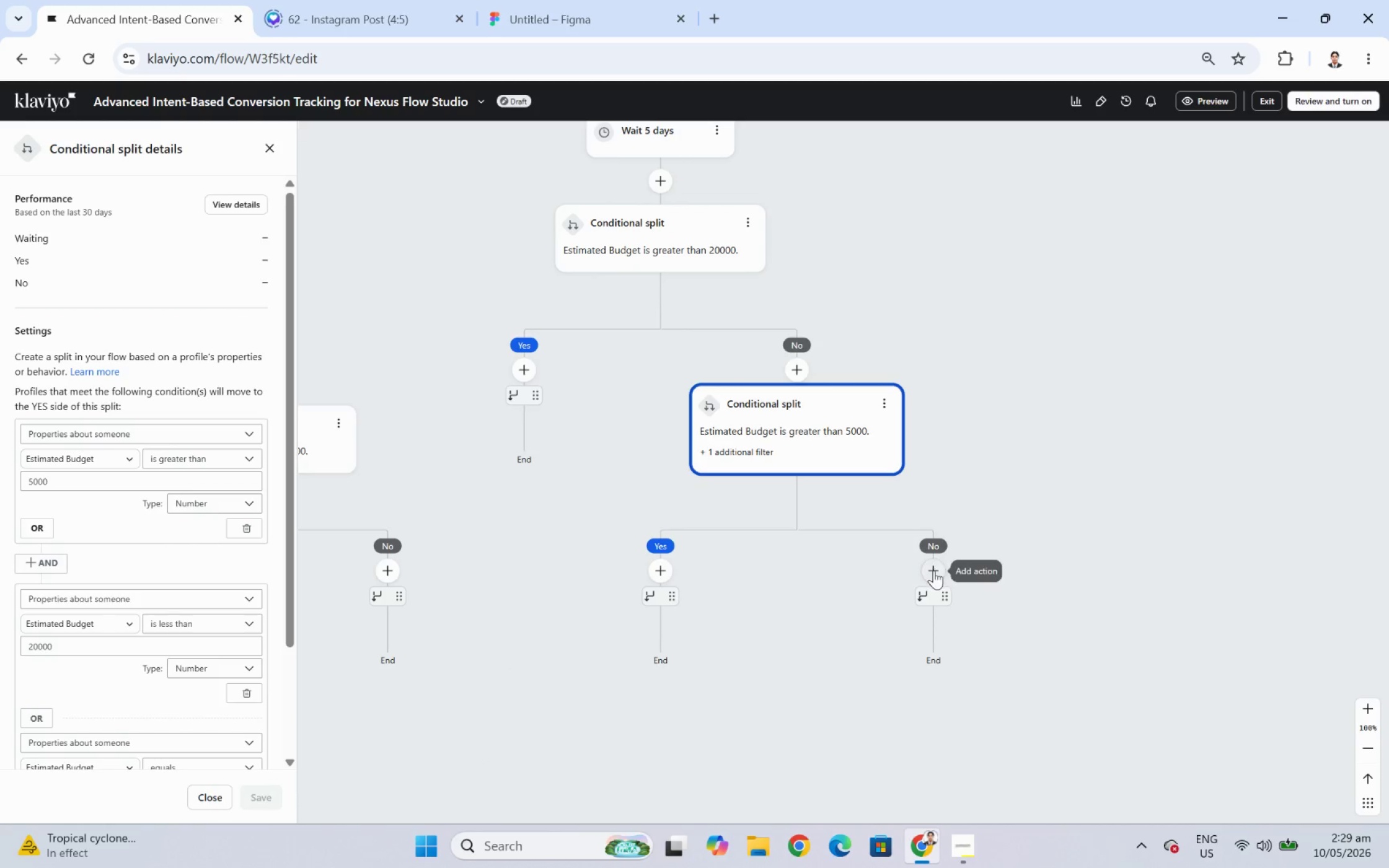 
left_click([936, 574])
 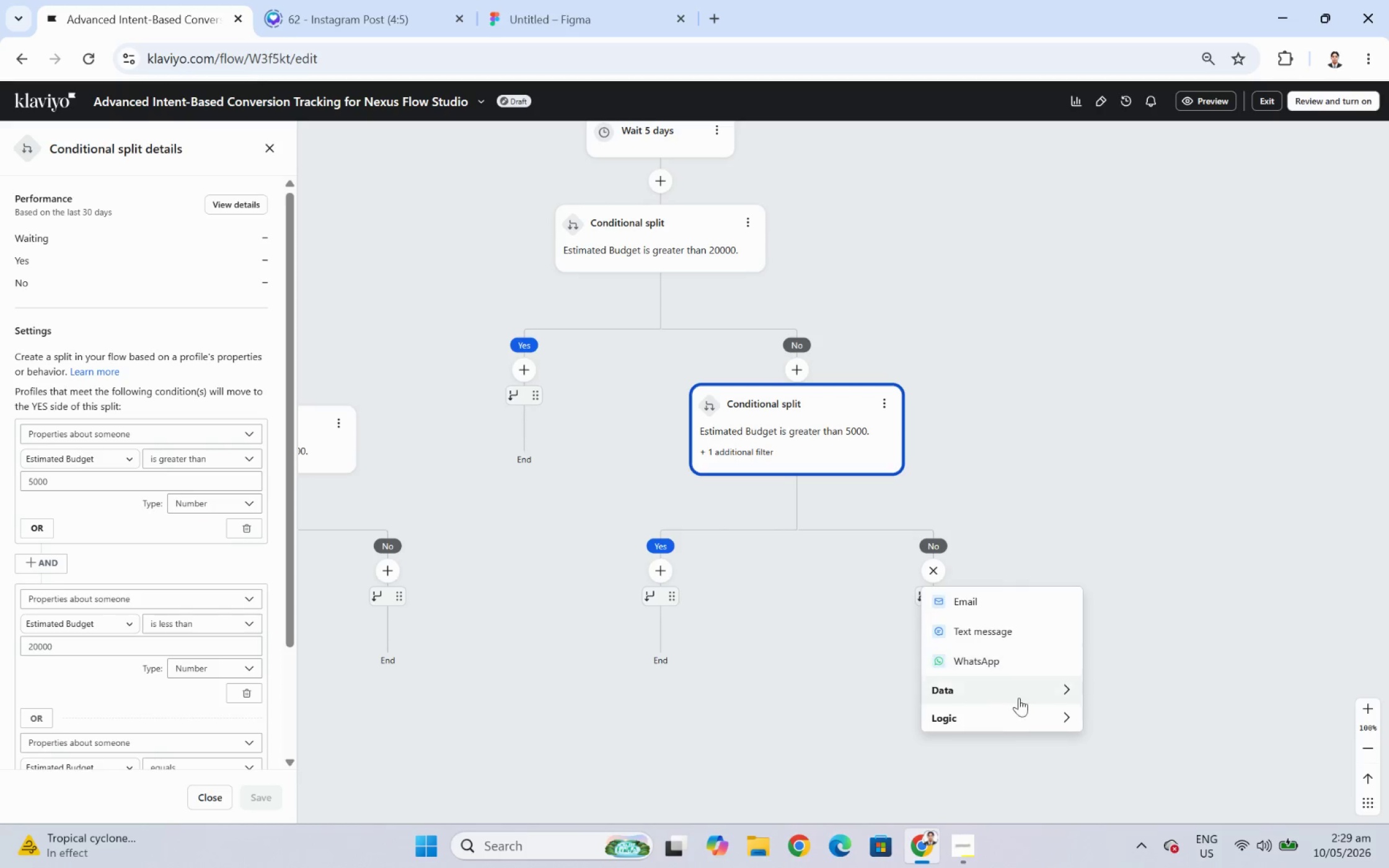 
left_click([1020, 709])
 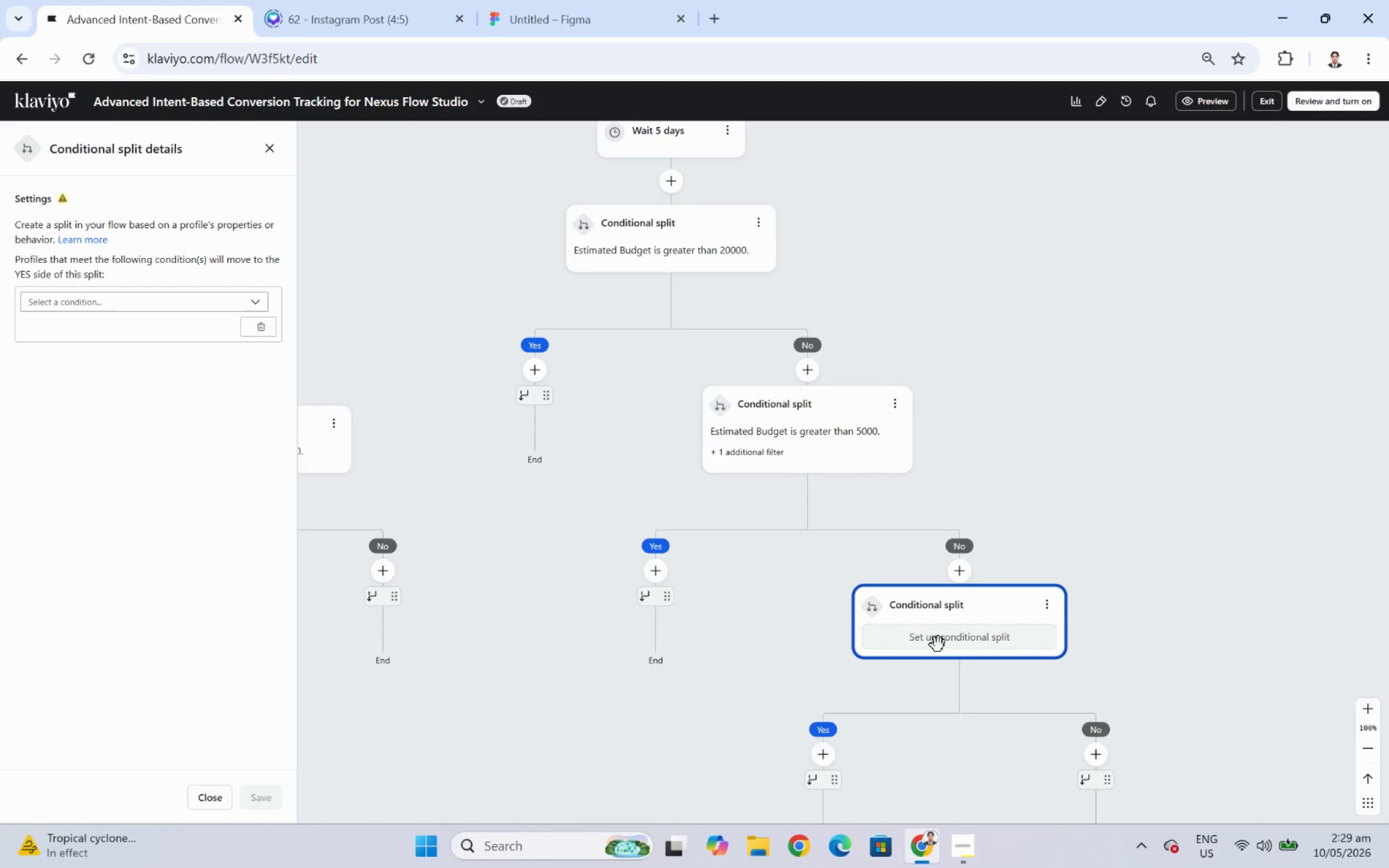 
wait(6.06)
 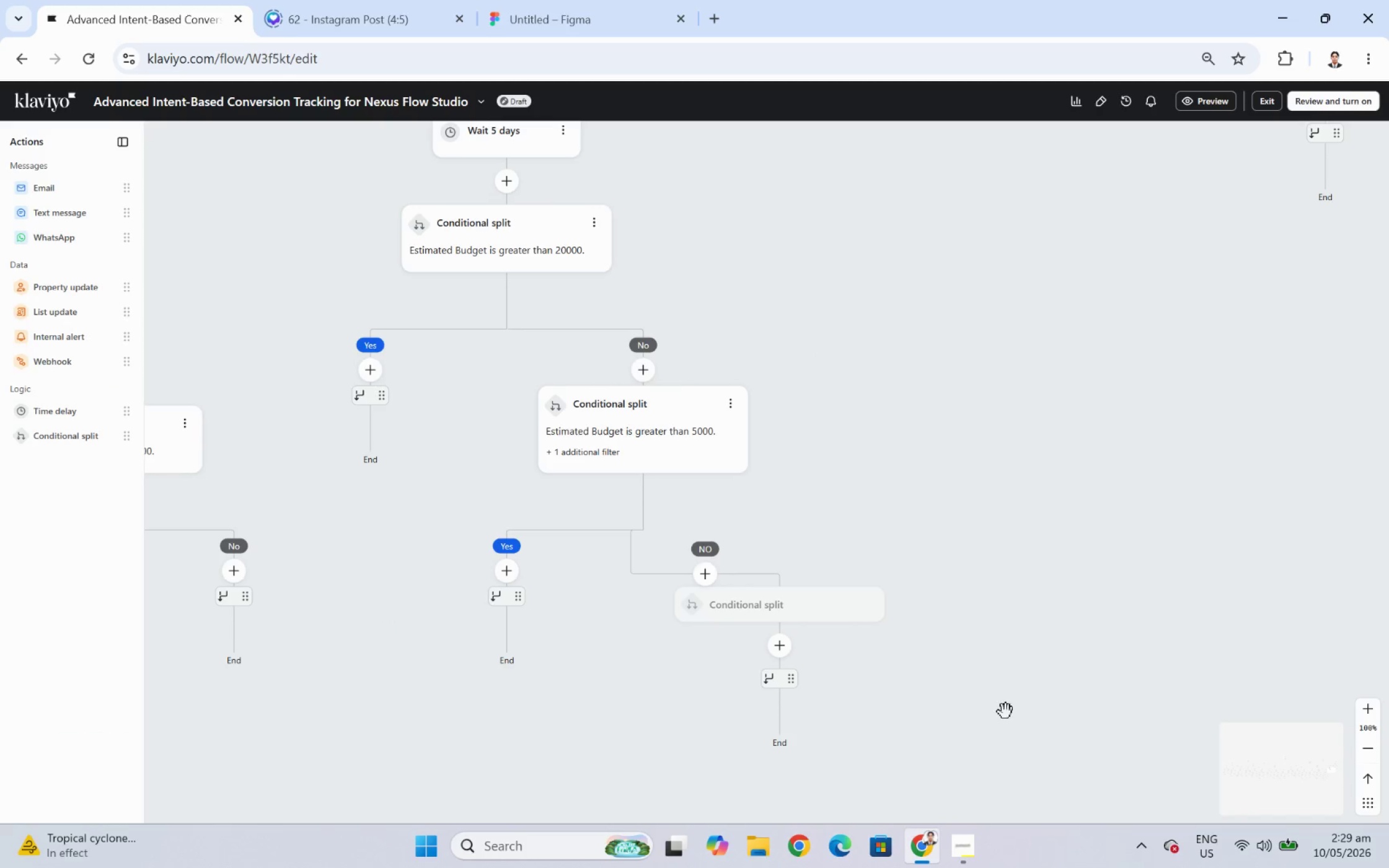 
left_click([205, 305])
 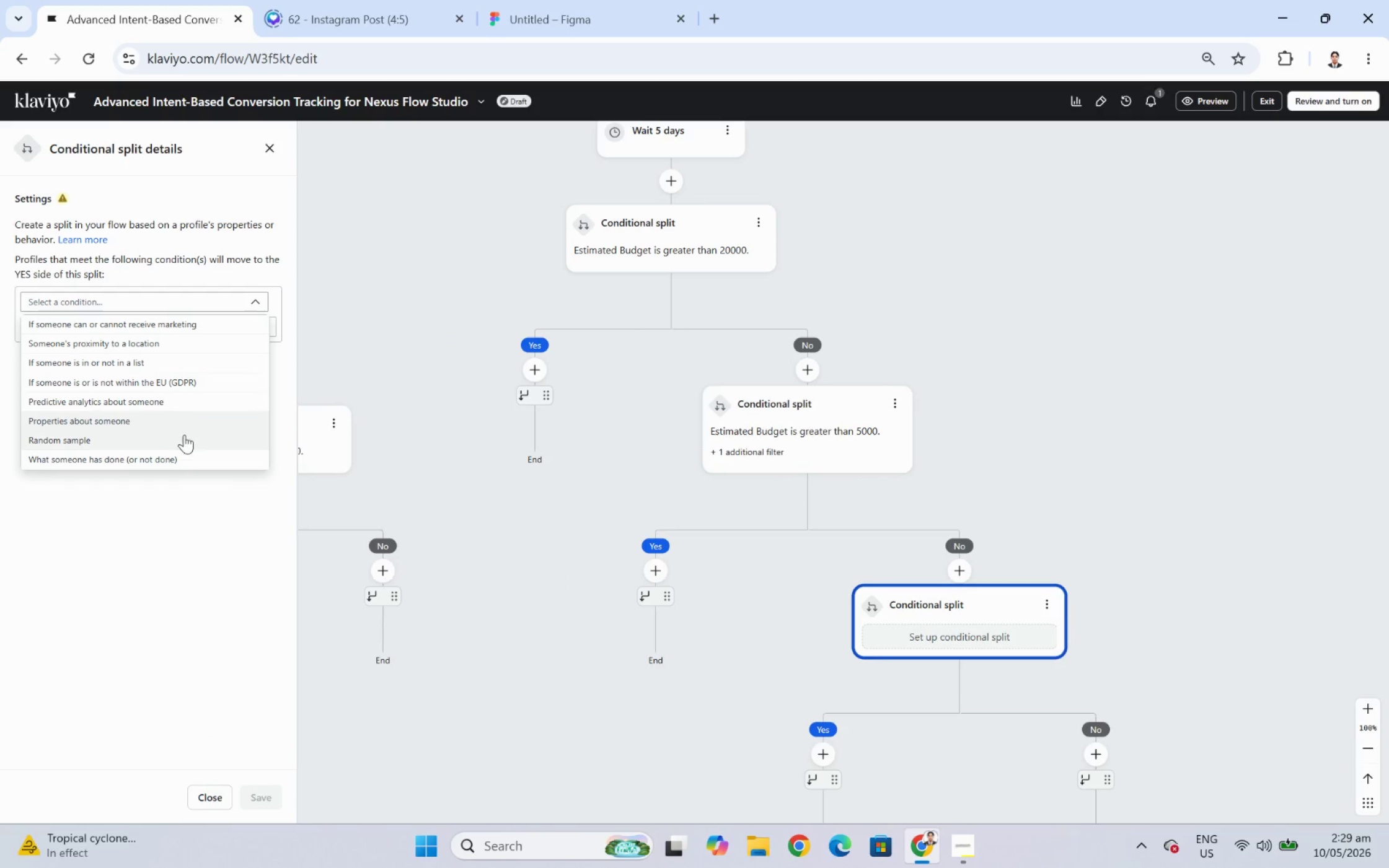 
left_click([191, 470])
 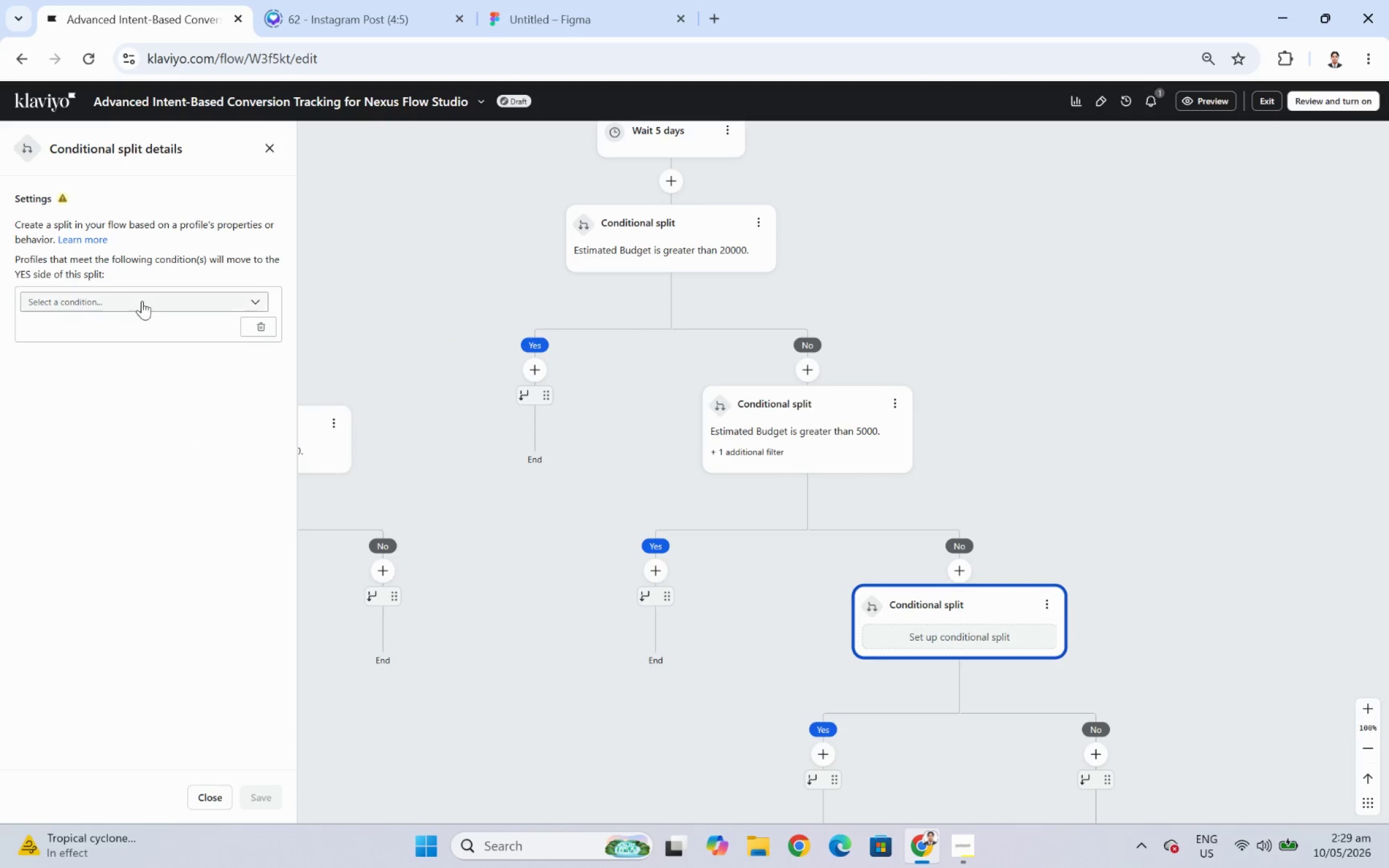 
left_click([148, 296])
 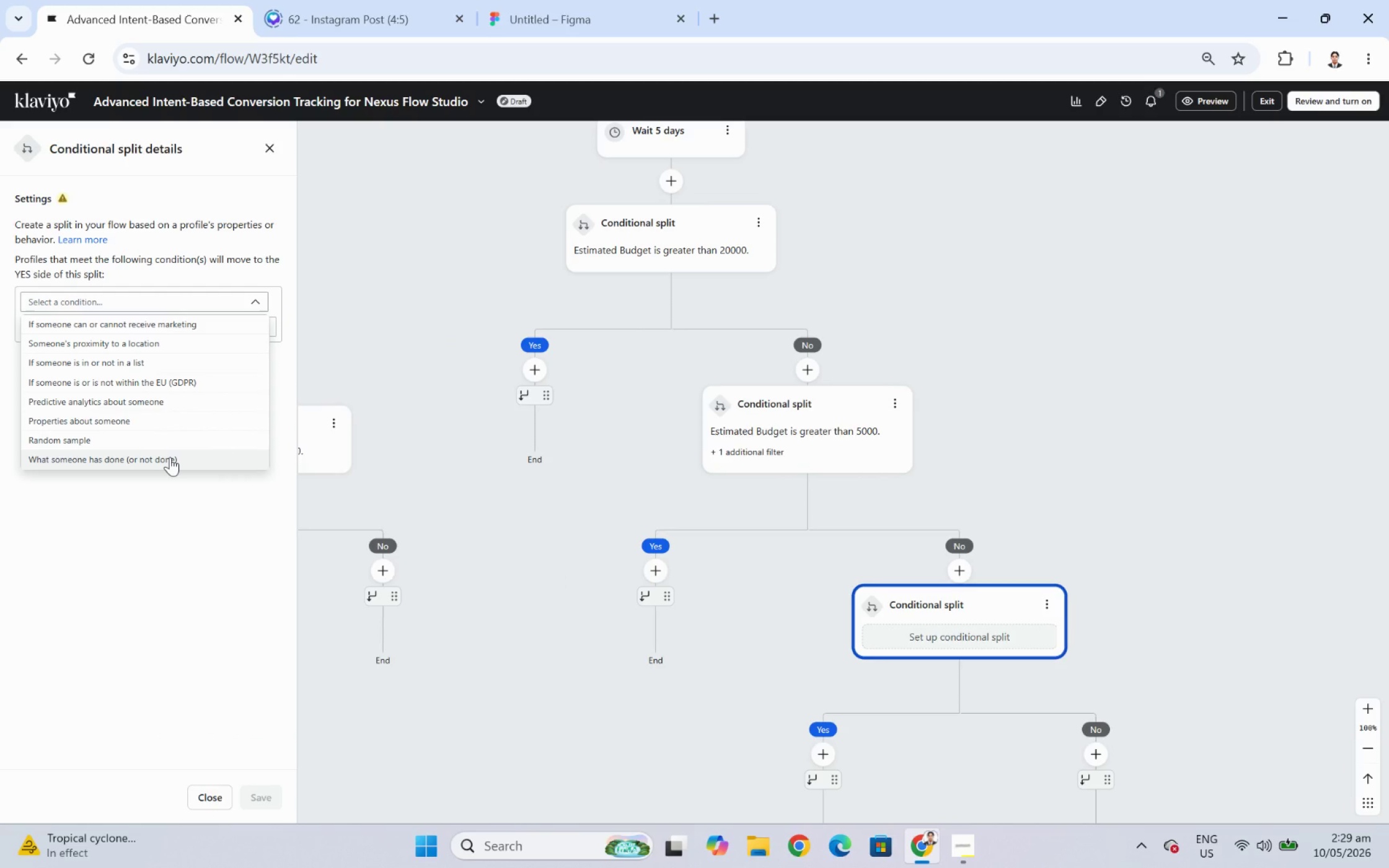 
left_click([170, 457])
 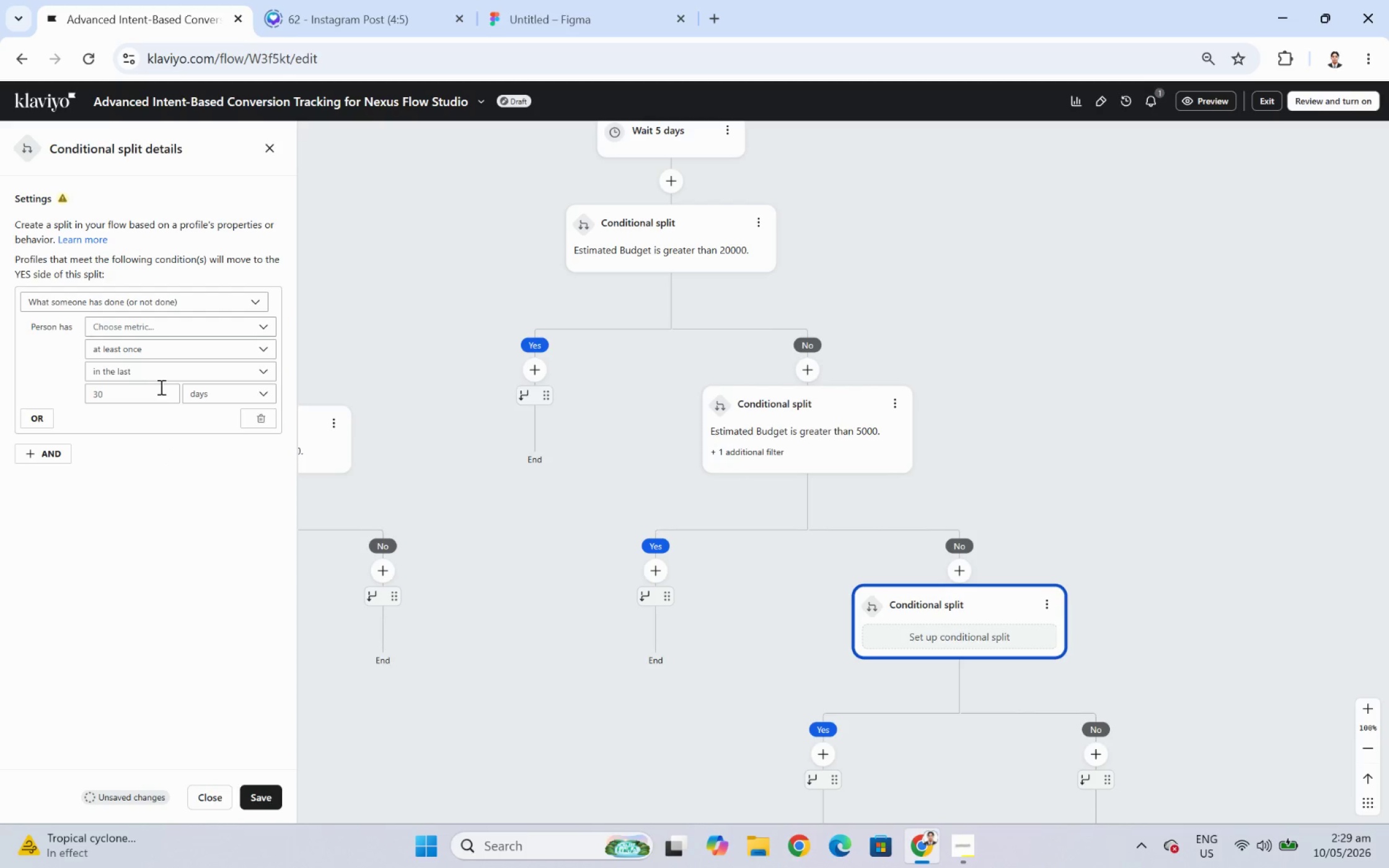 
left_click([151, 335])
 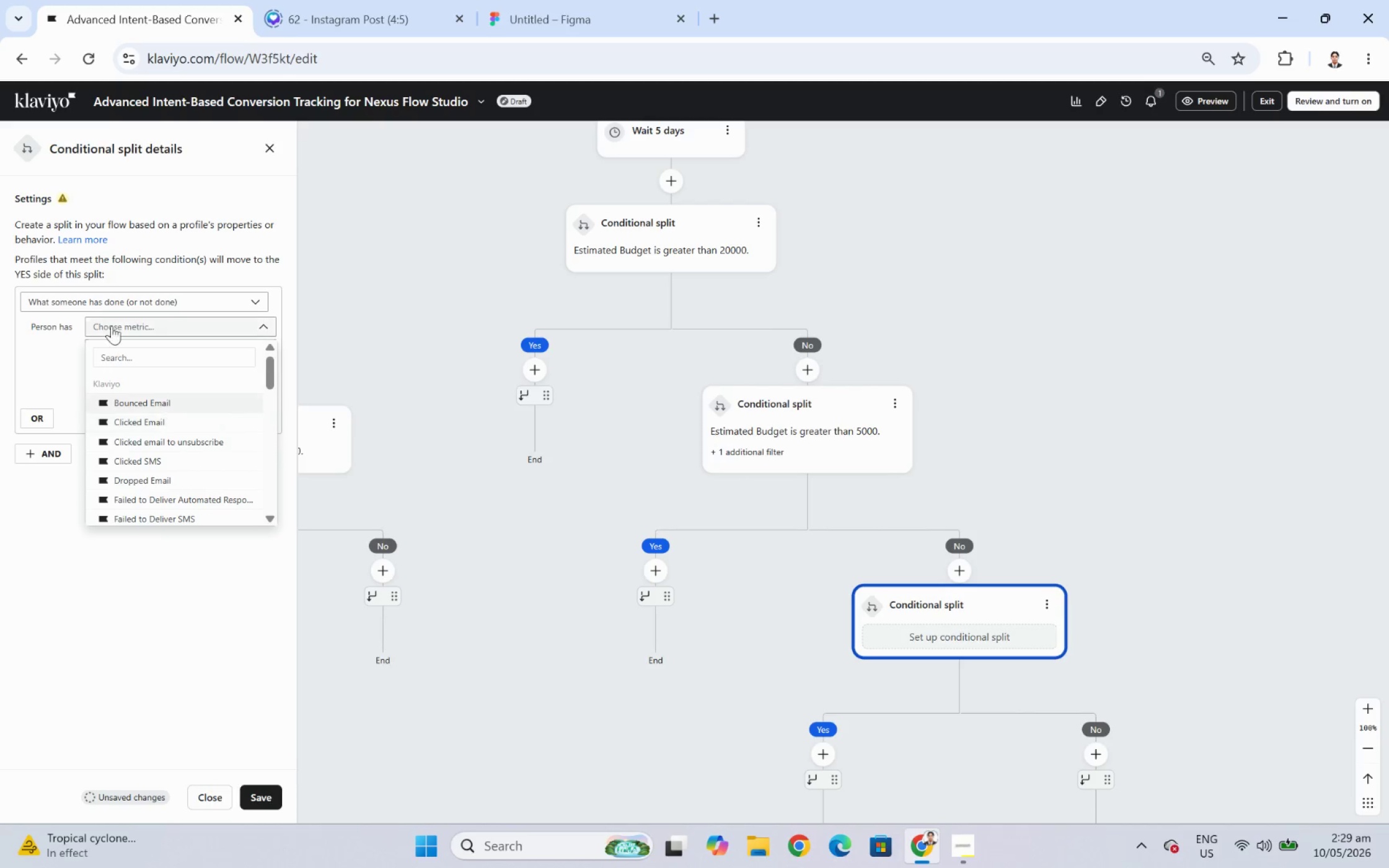 
left_click([90, 297])
 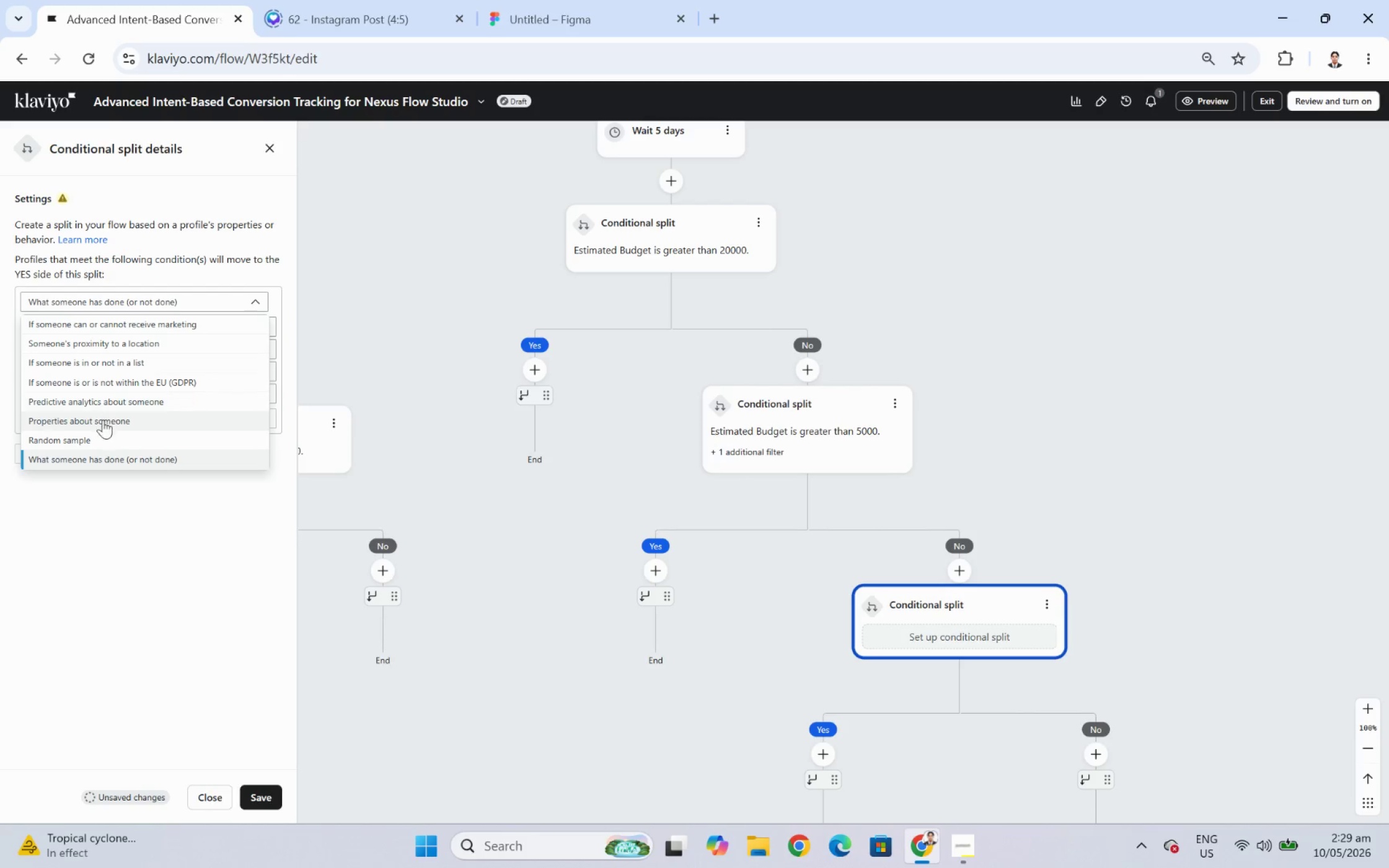 
left_click([105, 424])
 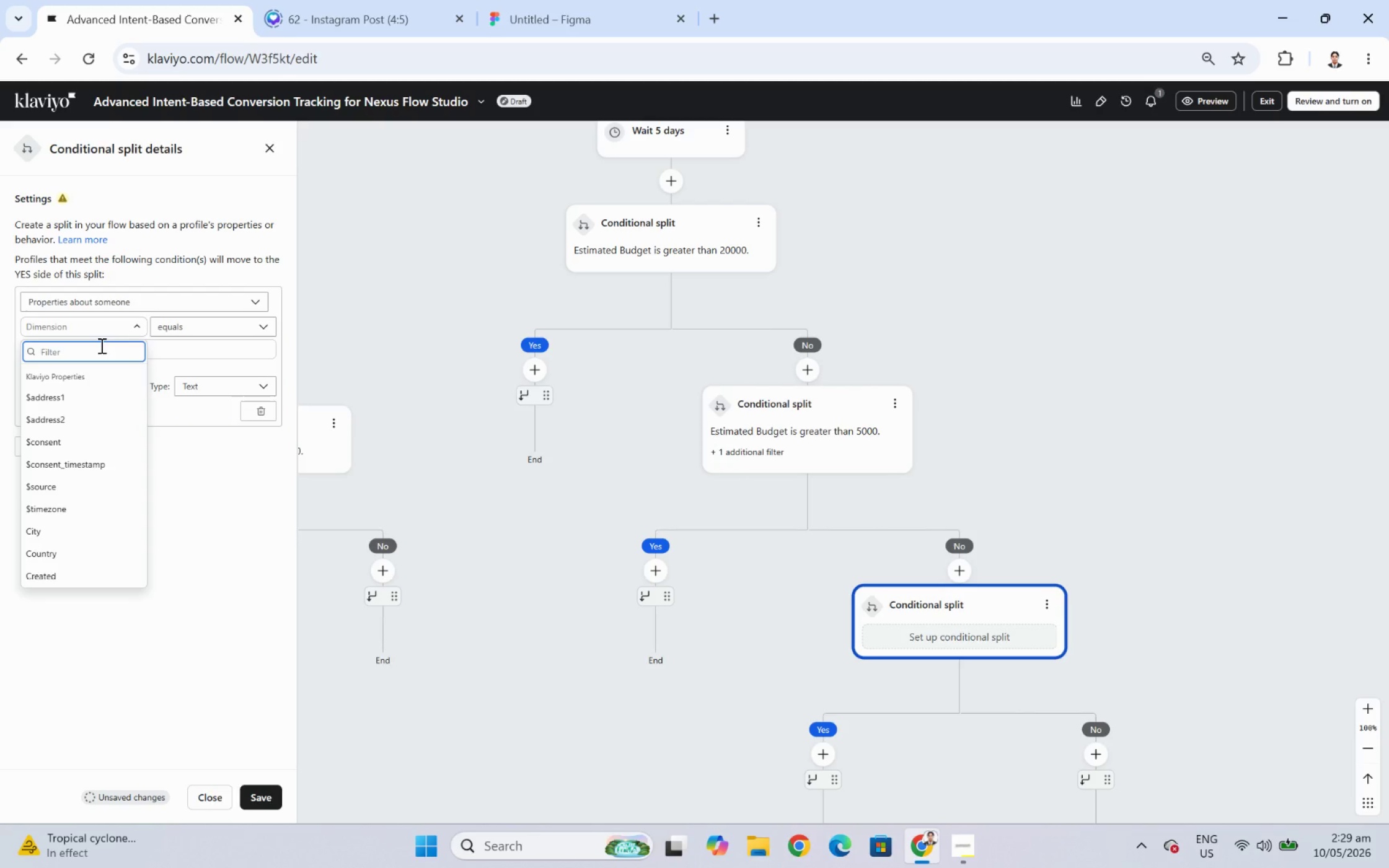 
type(estima)
 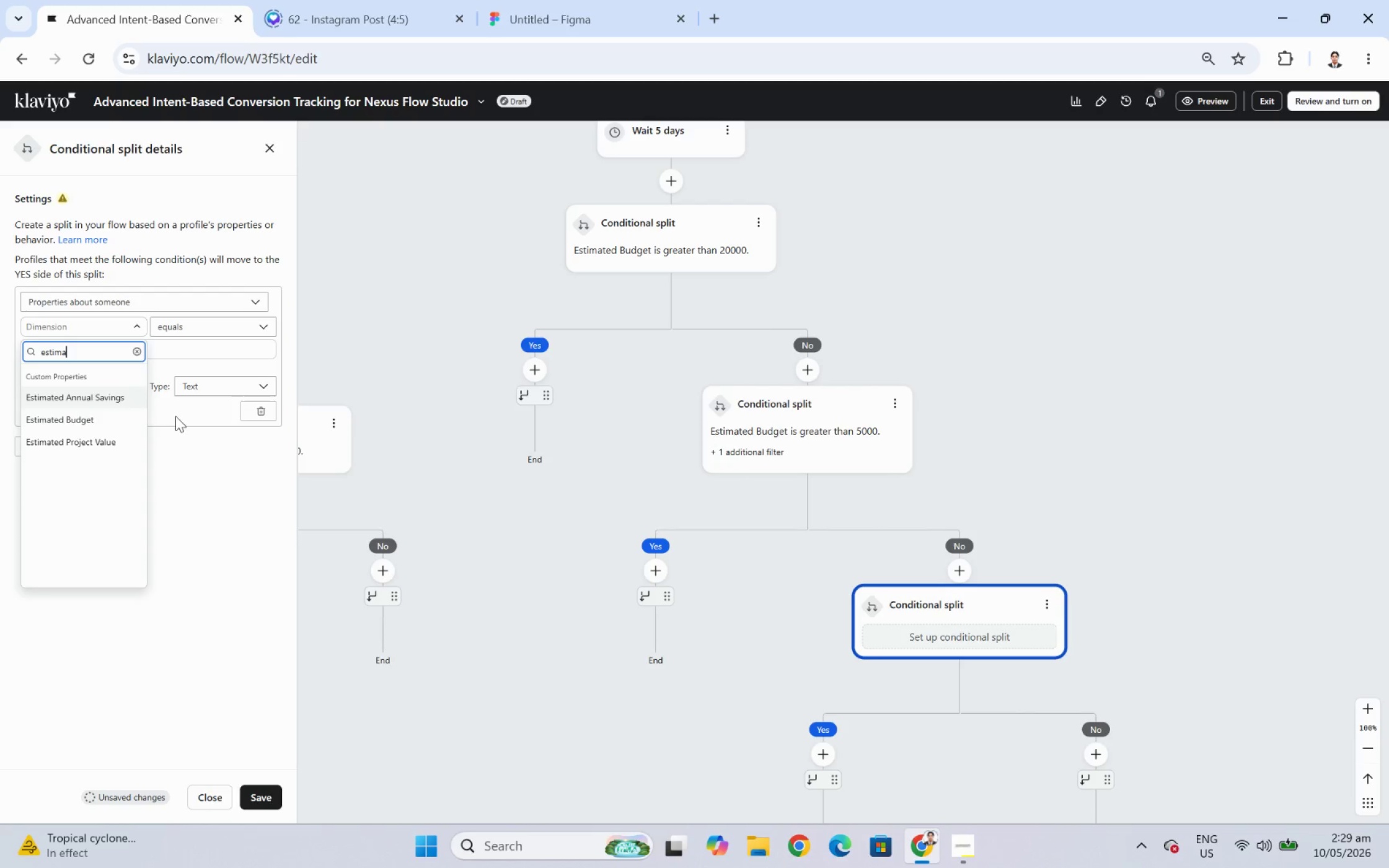 
left_click([92, 421])
 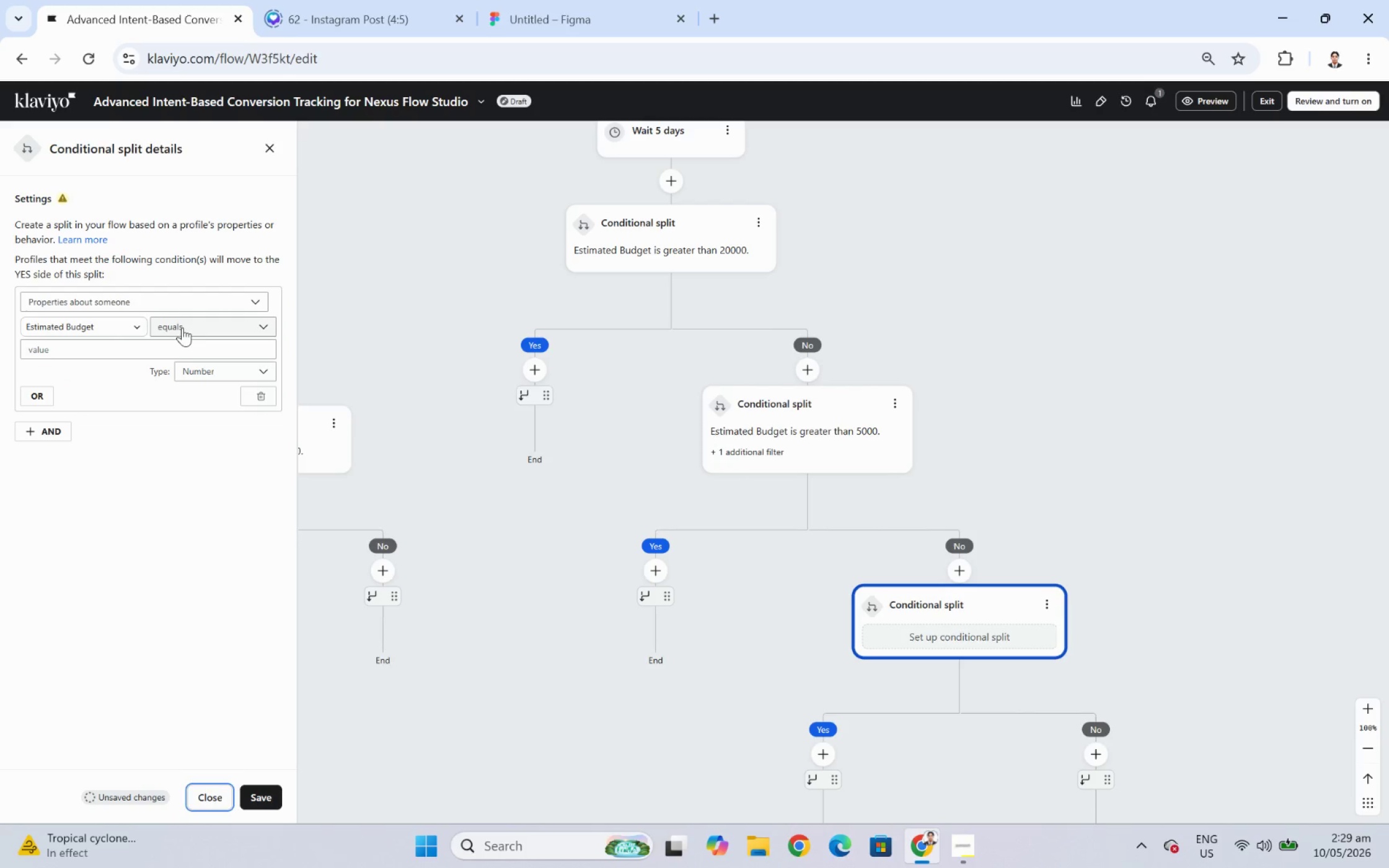 
left_click([183, 322])
 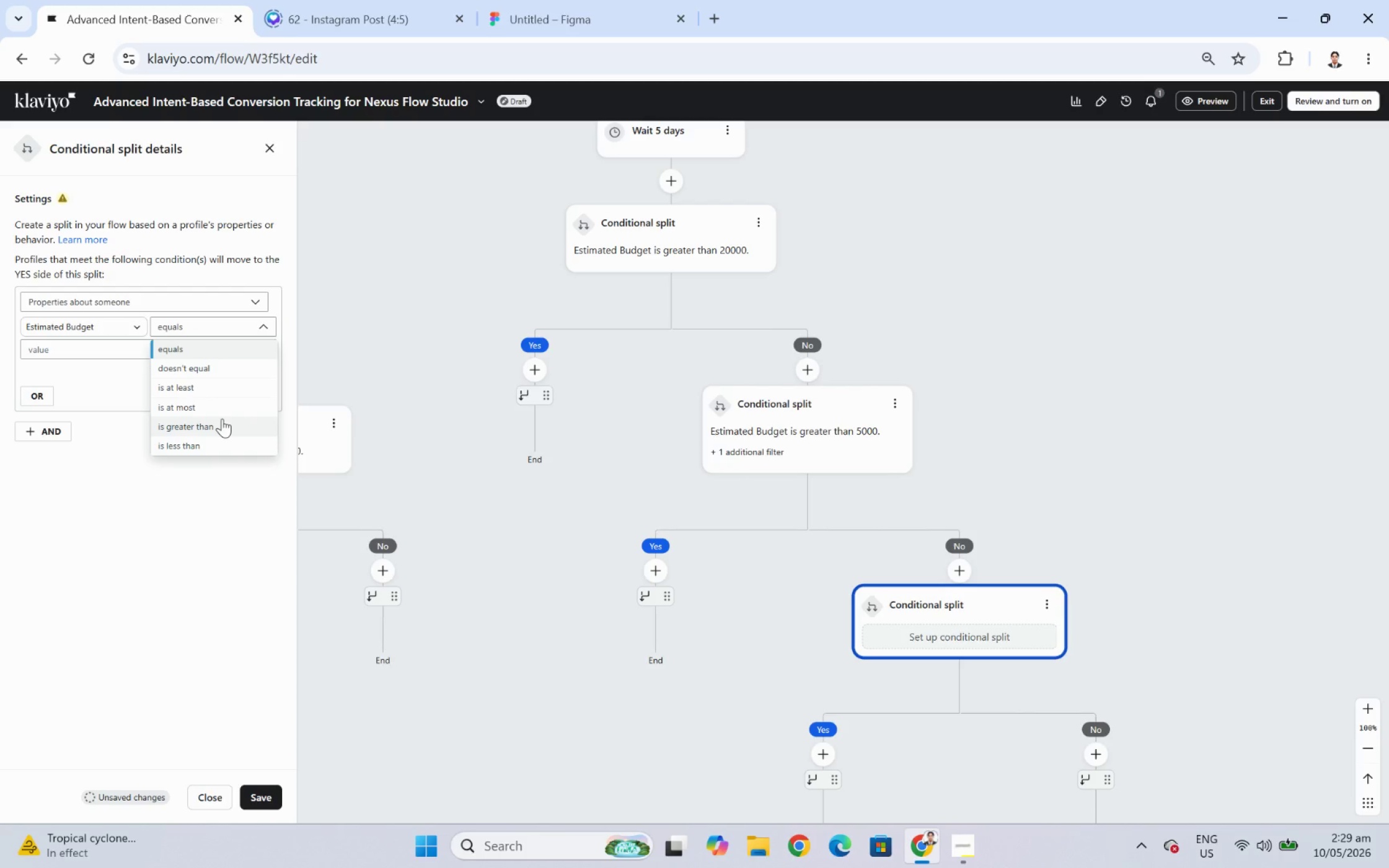 
left_click([223, 444])
 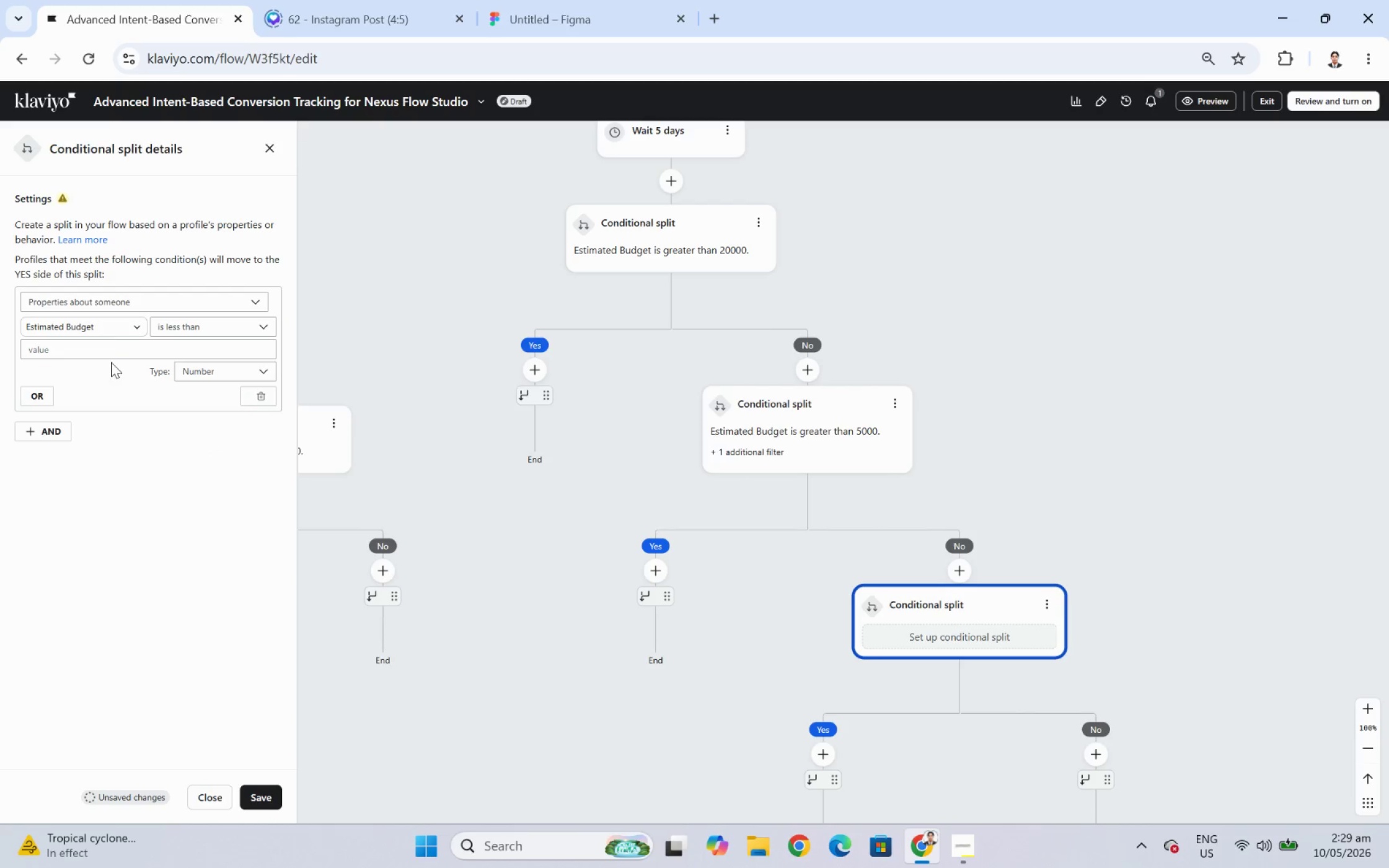 
left_click([111, 352])
 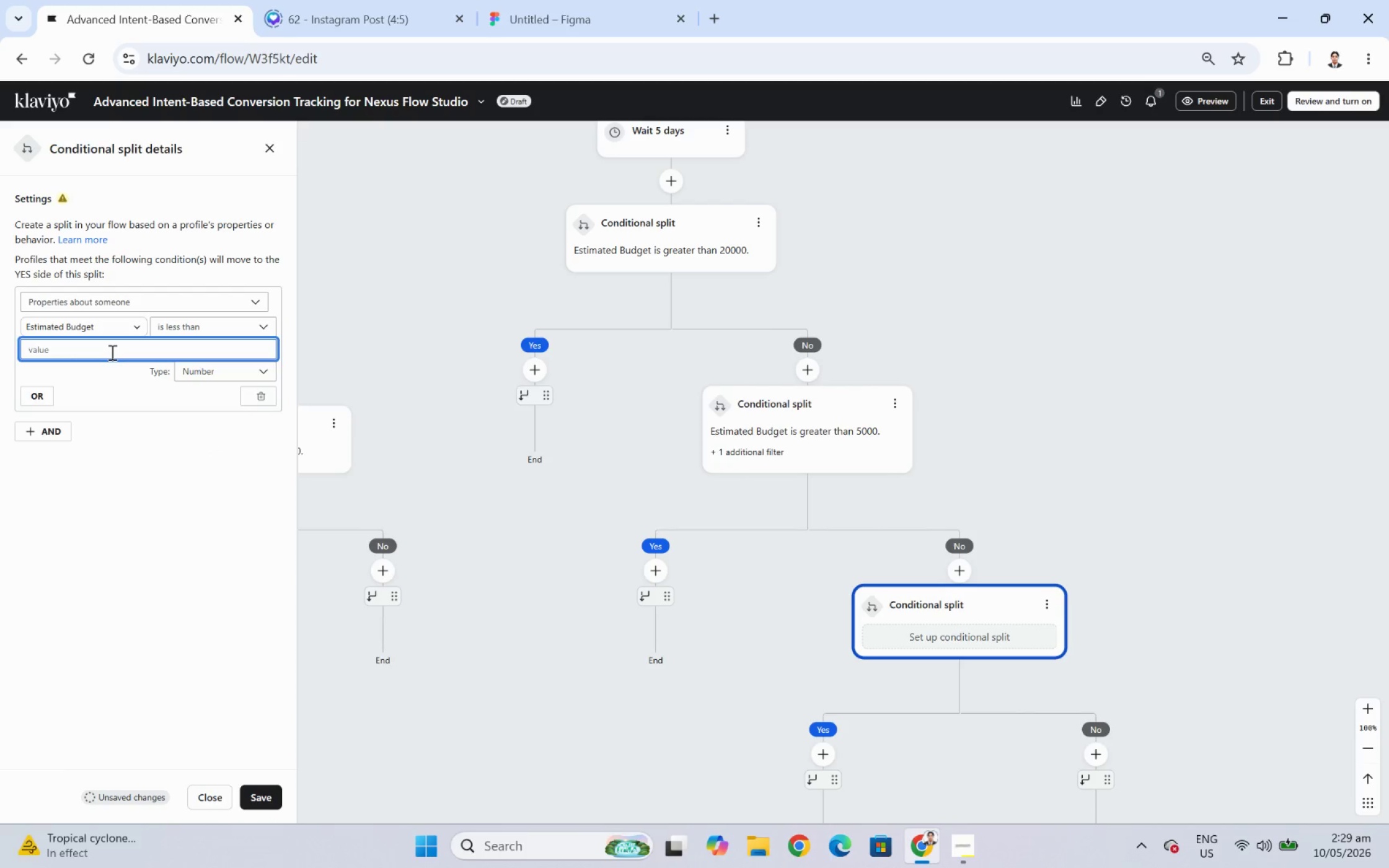 
key(Numpad5)
 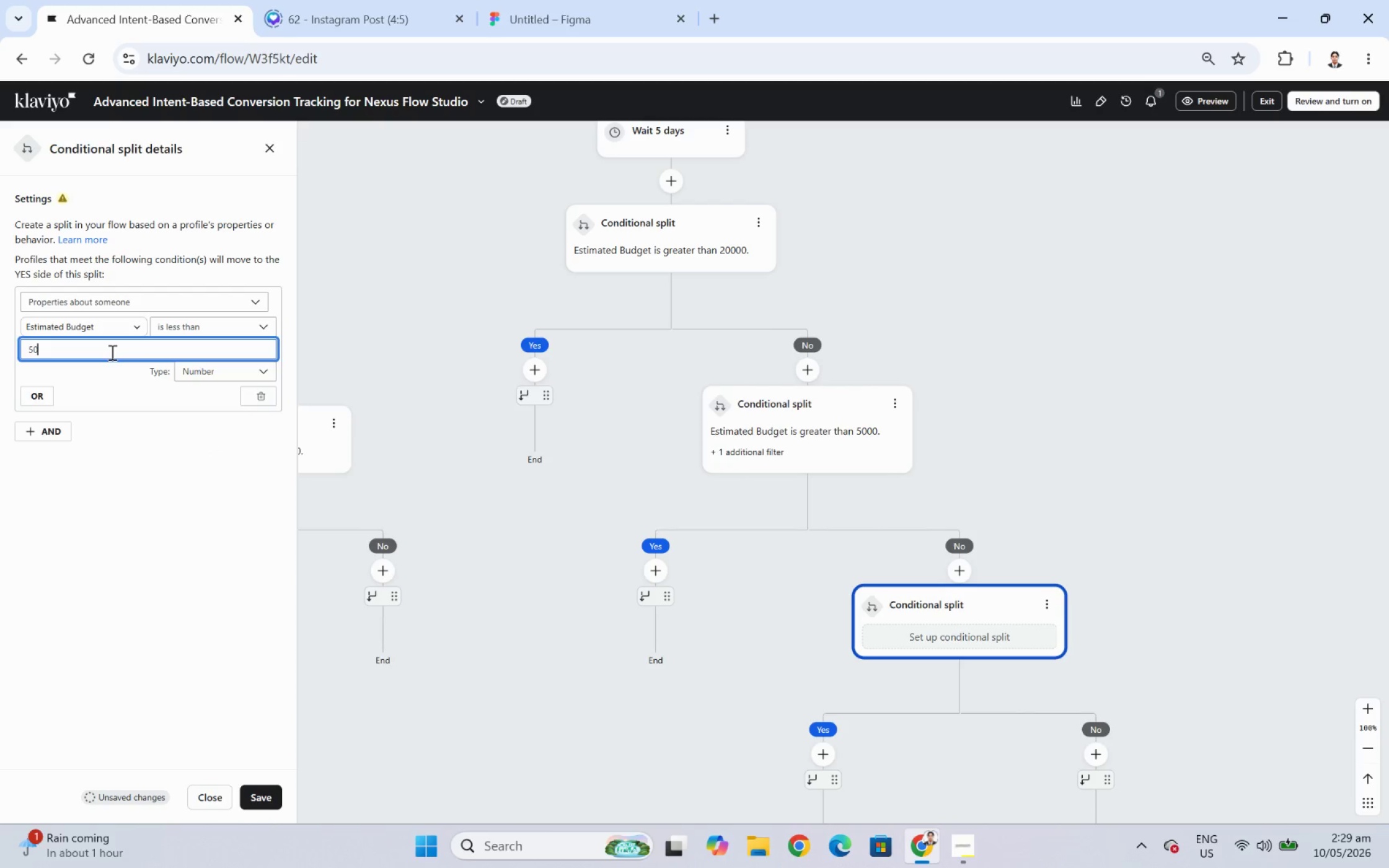 
key(Numpad0)
 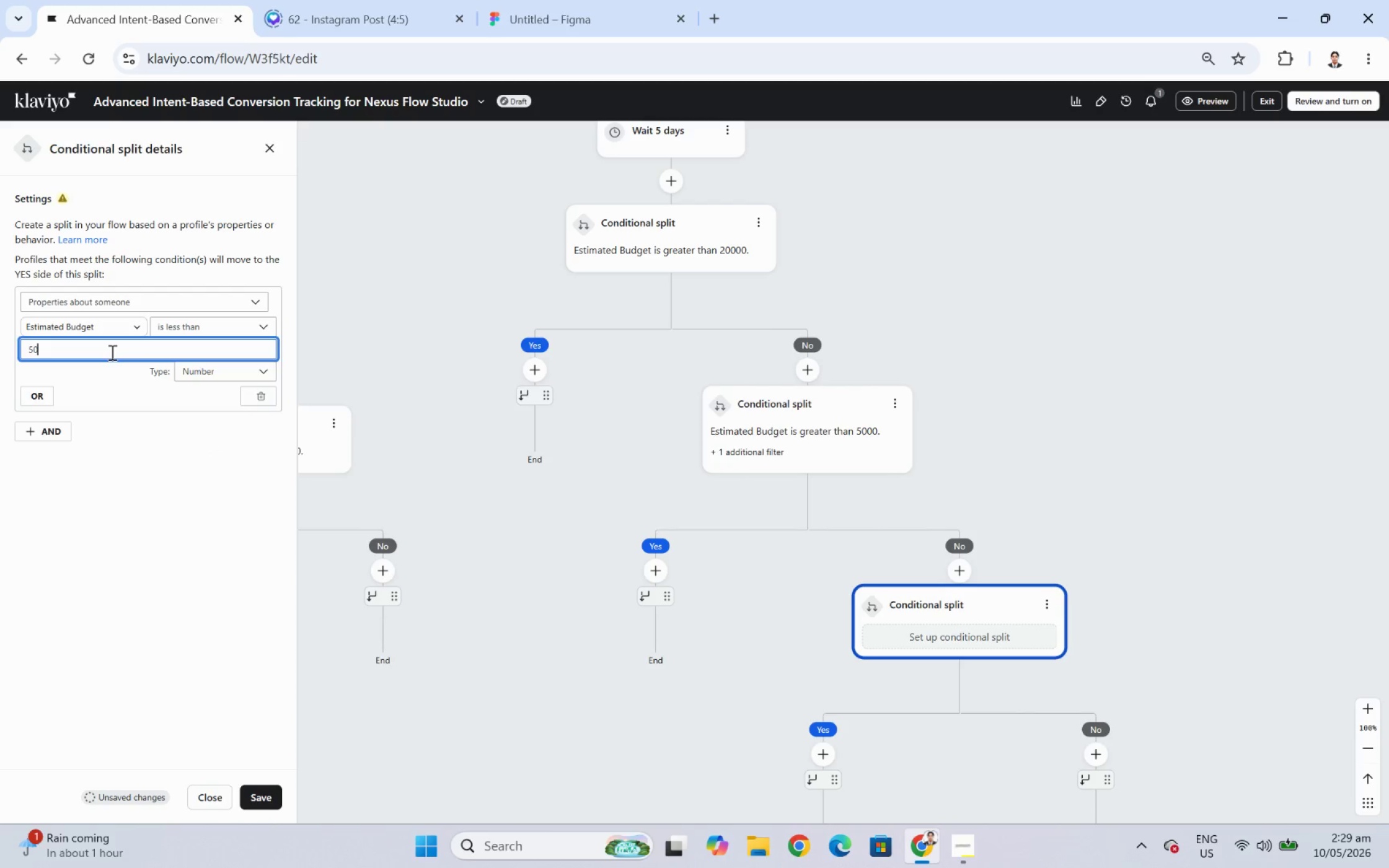 
key(Numpad0)
 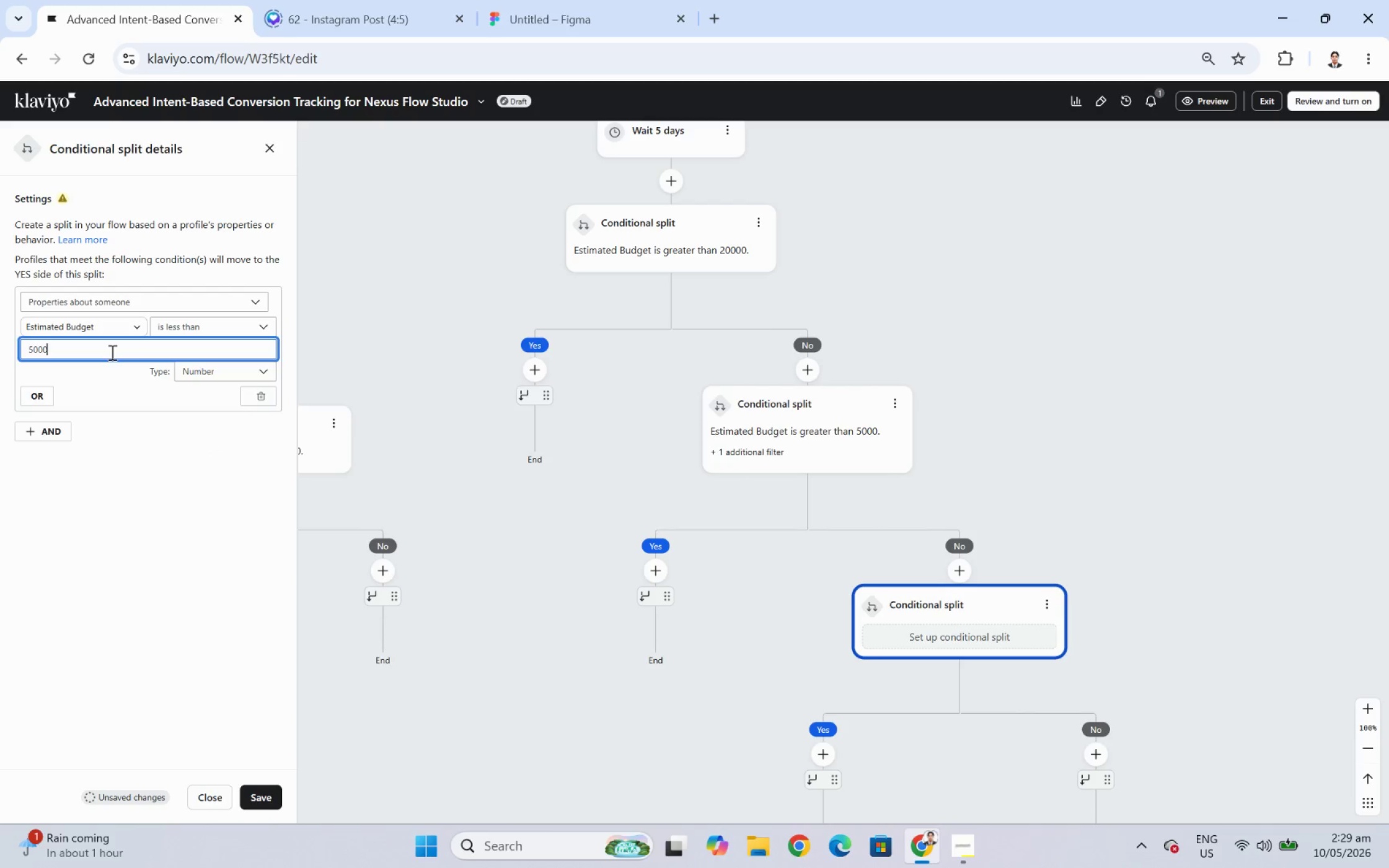 
key(Numpad0)
 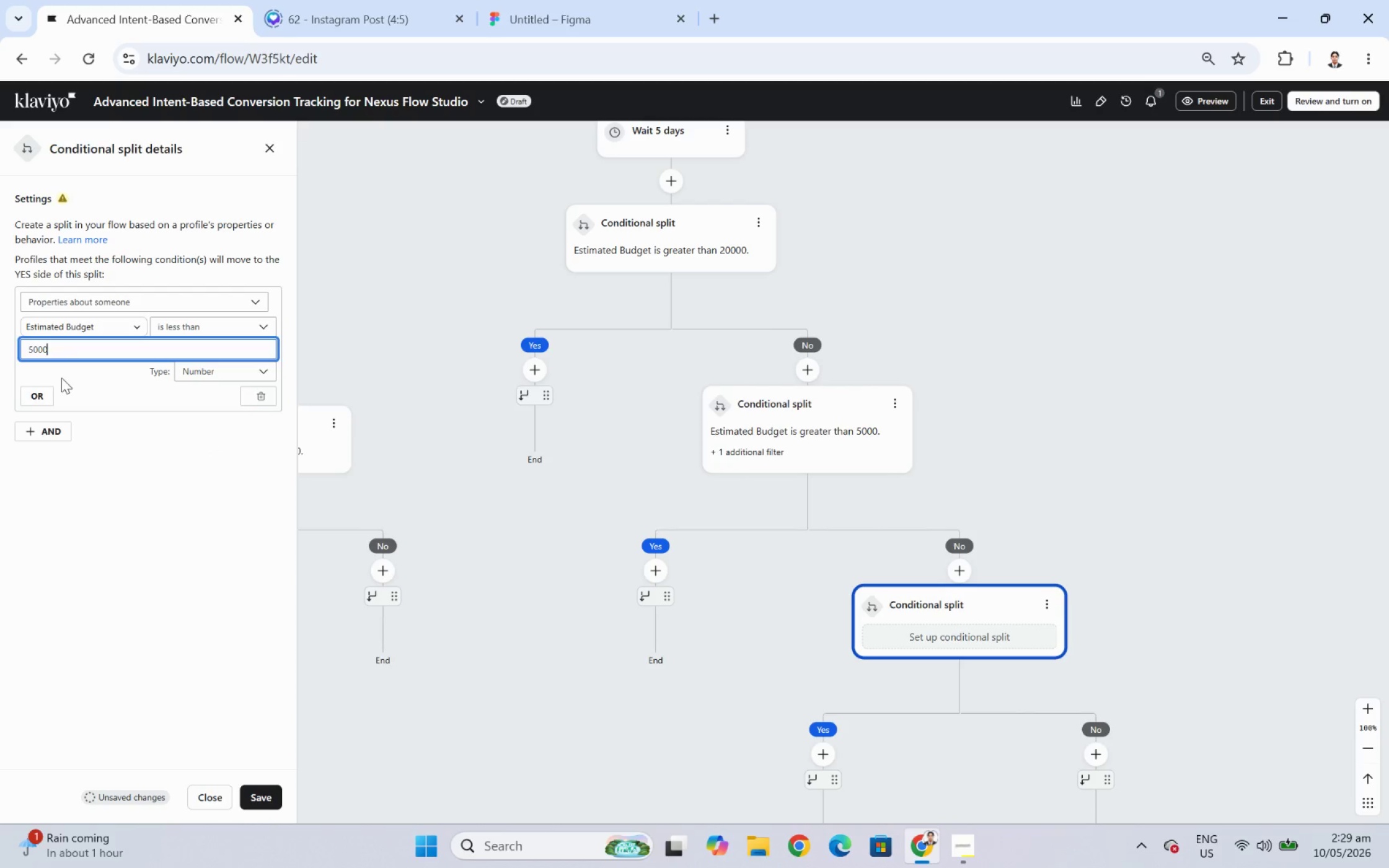 
left_click([45, 383])
 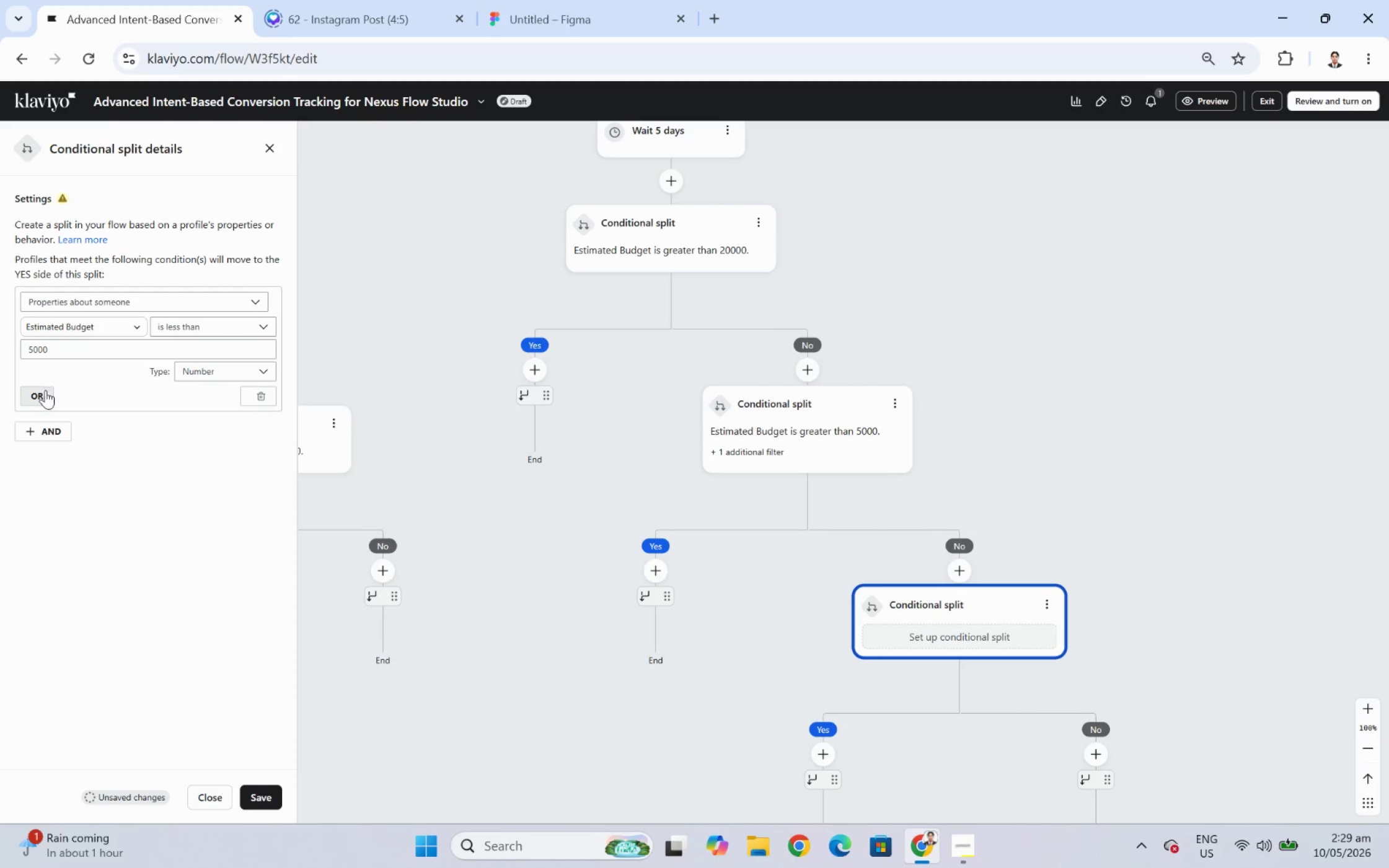 
left_click([45, 390])
 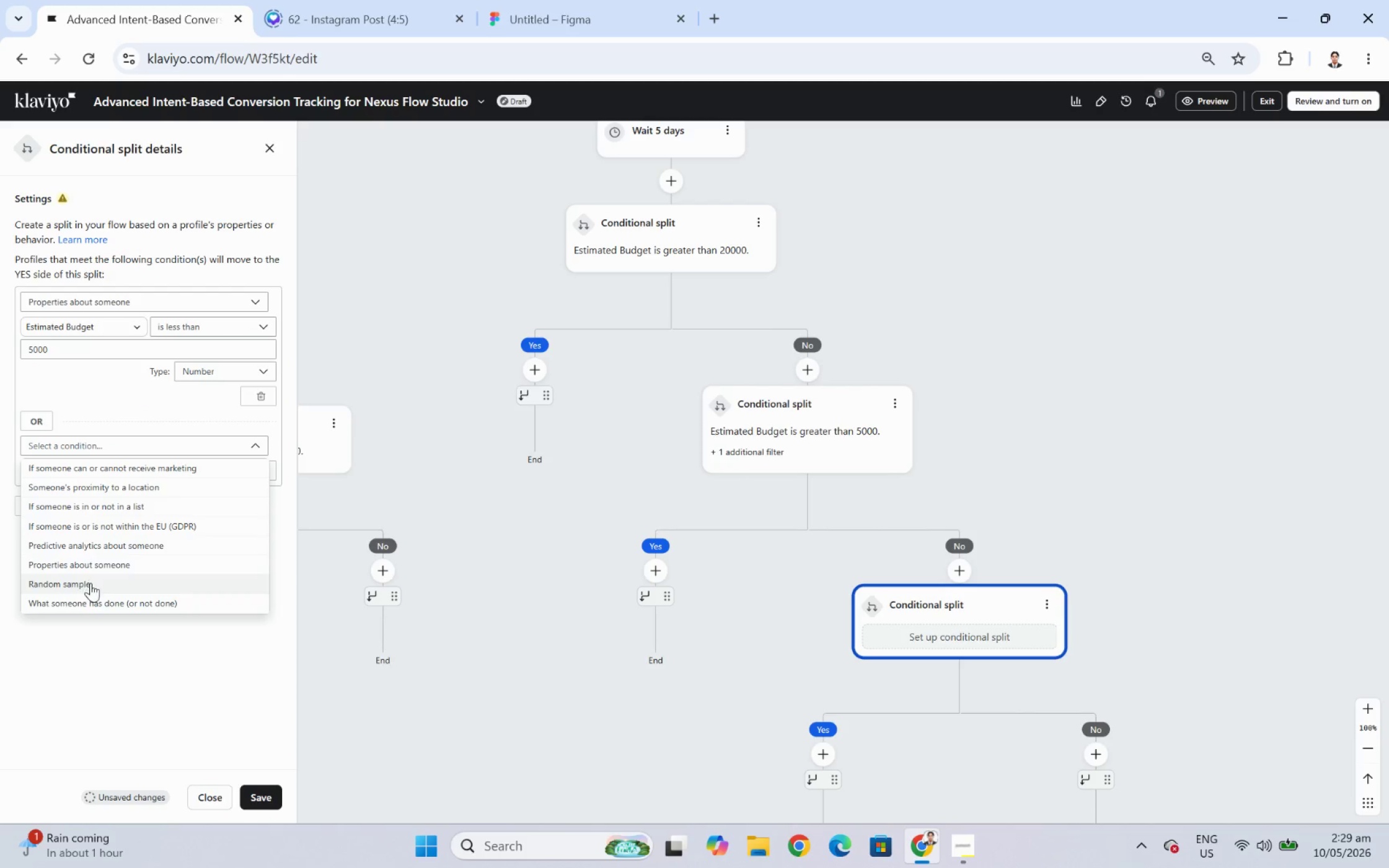 
left_click([94, 566])
 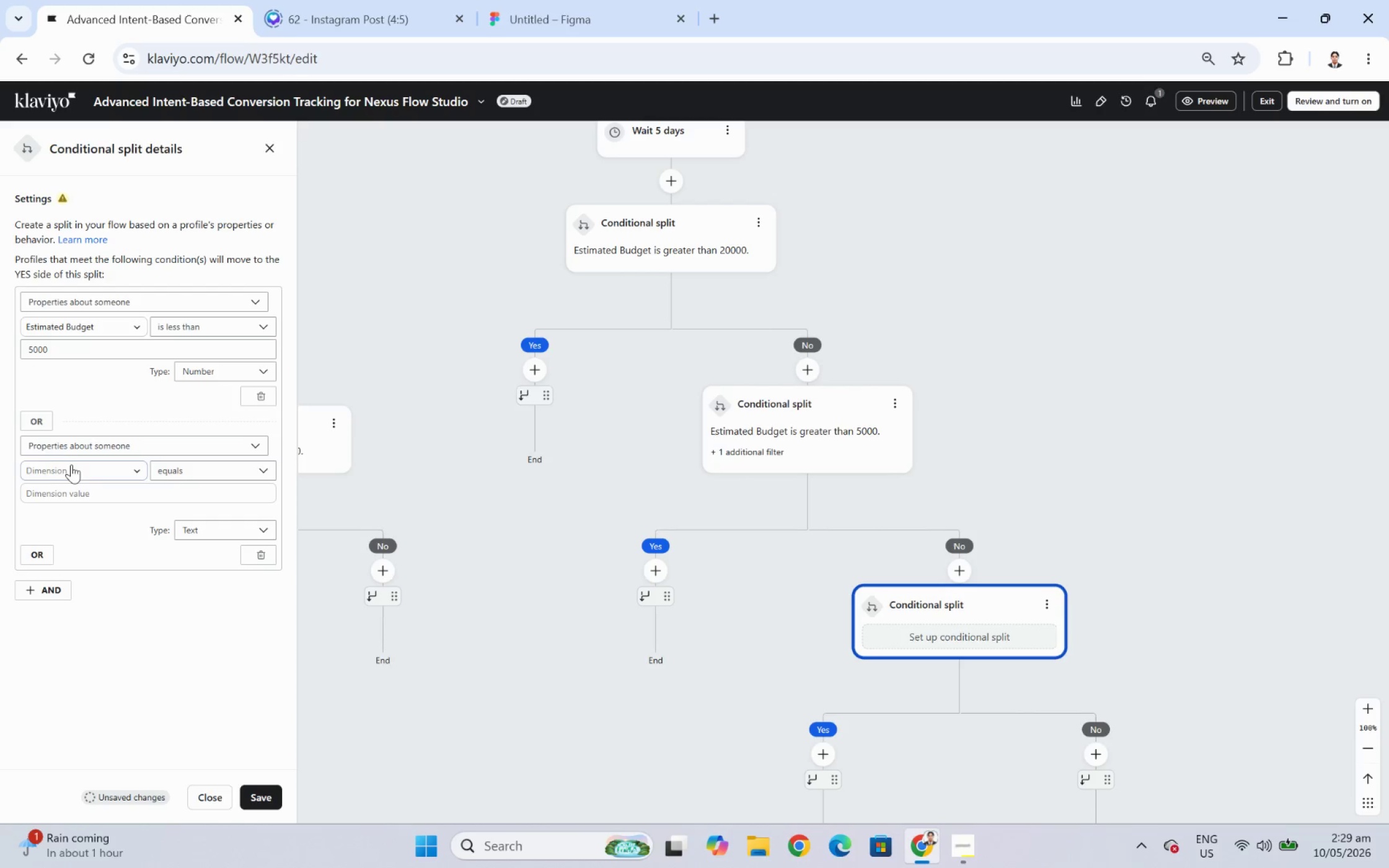 
left_click([73, 467])
 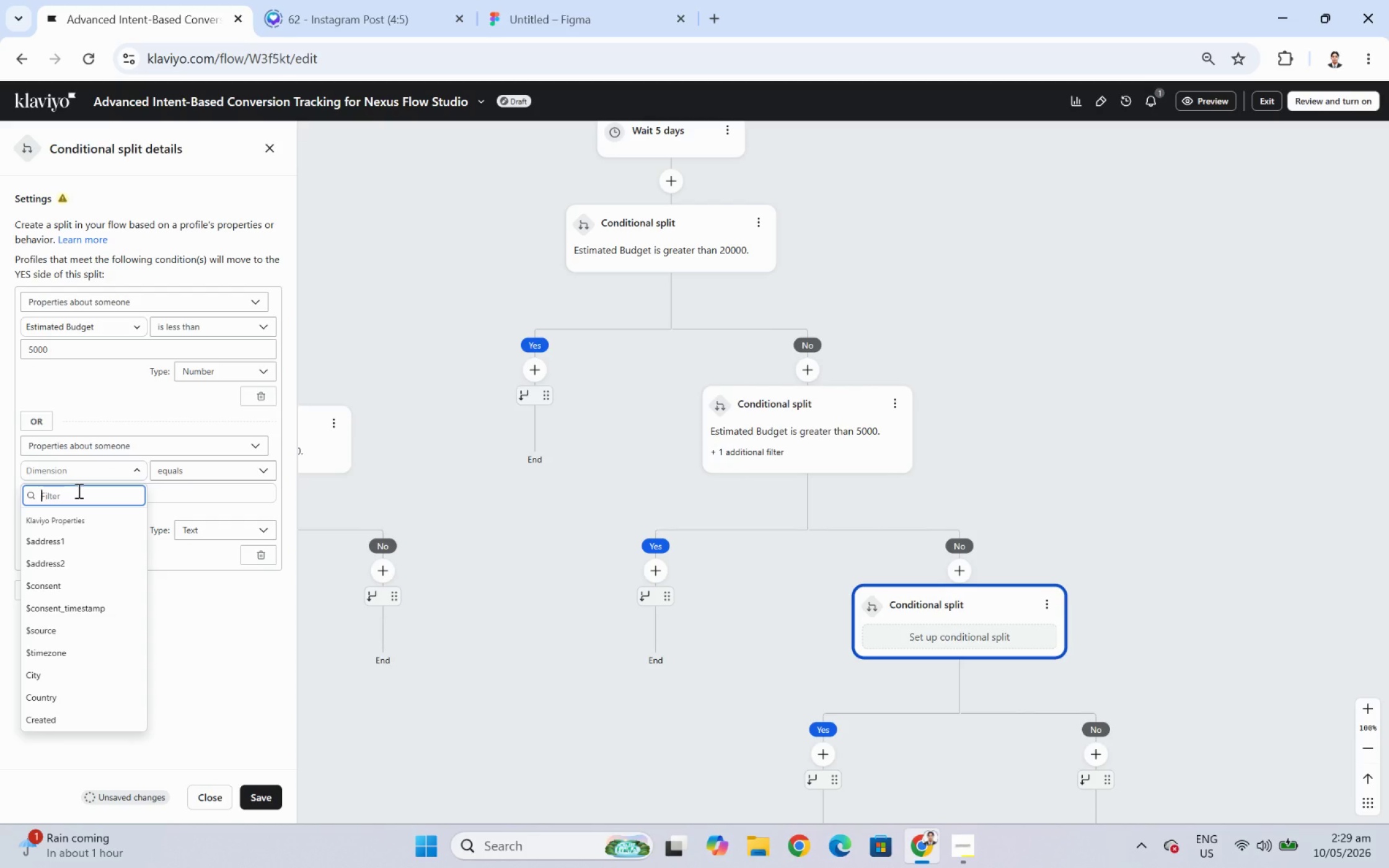 
type(estima)
 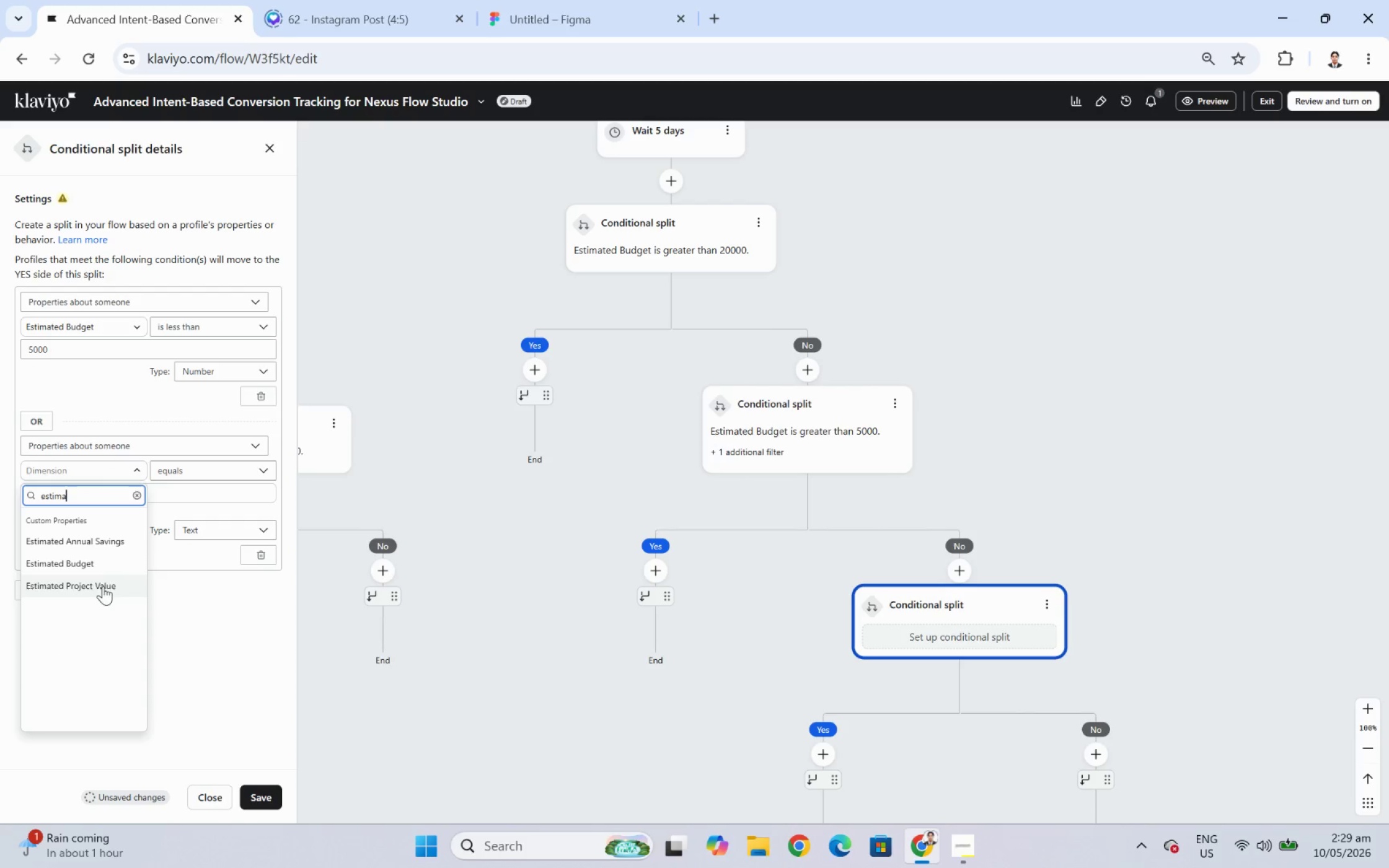 
left_click([98, 564])
 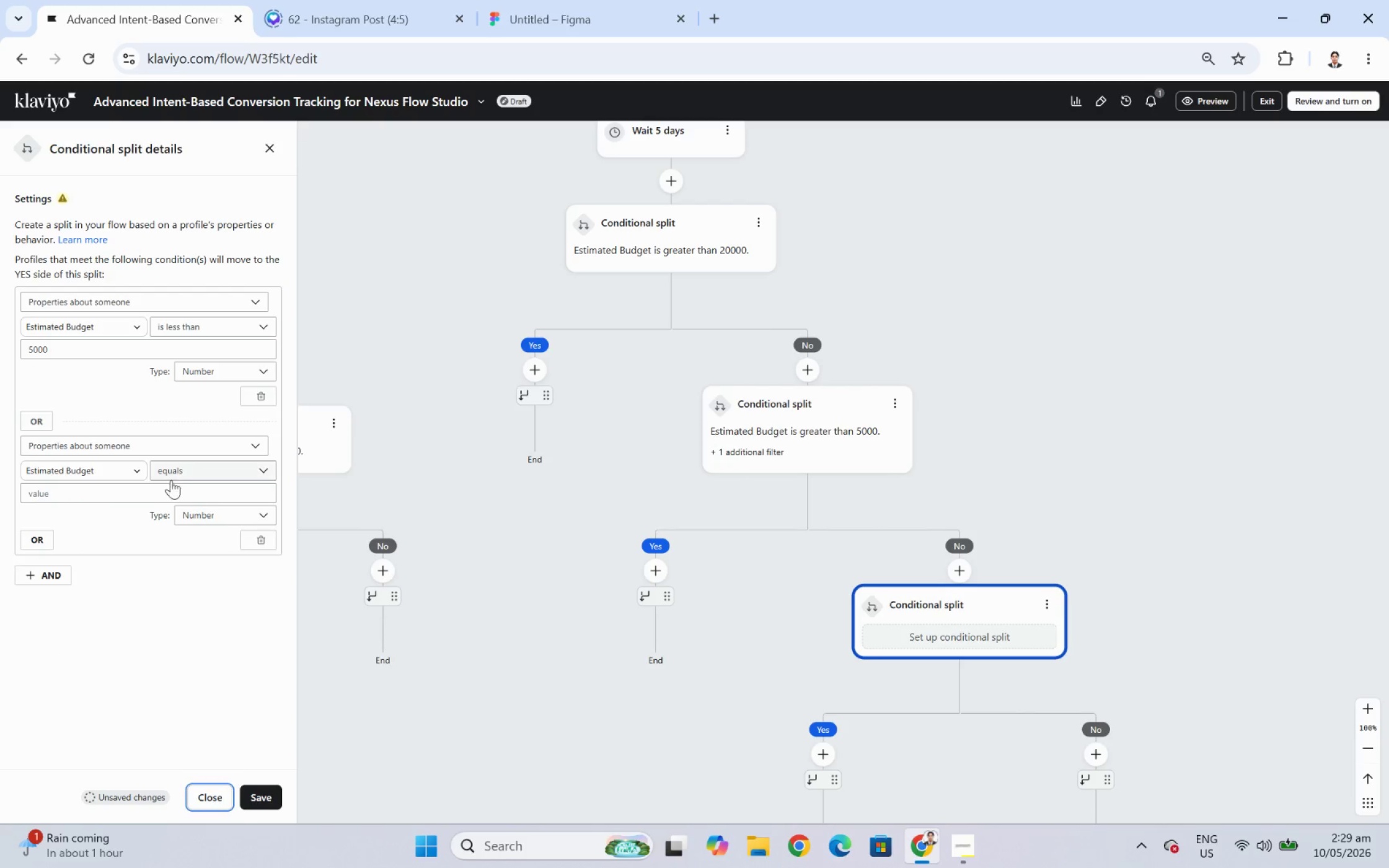 
left_click([174, 495])
 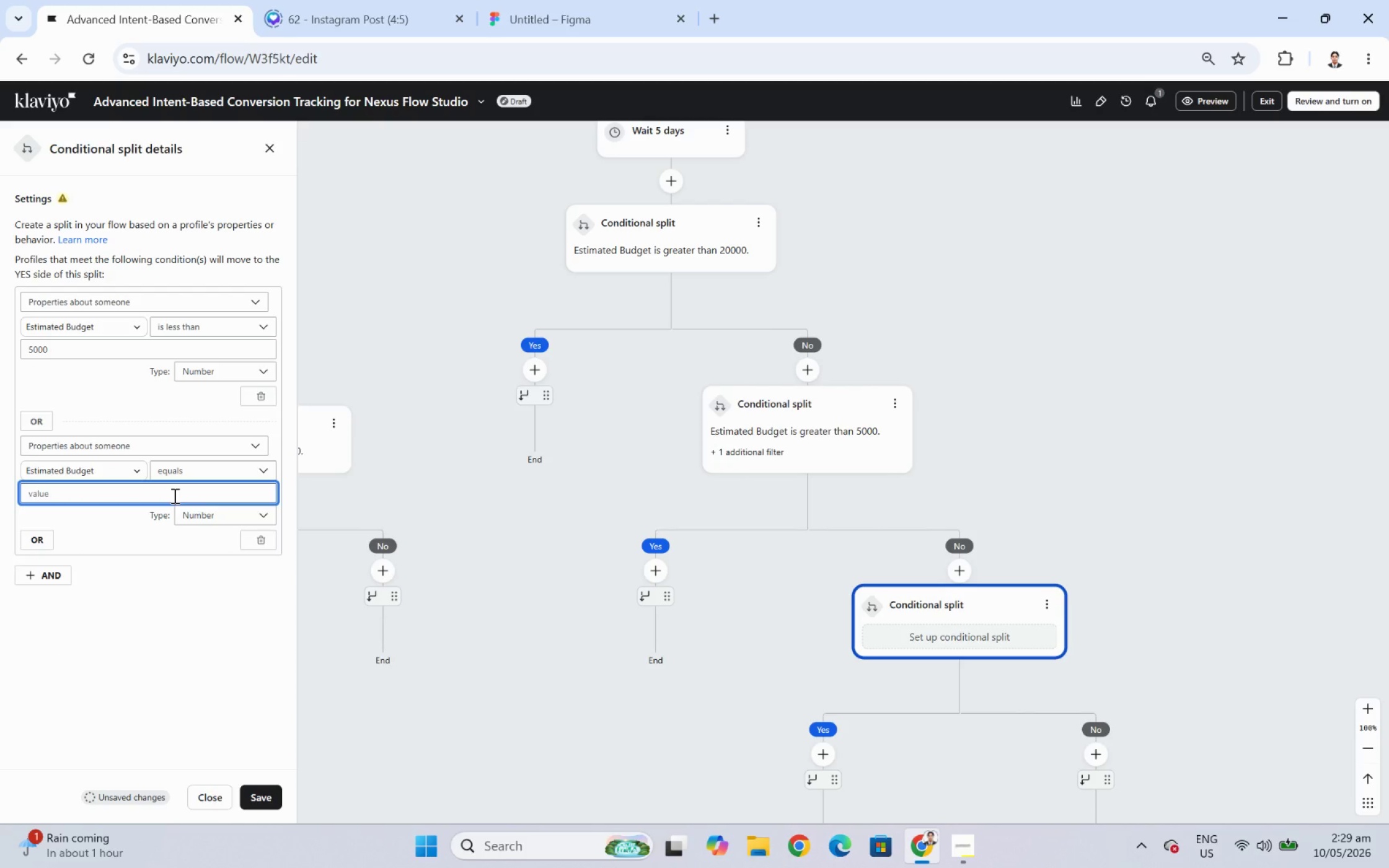 
key(Numpad5)
 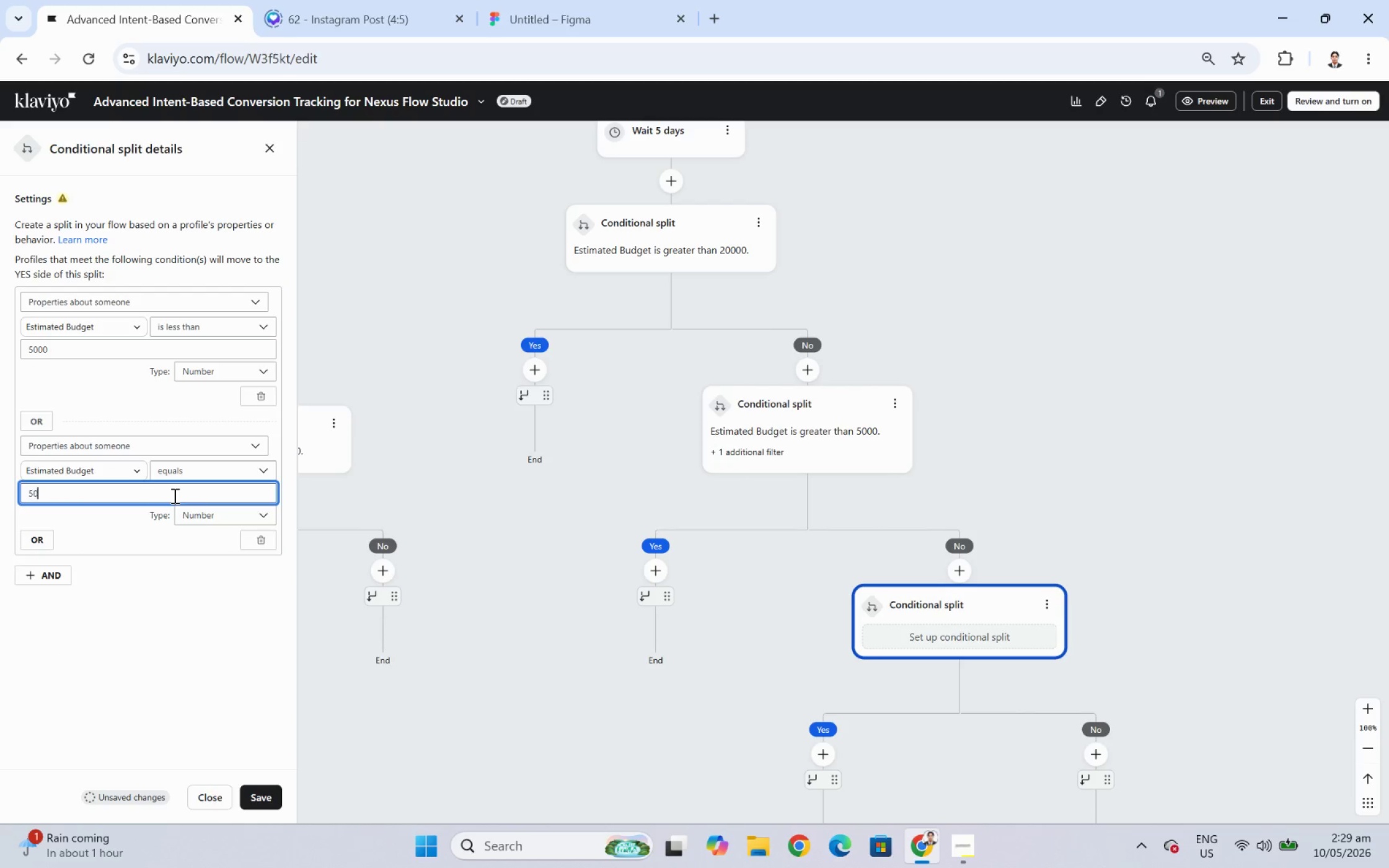 
key(Numpad0)
 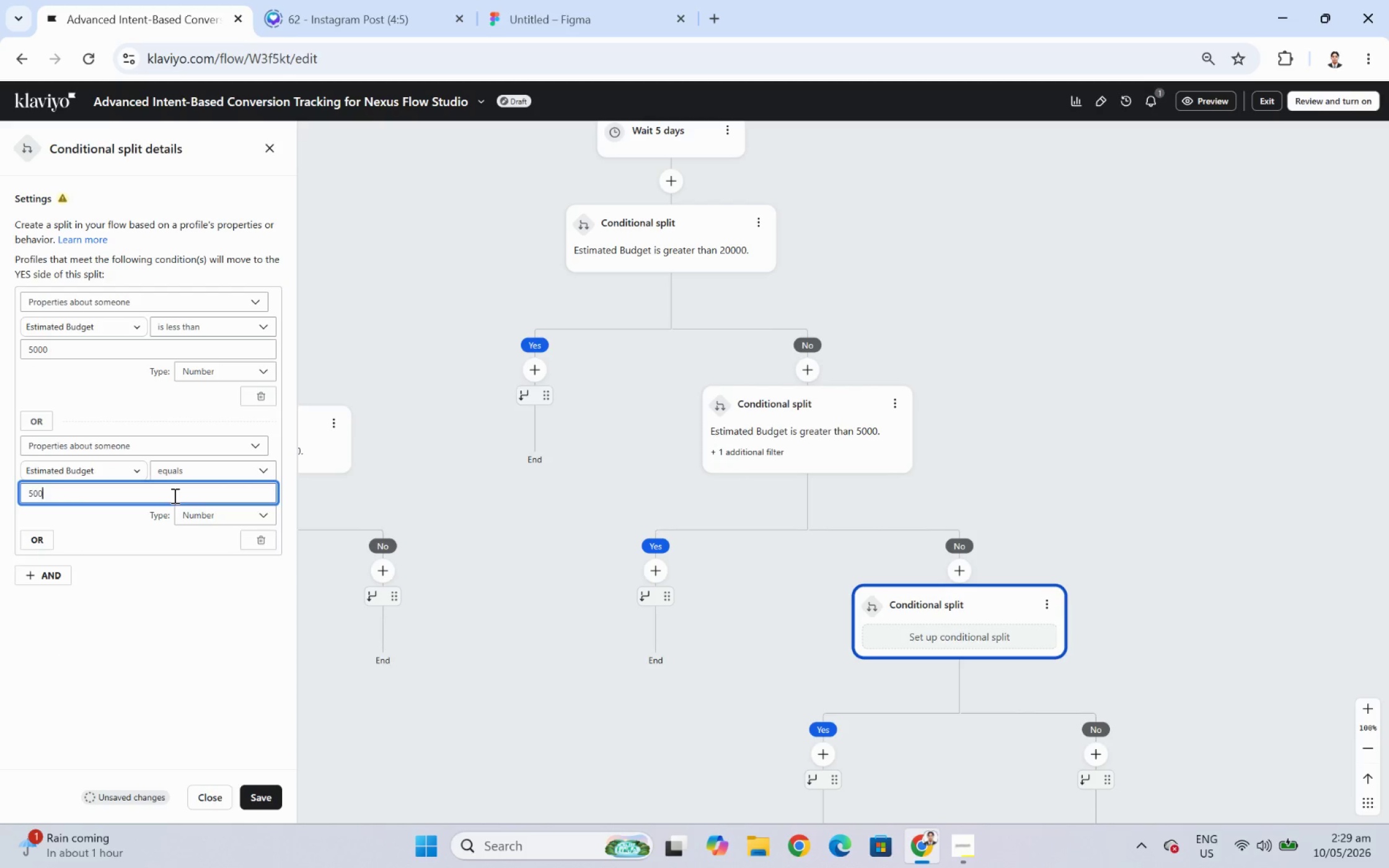 
key(Numpad0)
 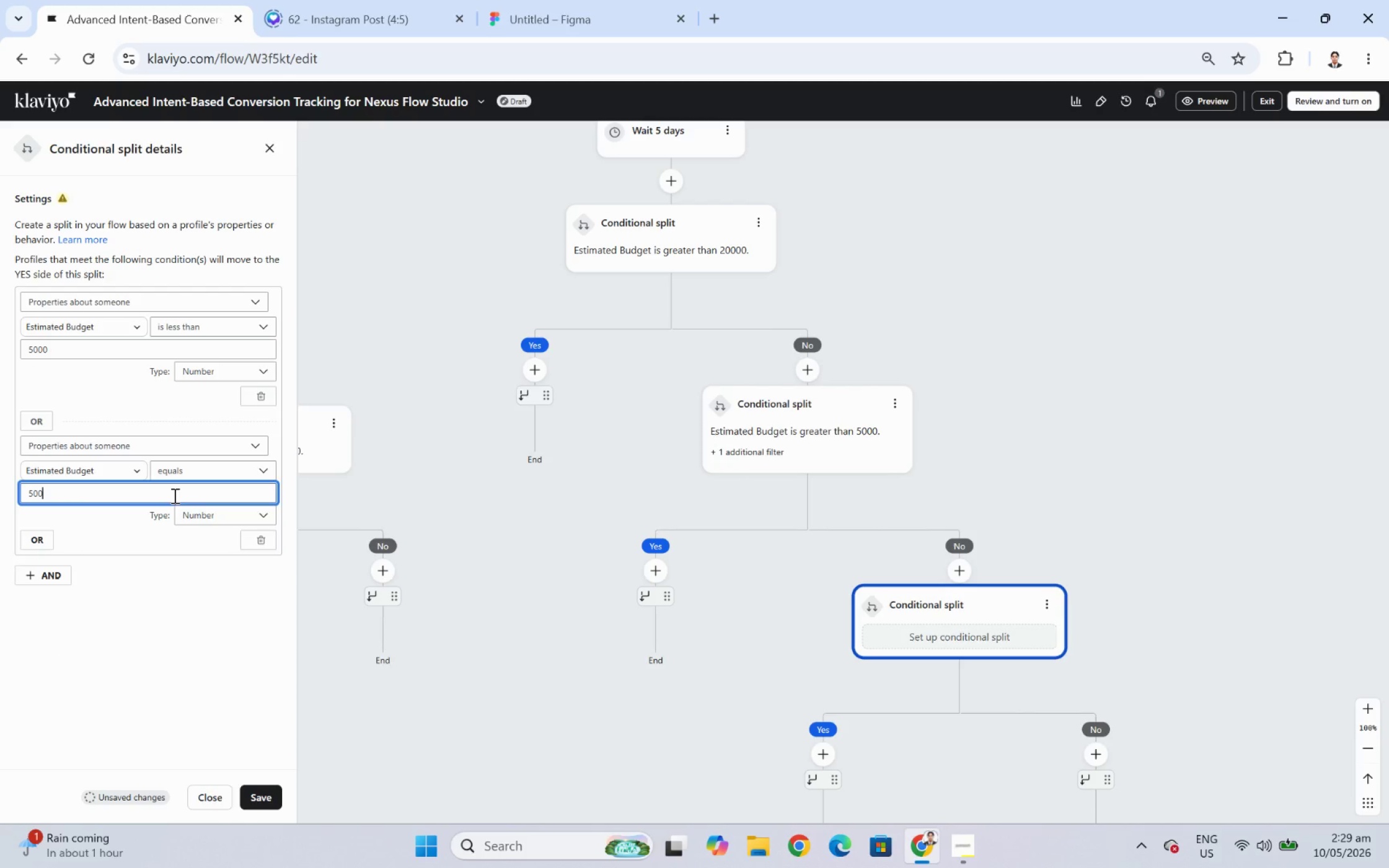 
key(Numpad0)
 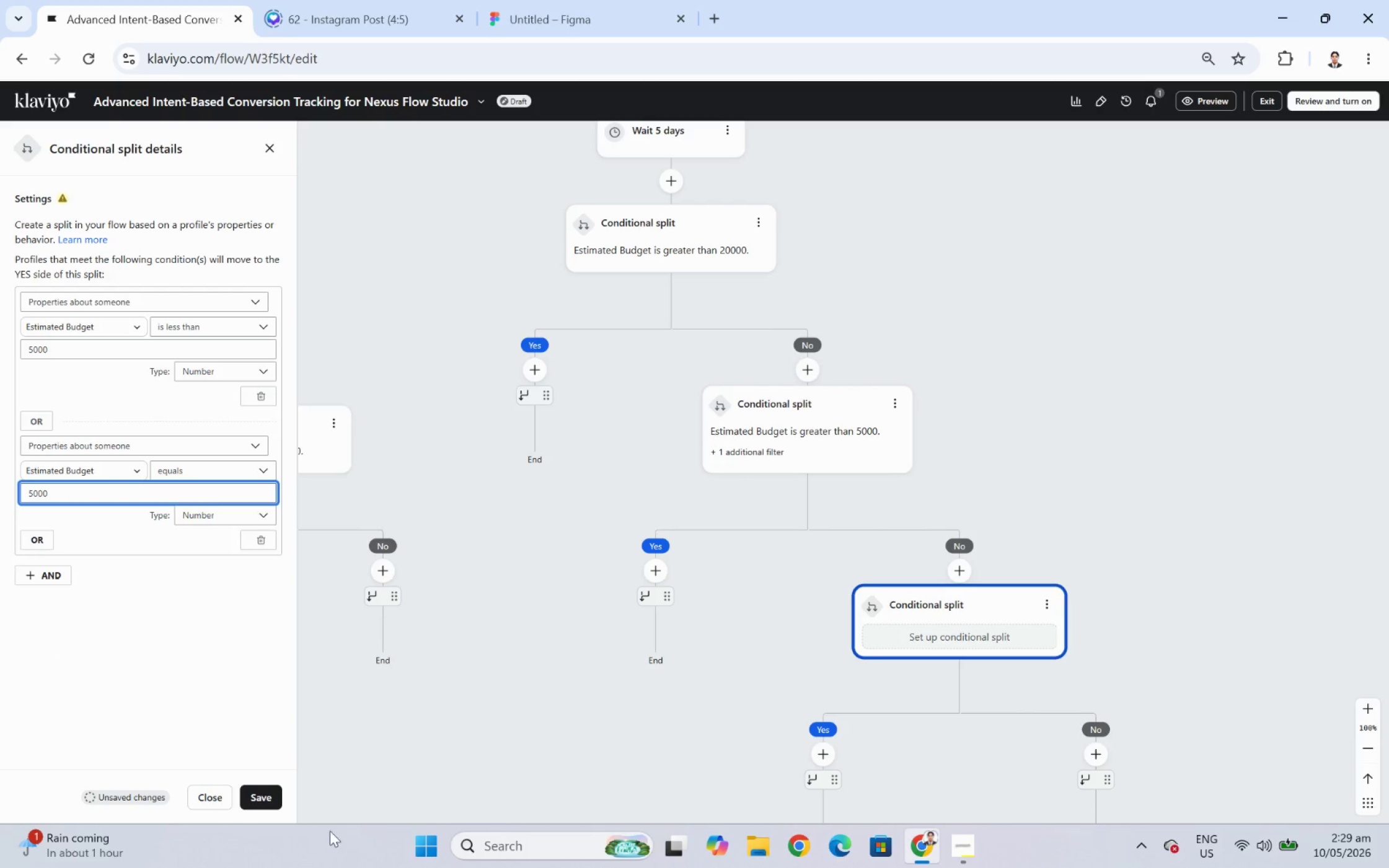 
left_click([273, 789])
 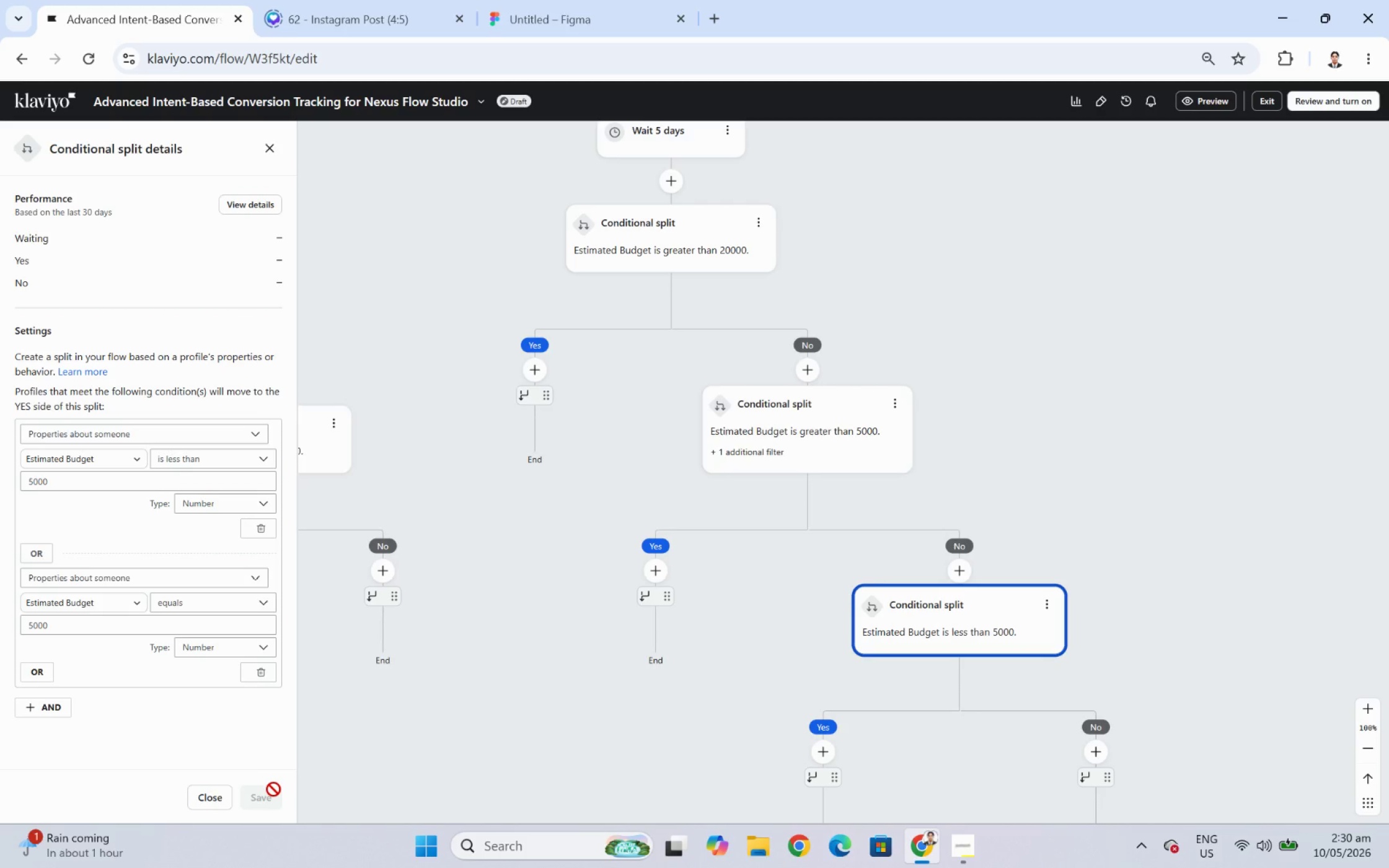 
wait(15.86)
 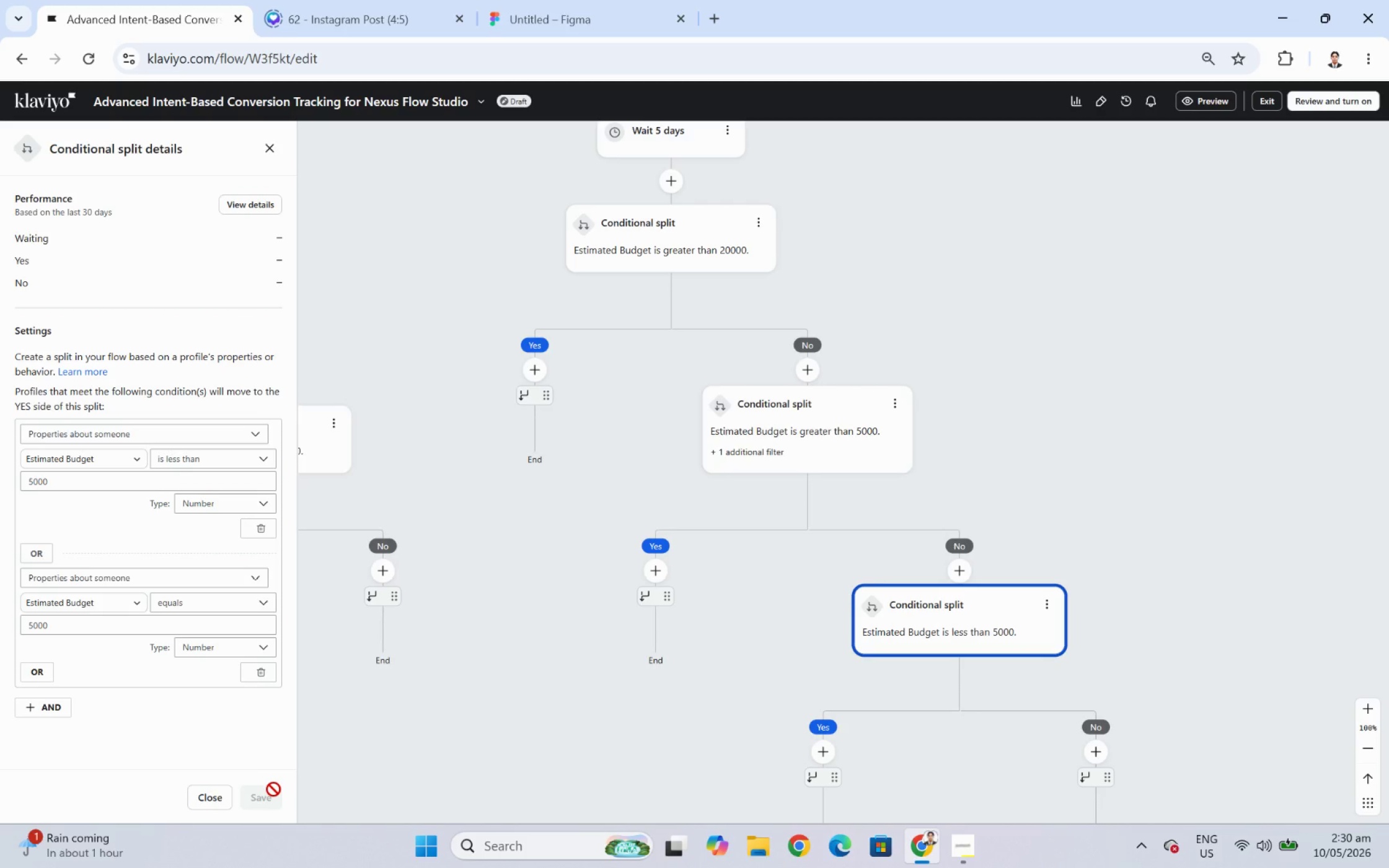 
left_click_drag(start_coordinate=[1225, 629], to_coordinate=[1155, 545])
 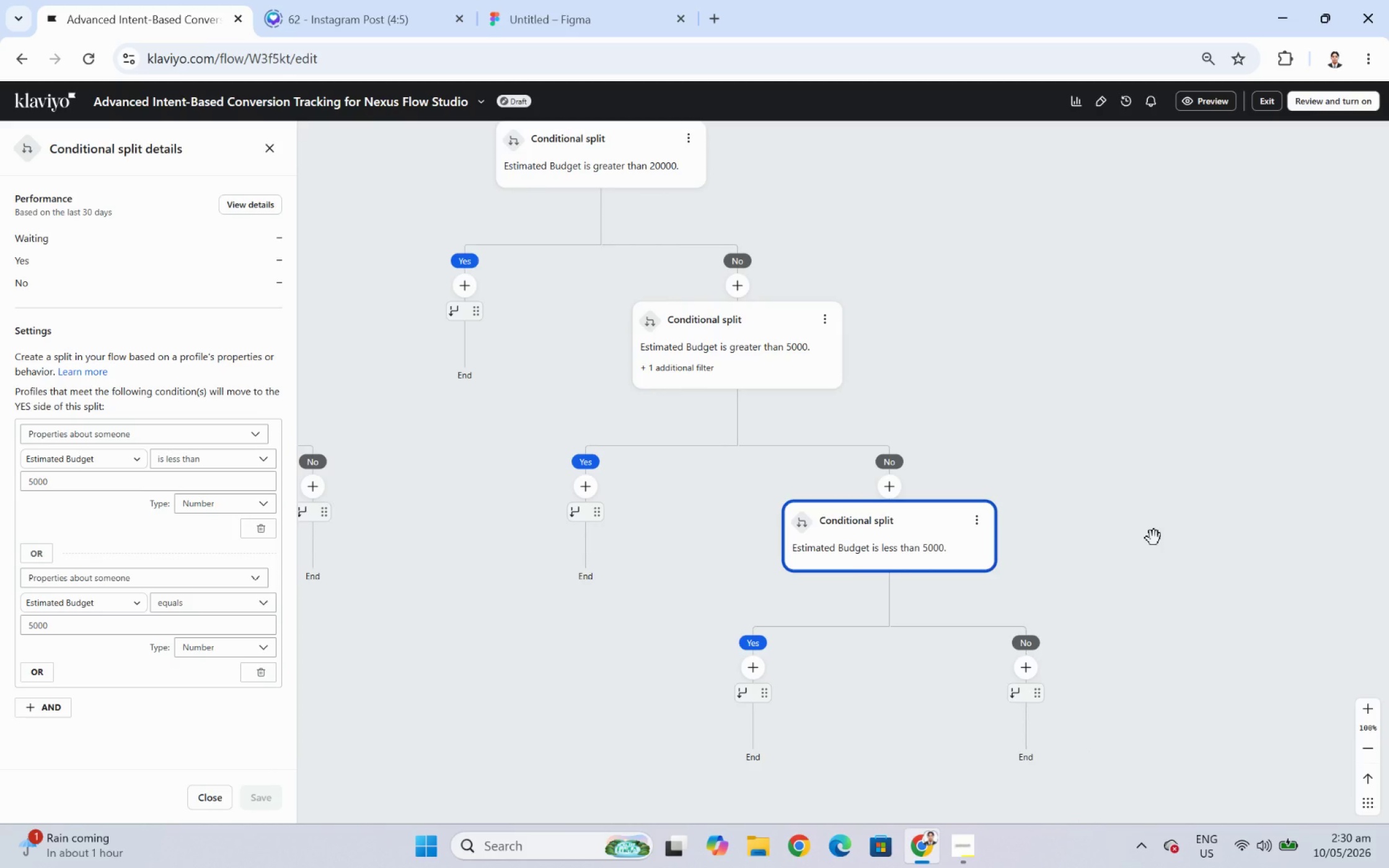 
wait(11.38)
 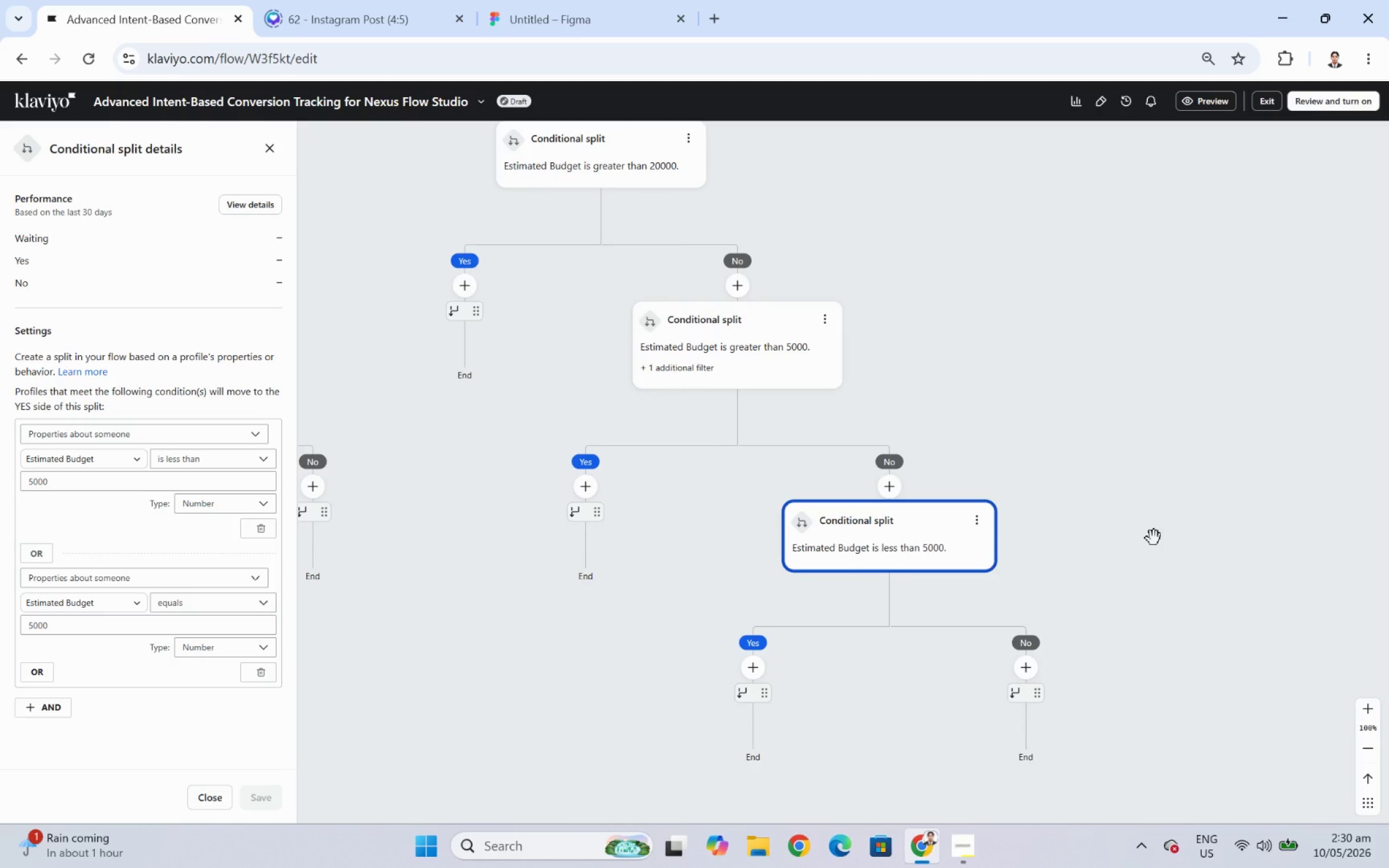 
left_click_drag(start_coordinate=[1216, 633], to_coordinate=[1169, 543])
 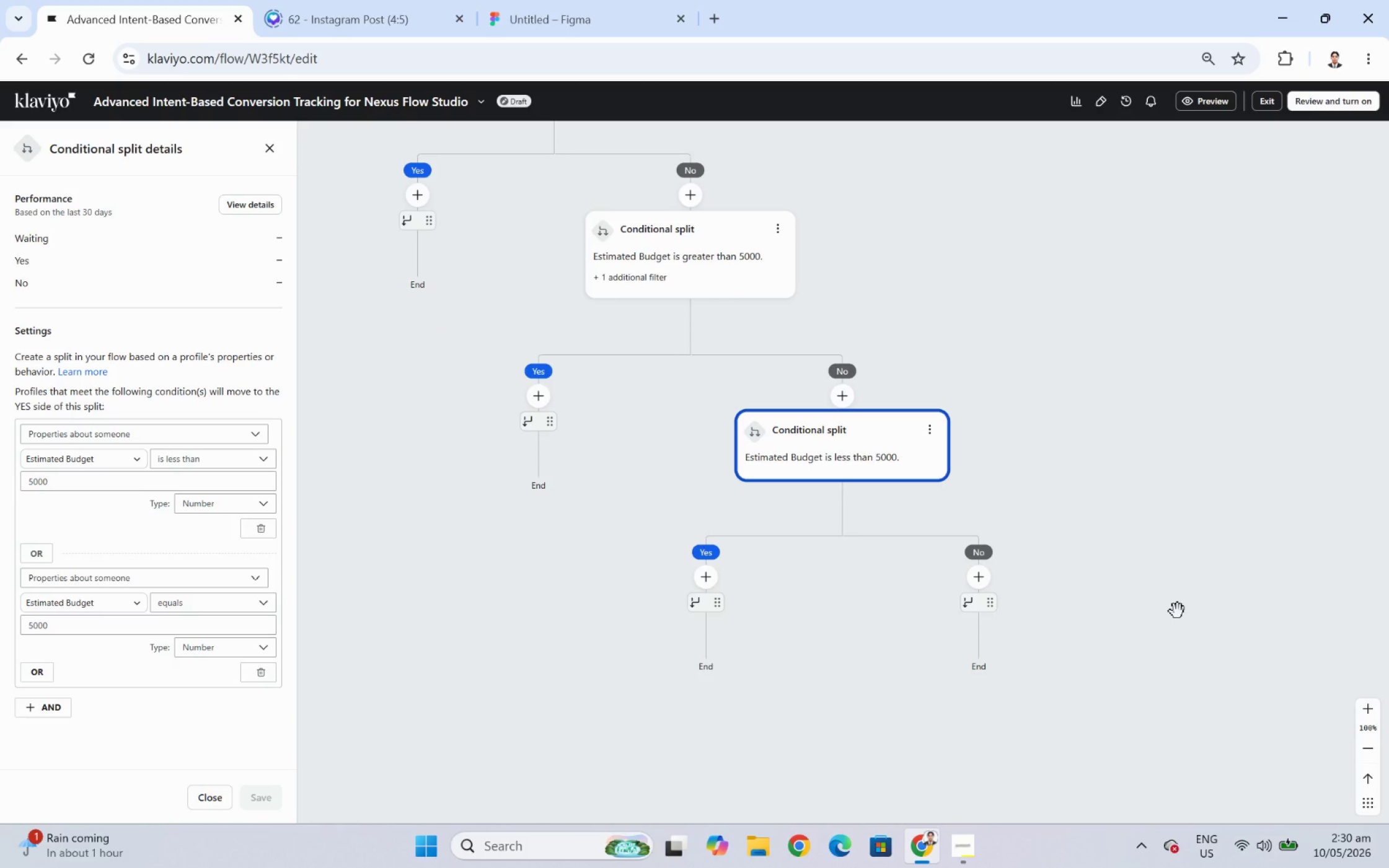 
left_click_drag(start_coordinate=[1177, 611], to_coordinate=[1145, 511])
 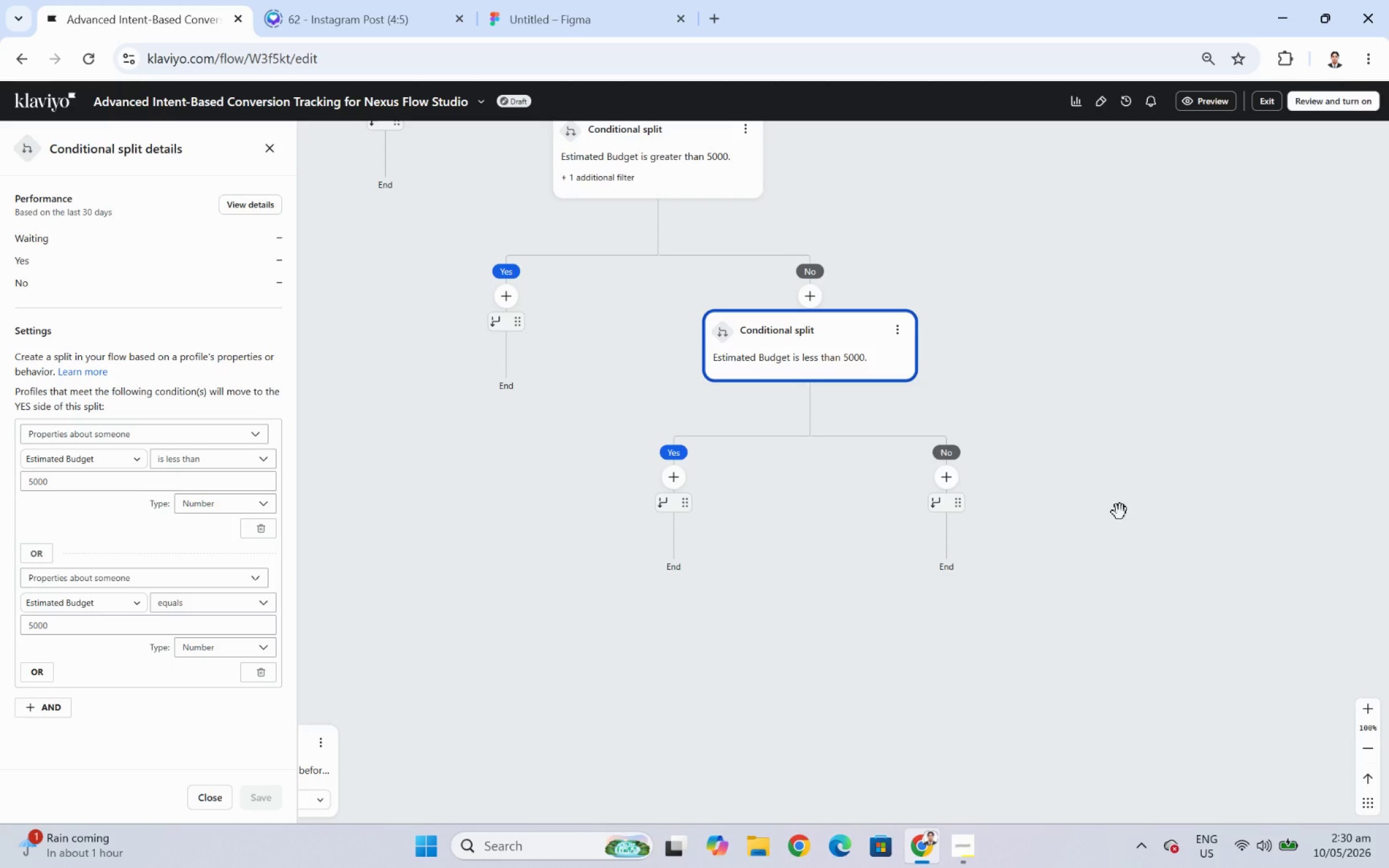 
left_click_drag(start_coordinate=[1107, 506], to_coordinate=[1149, 527])
 